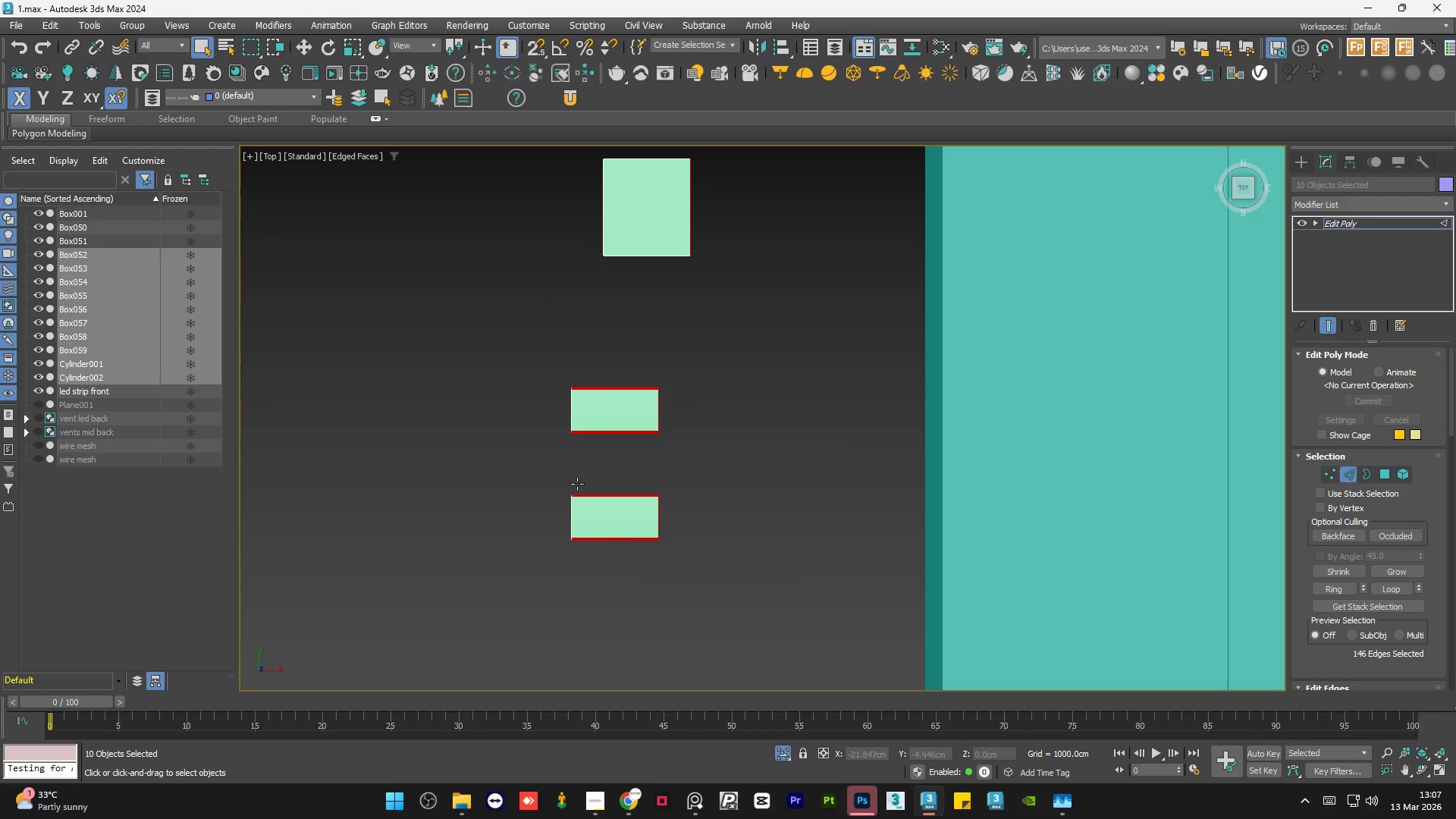 
hold_key(key=AltLeft, duration=1.08)
left_click_drag(start_coordinate=[475, 339], to_coordinate=[626, 604])
 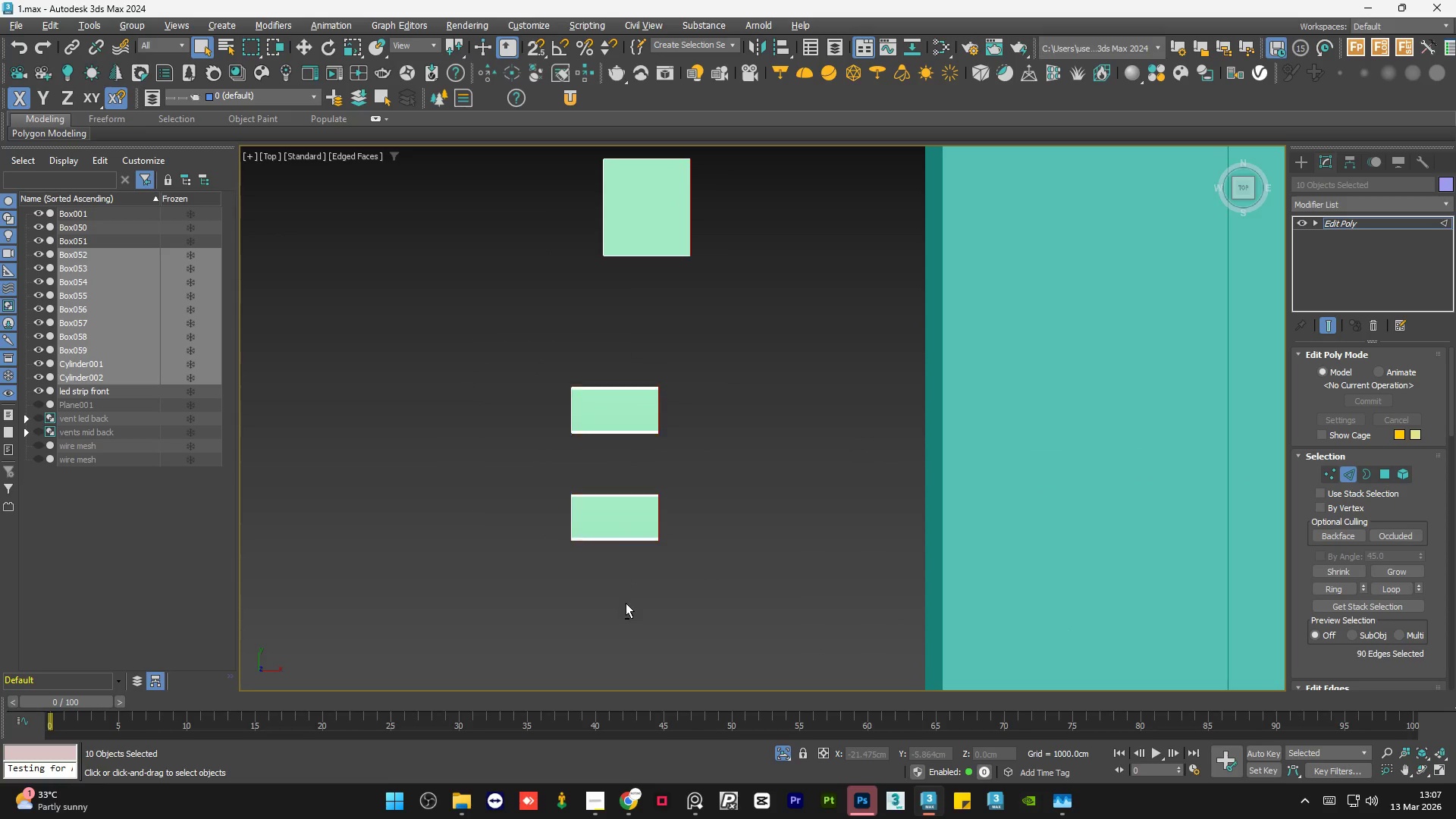 
hold_key(key=AltLeft, duration=7.45)
scroll: coordinate [533, 472], scroll_direction: down, amount: 6.0
 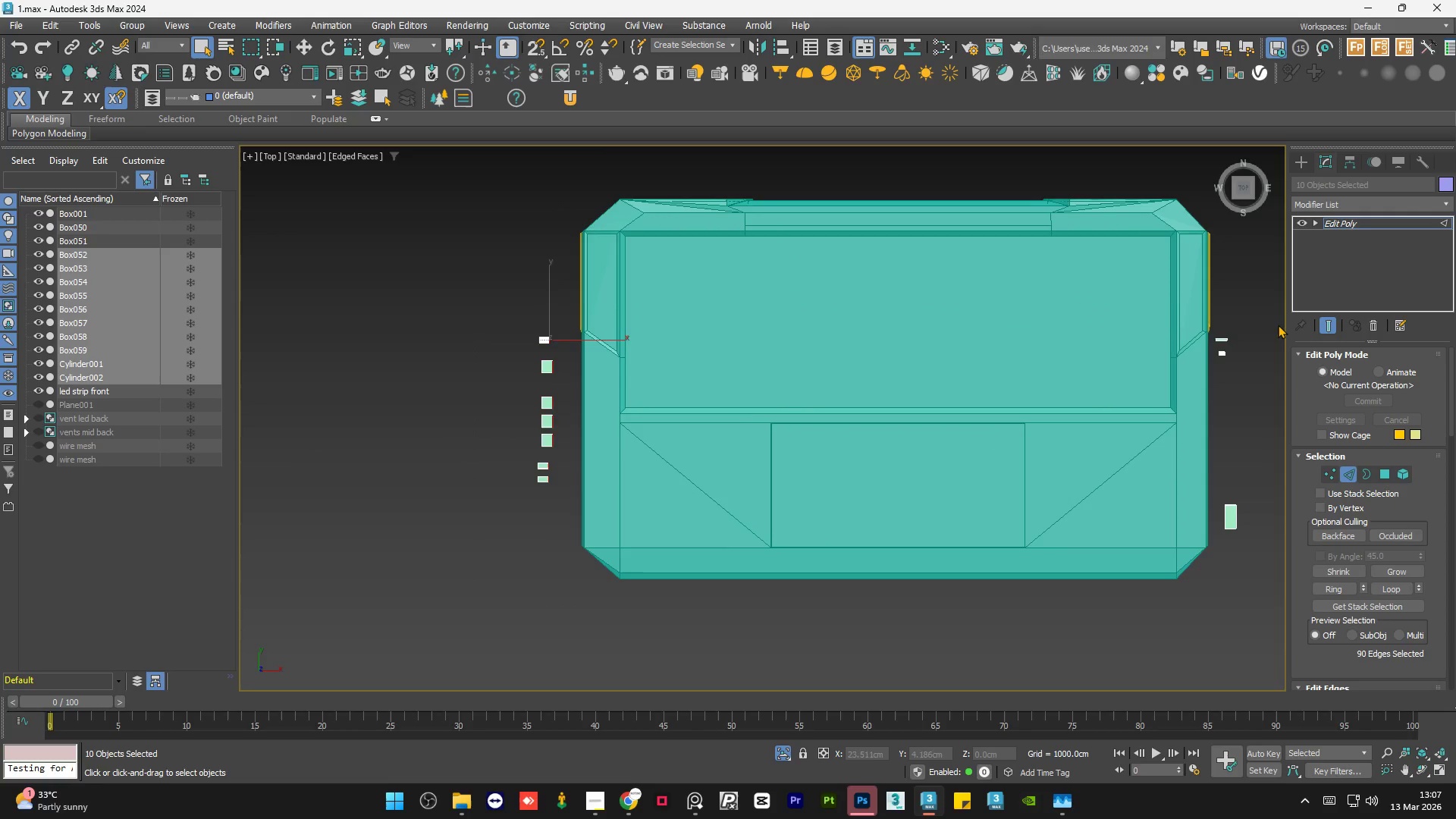 
scroll: coordinate [1126, 365], scroll_direction: up, amount: 6.0
 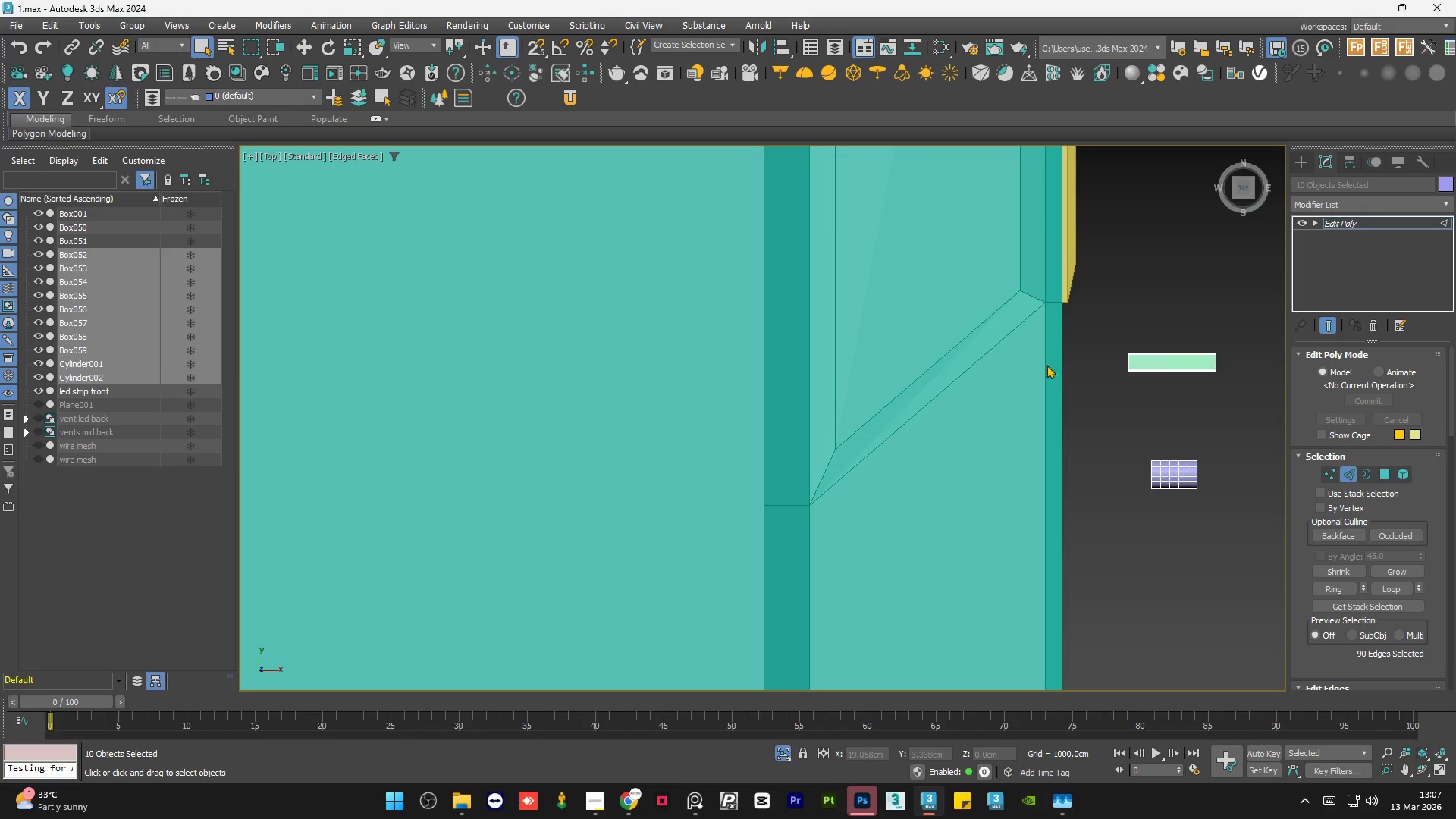 
hold_key(key=ControlLeft, duration=1.53)
 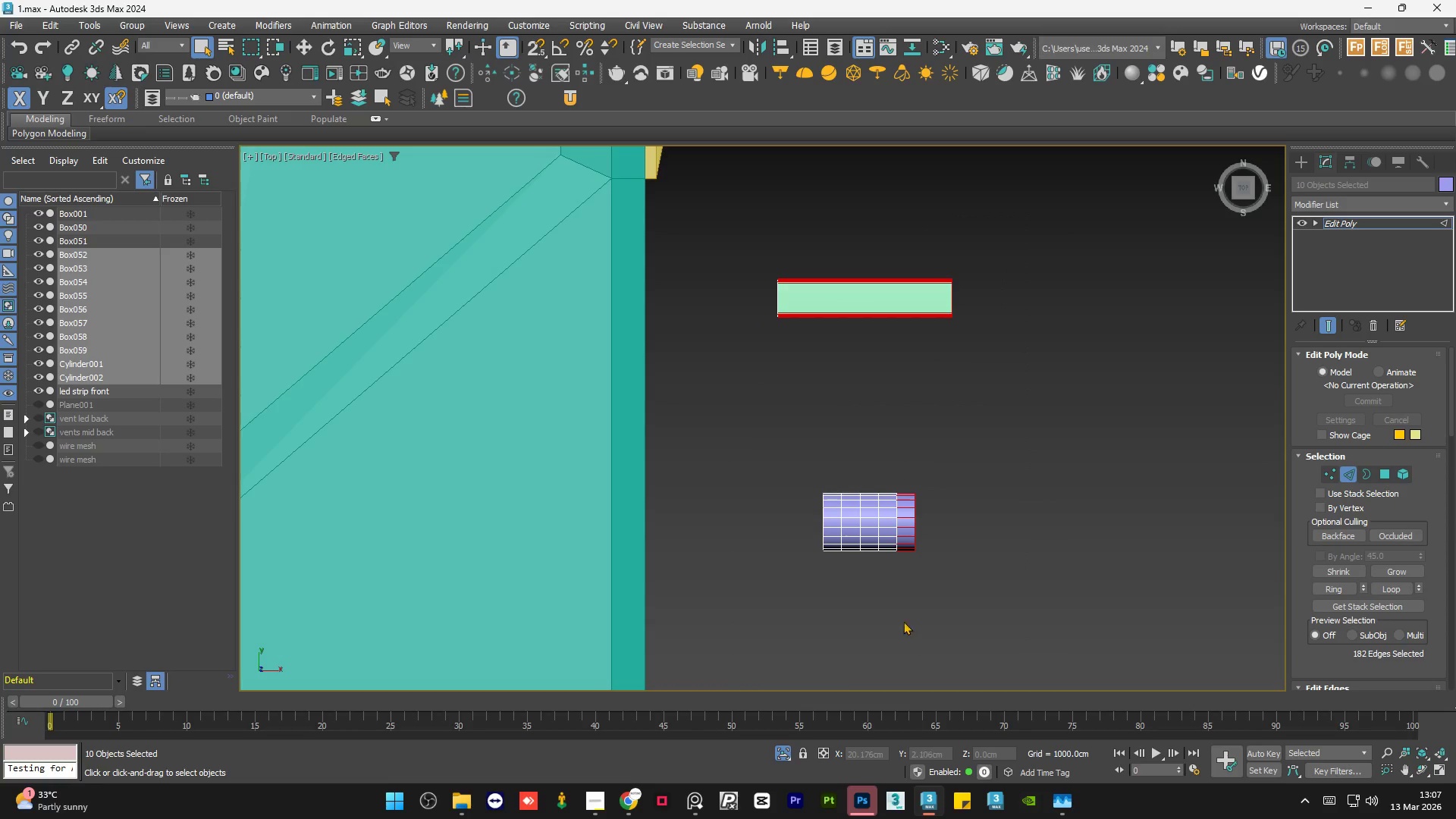 
scroll: coordinate [1044, 385], scroll_direction: up, amount: 2.0
 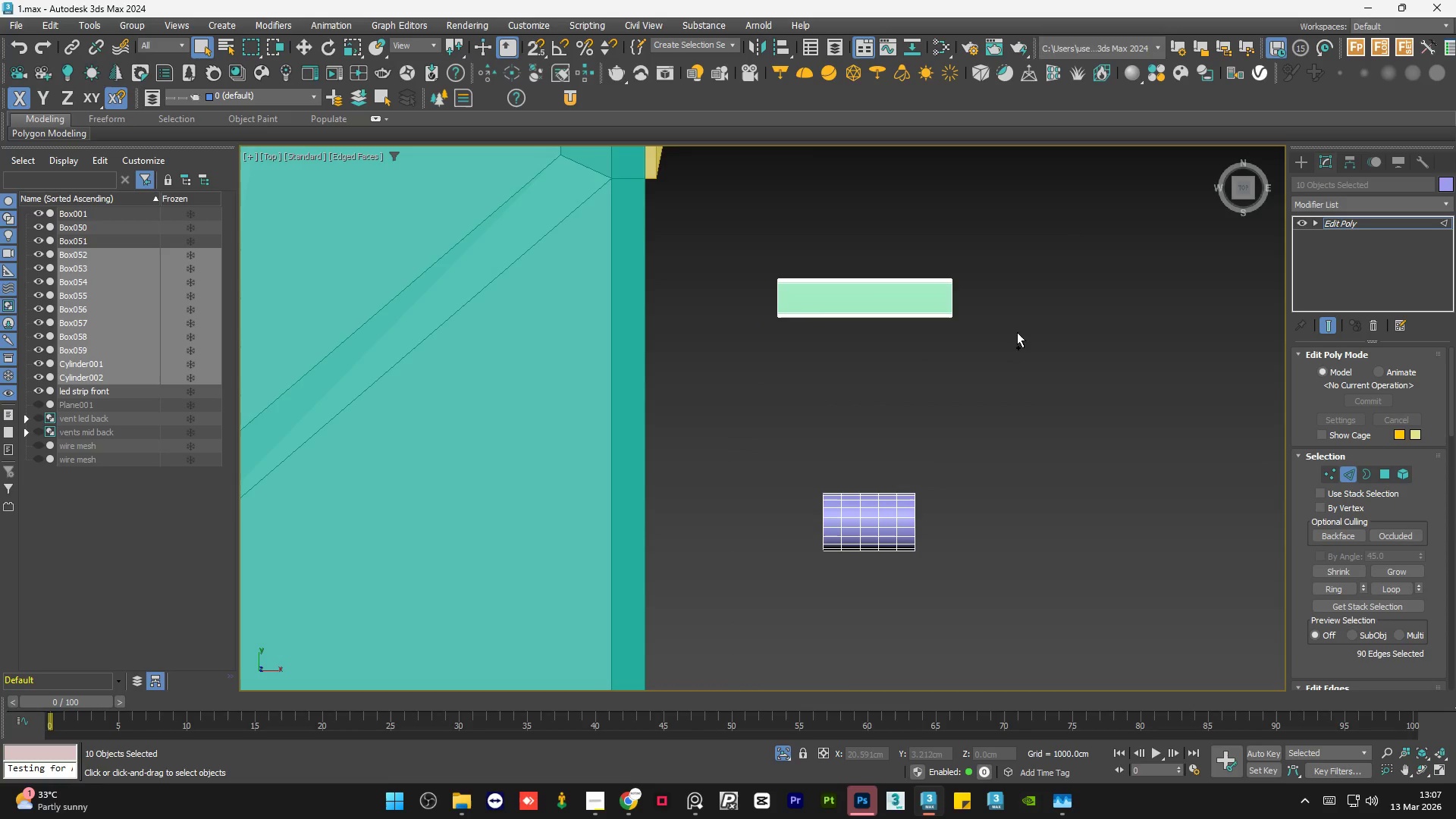 
left_click_drag(start_coordinate=[1029, 218], to_coordinate=[905, 633])
 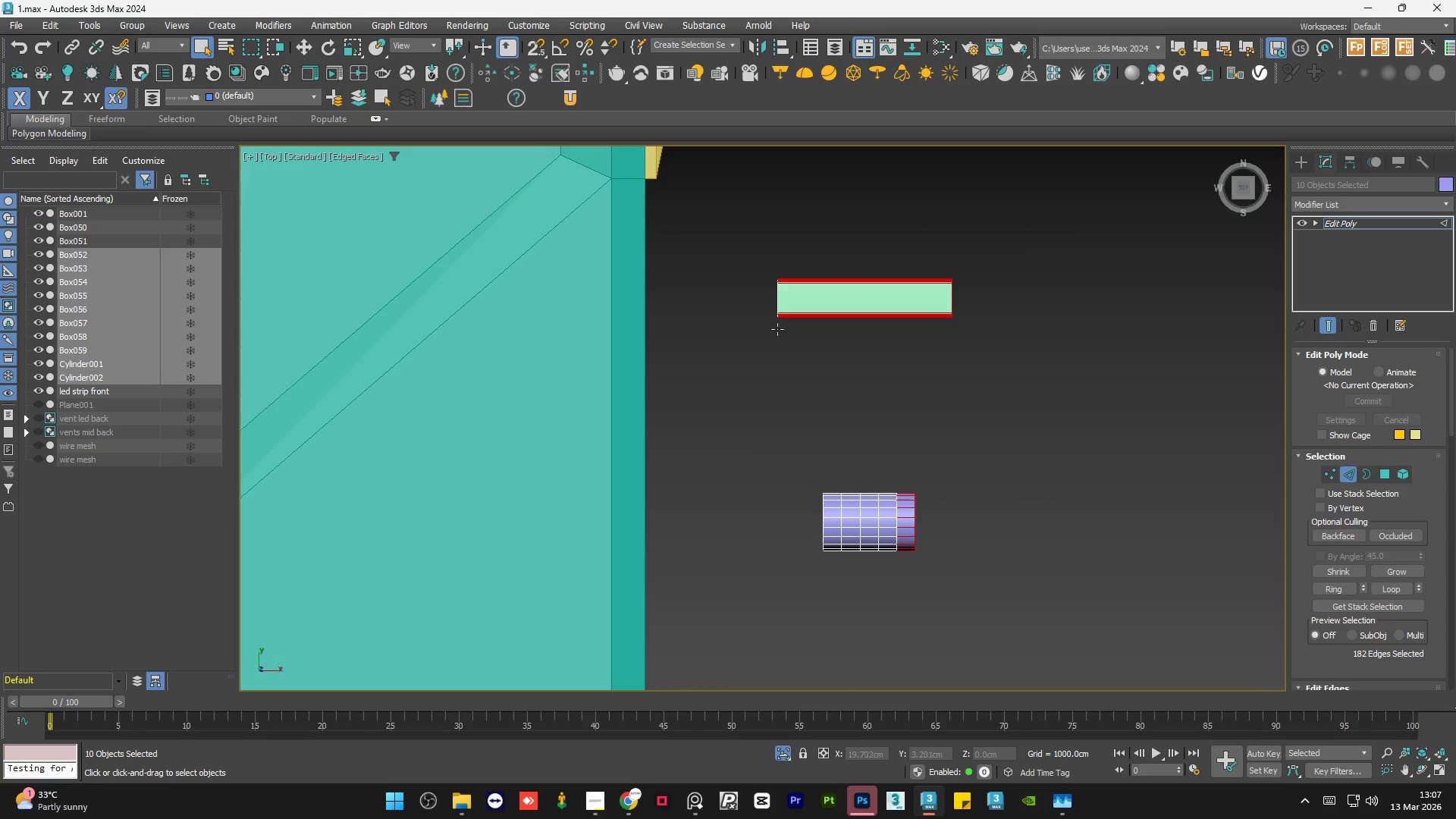 
hold_key(key=ControlLeft, duration=0.44)
 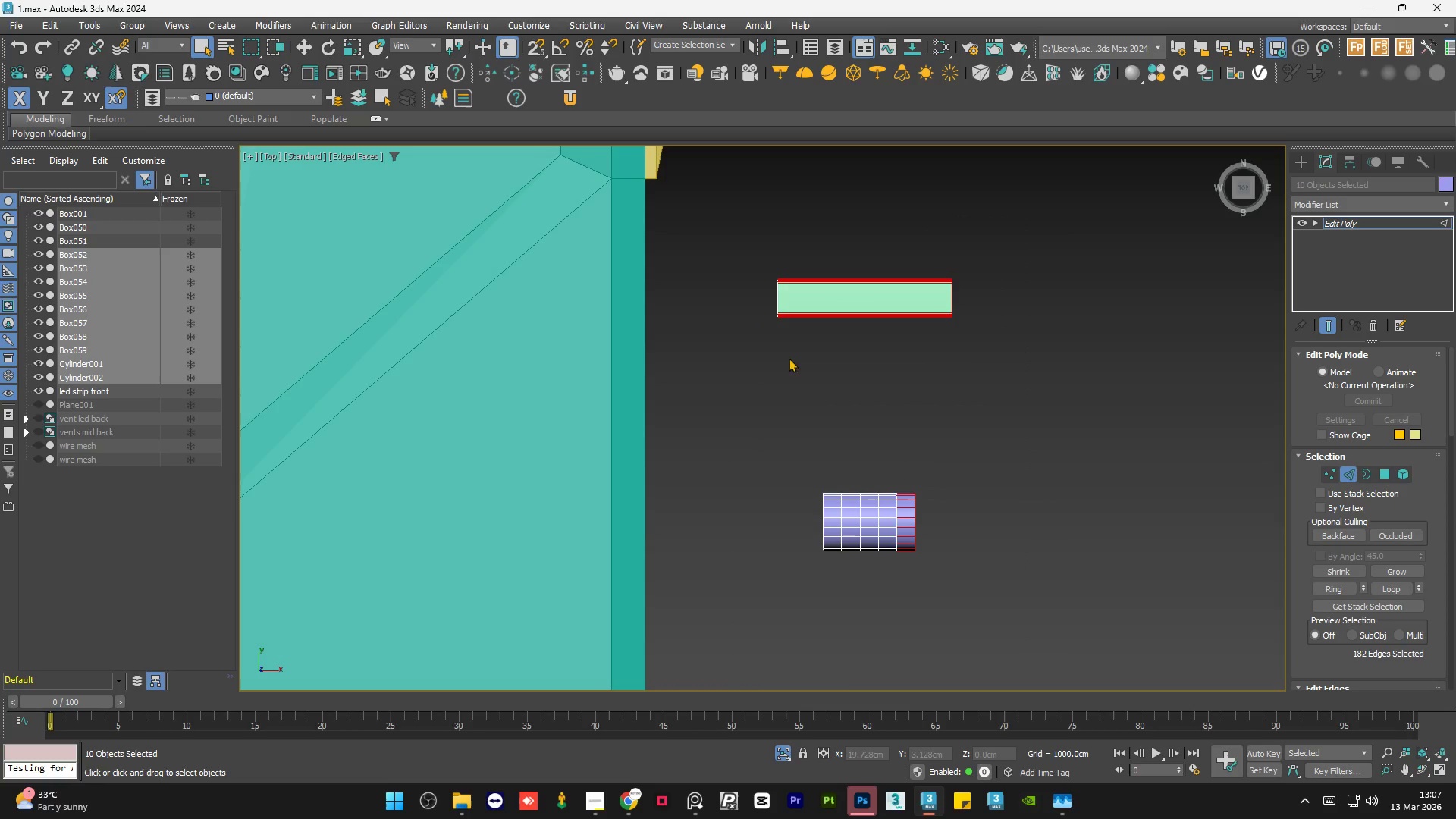 
hold_key(key=AltLeft, duration=1.5)
left_click_drag(start_coordinate=[739, 247], to_coordinate=[902, 631])
 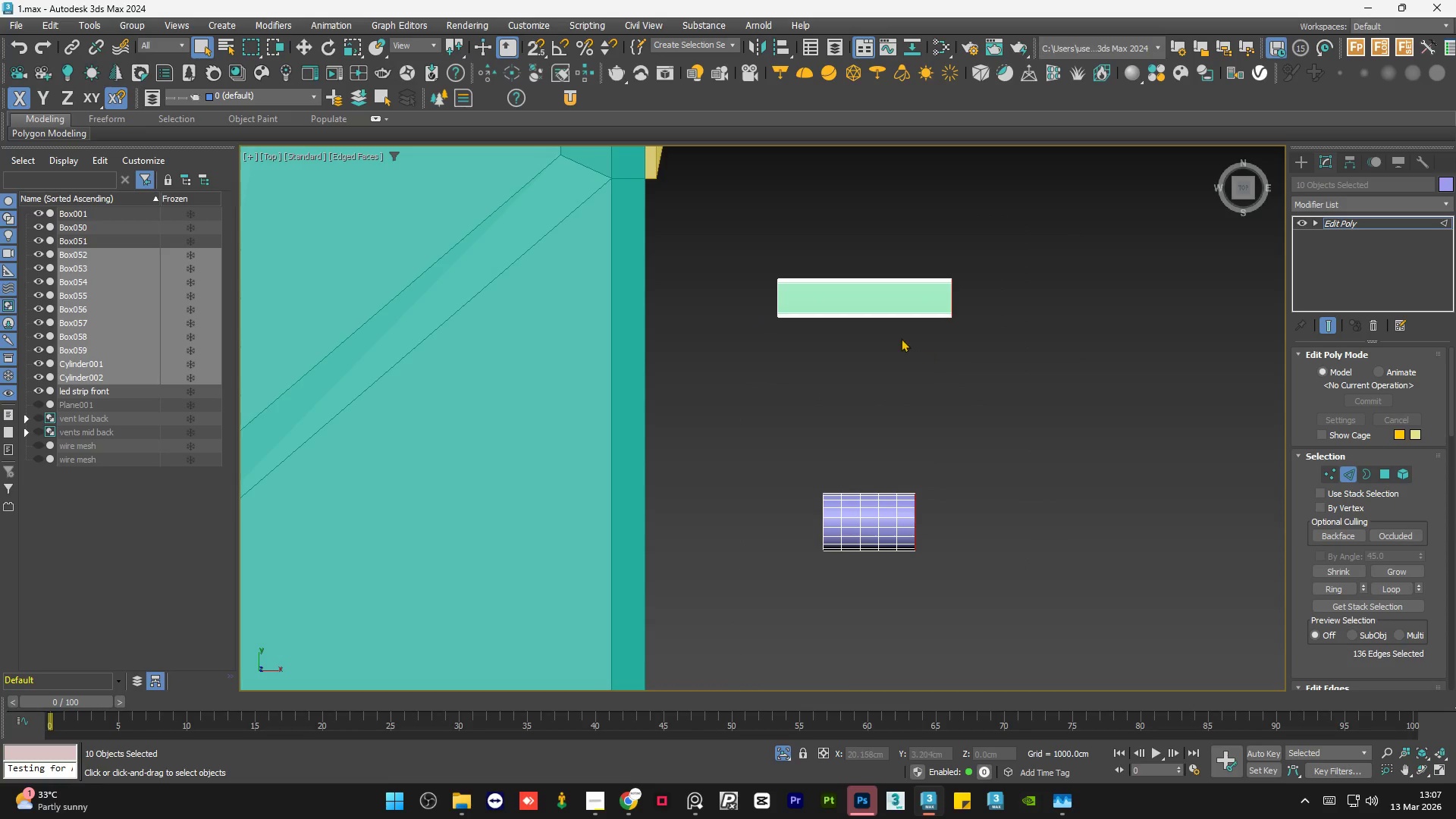 
scroll: coordinate [904, 382], scroll_direction: down, amount: 8.0
 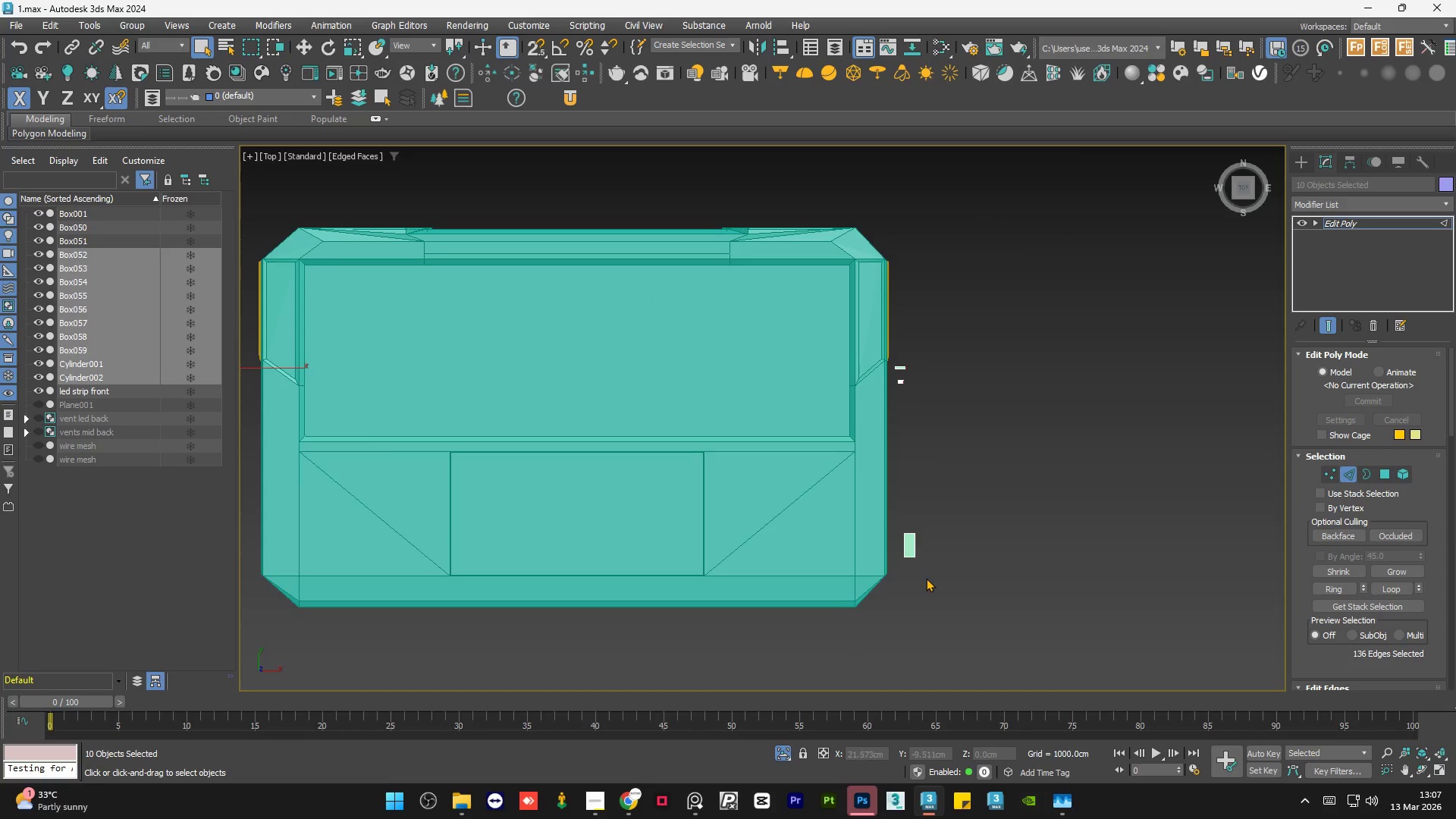 
hold_key(key=ControlLeft, duration=1.16)
 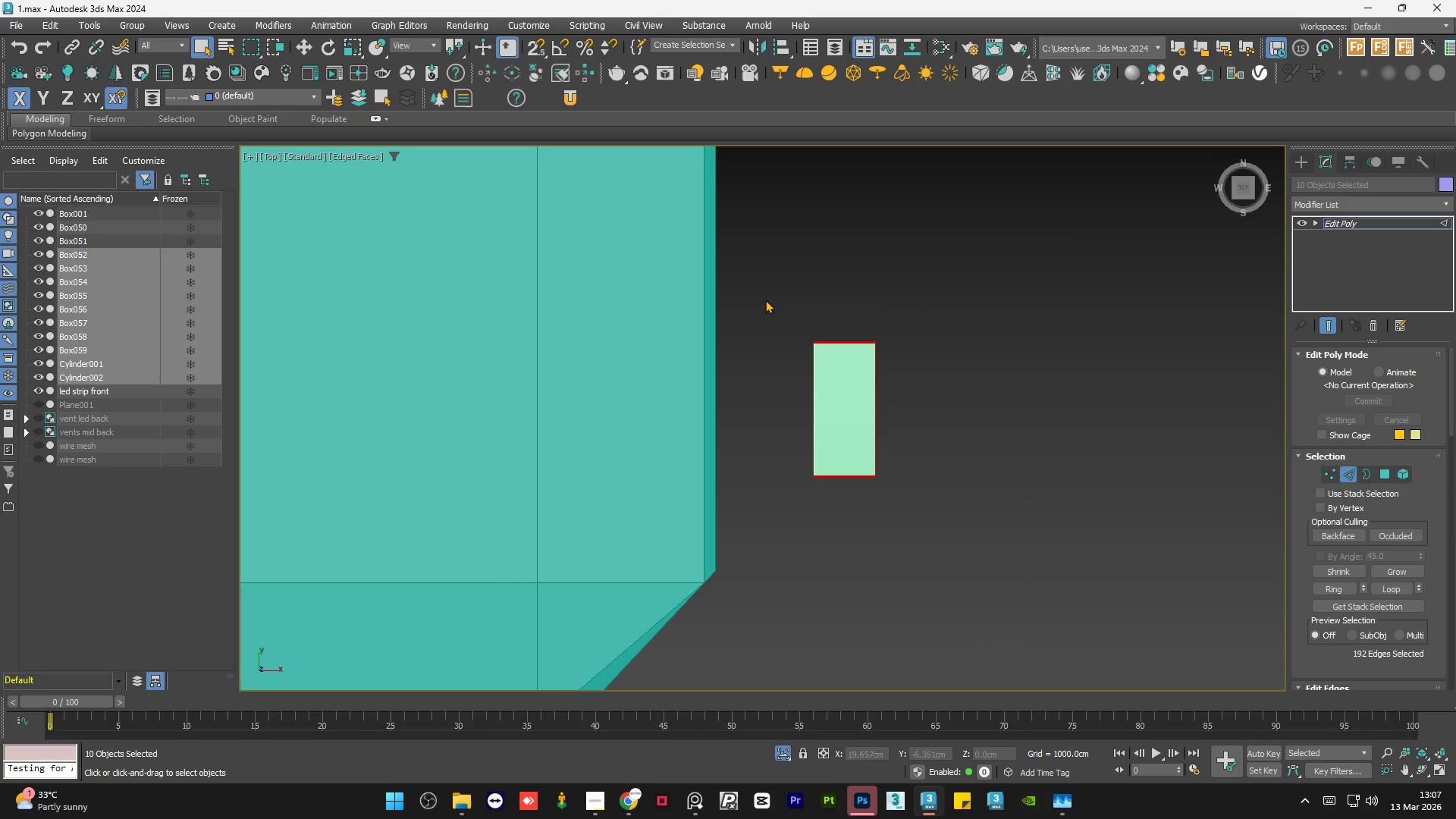 
scroll: coordinate [896, 526], scroll_direction: up, amount: 6.0
 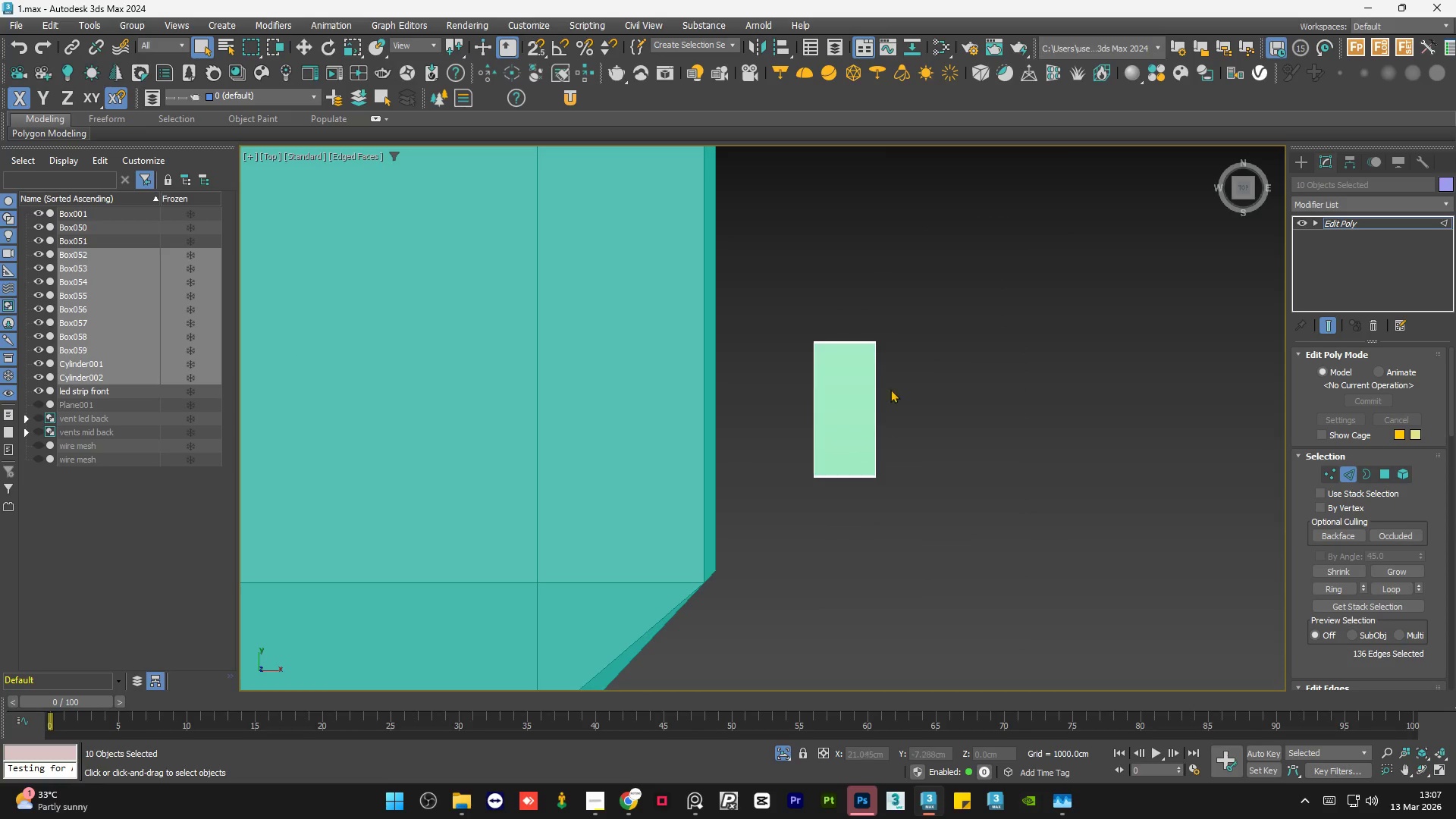 
left_click_drag(start_coordinate=[928, 290], to_coordinate=[871, 539])
 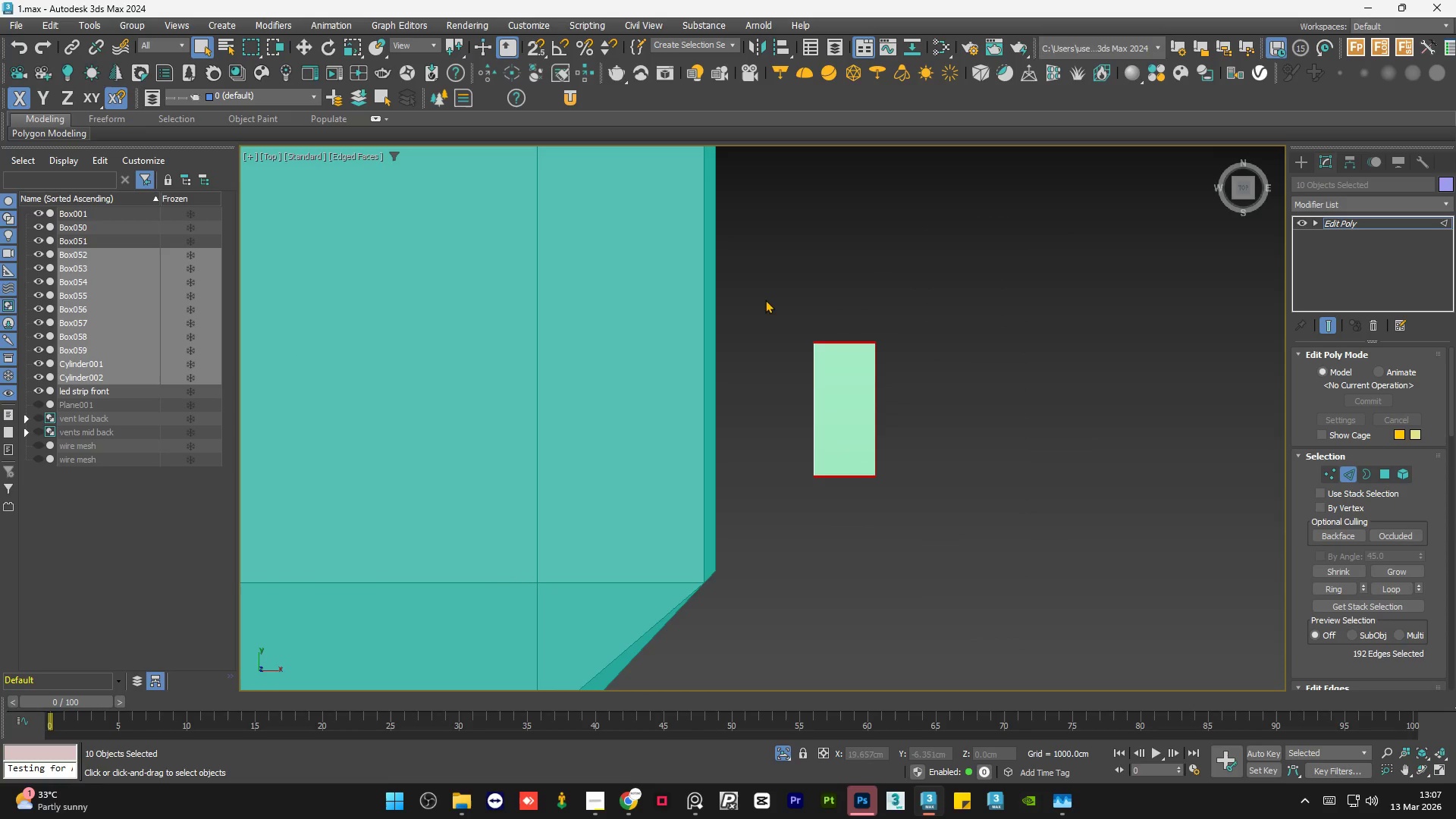 
hold_key(key=AltLeft, duration=1.0)
left_click_drag(start_coordinate=[766, 293], to_coordinate=[856, 550])
 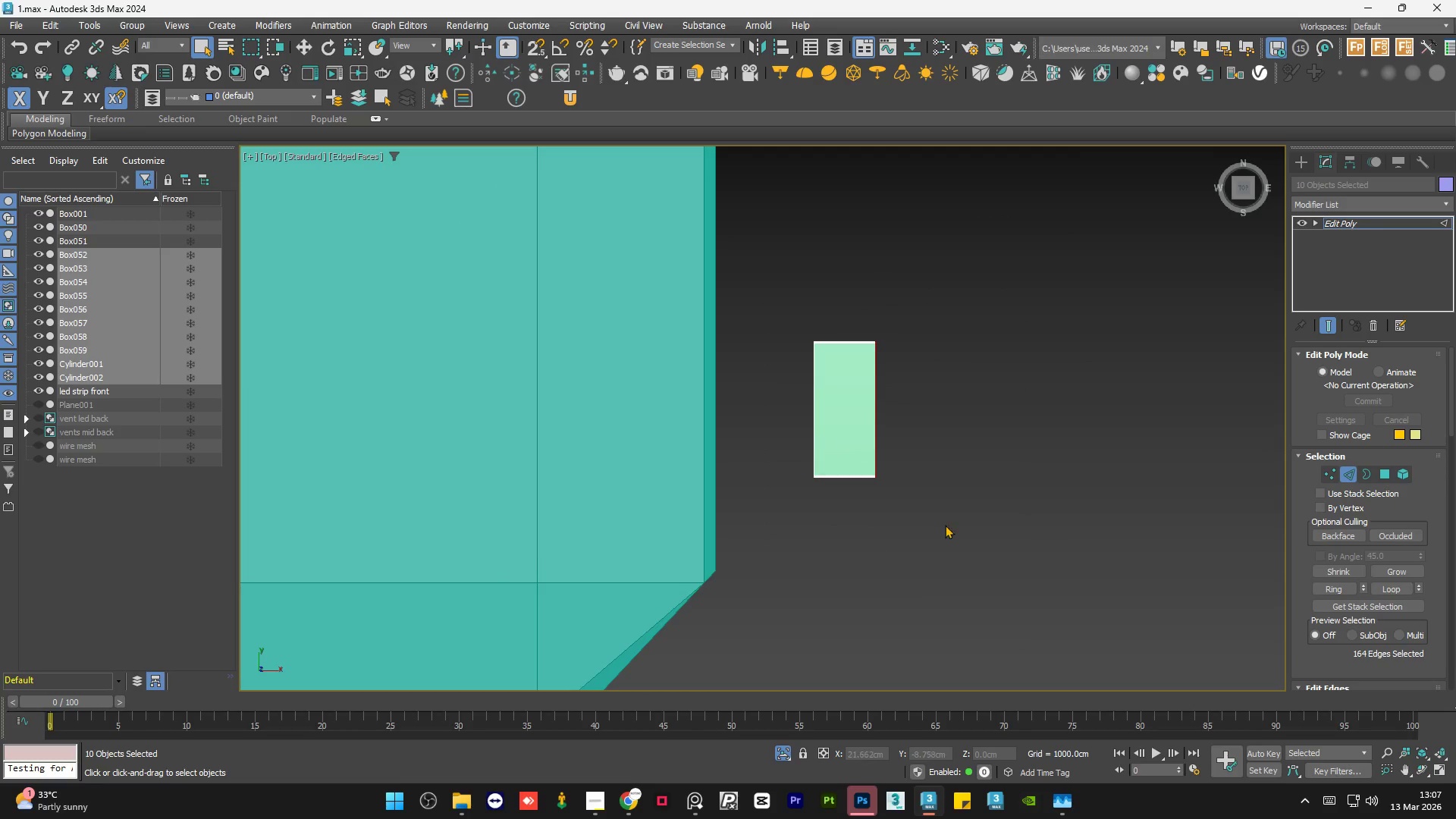 
scroll: coordinate [931, 546], scroll_direction: down, amount: 5.0
 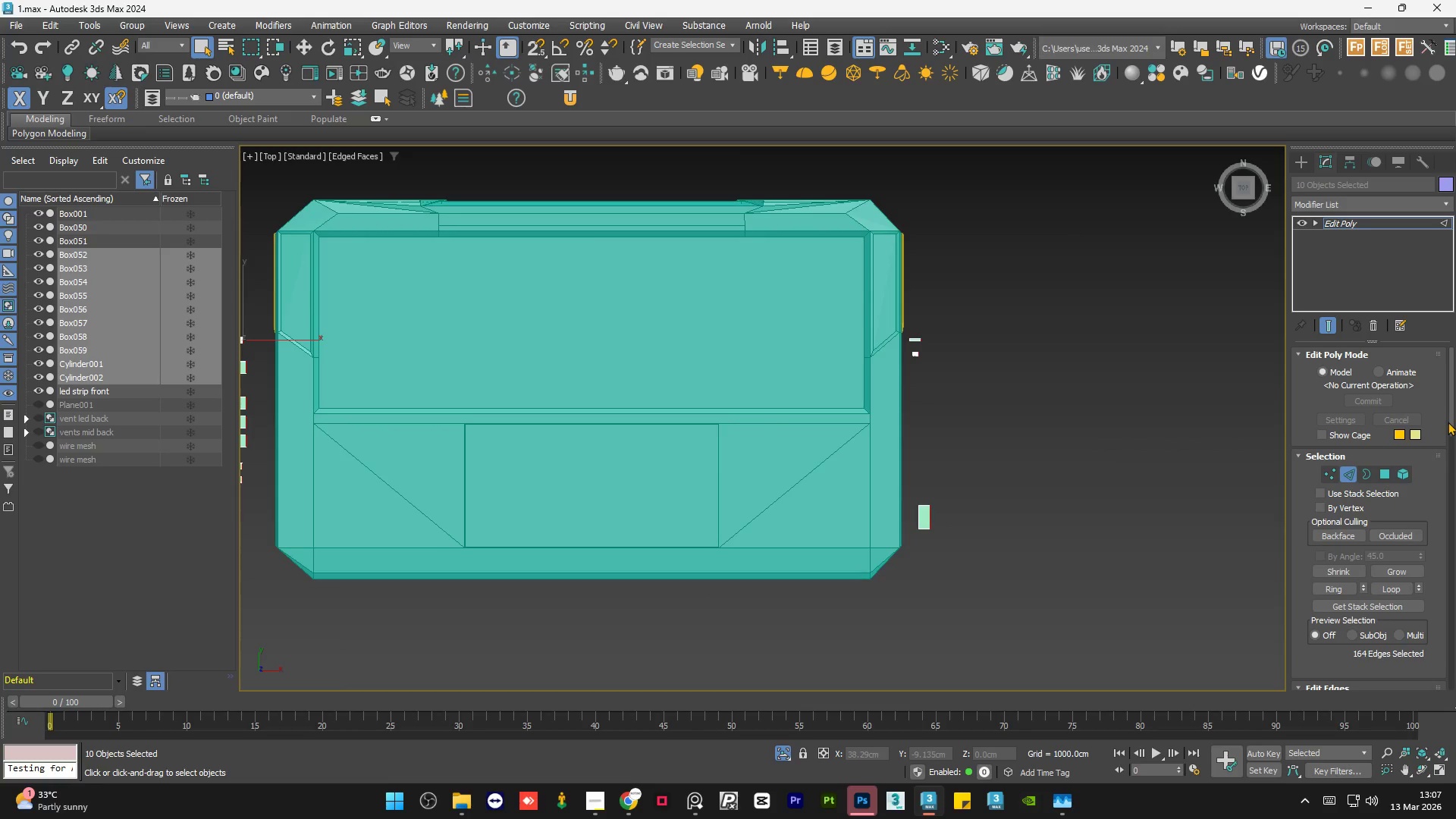 
left_click_drag(start_coordinate=[1448, 410], to_coordinate=[1454, 468])
 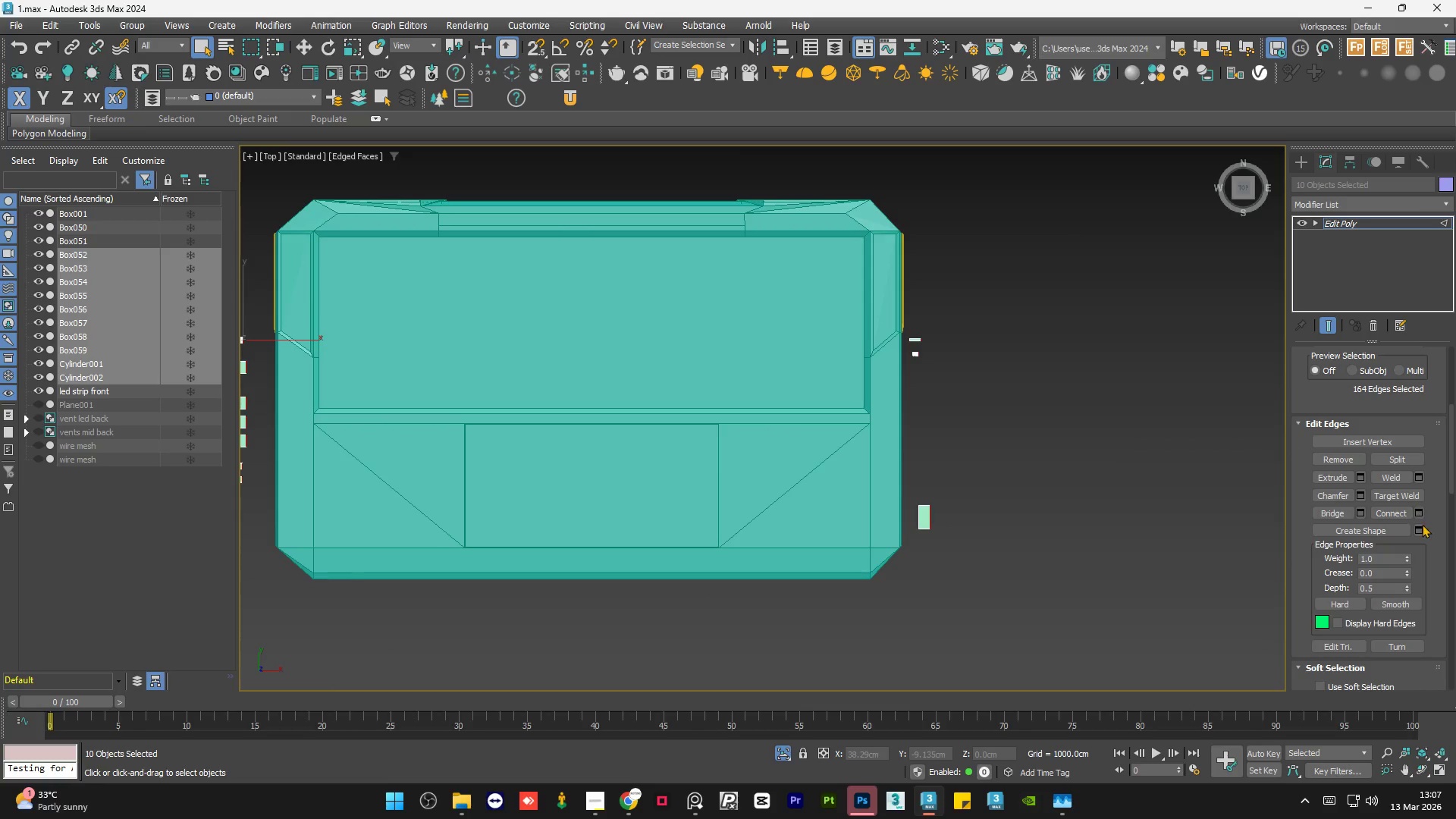 
left_click([1421, 527])
 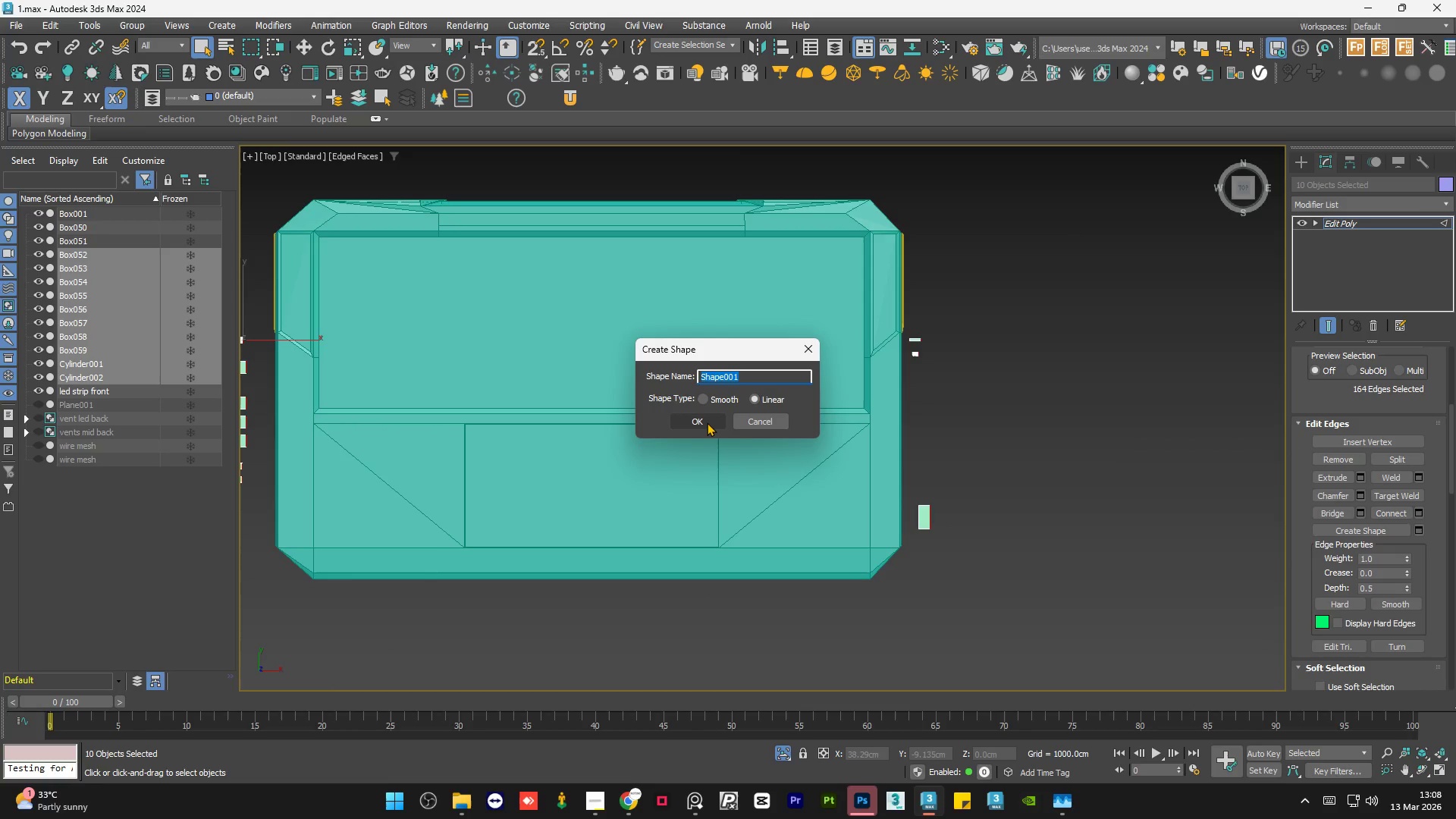 
left_click([707, 422])
 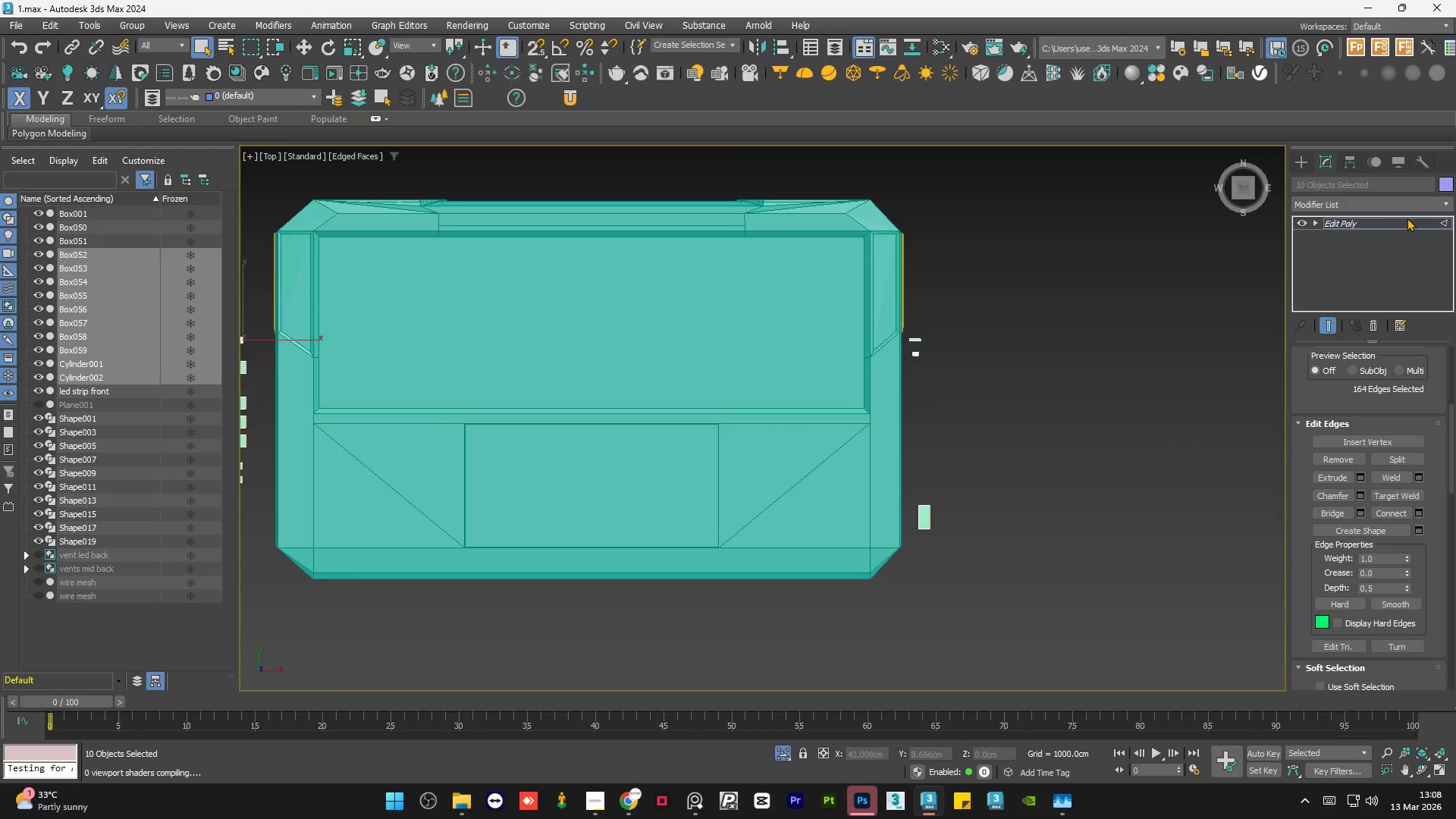 
left_click([1388, 222])
 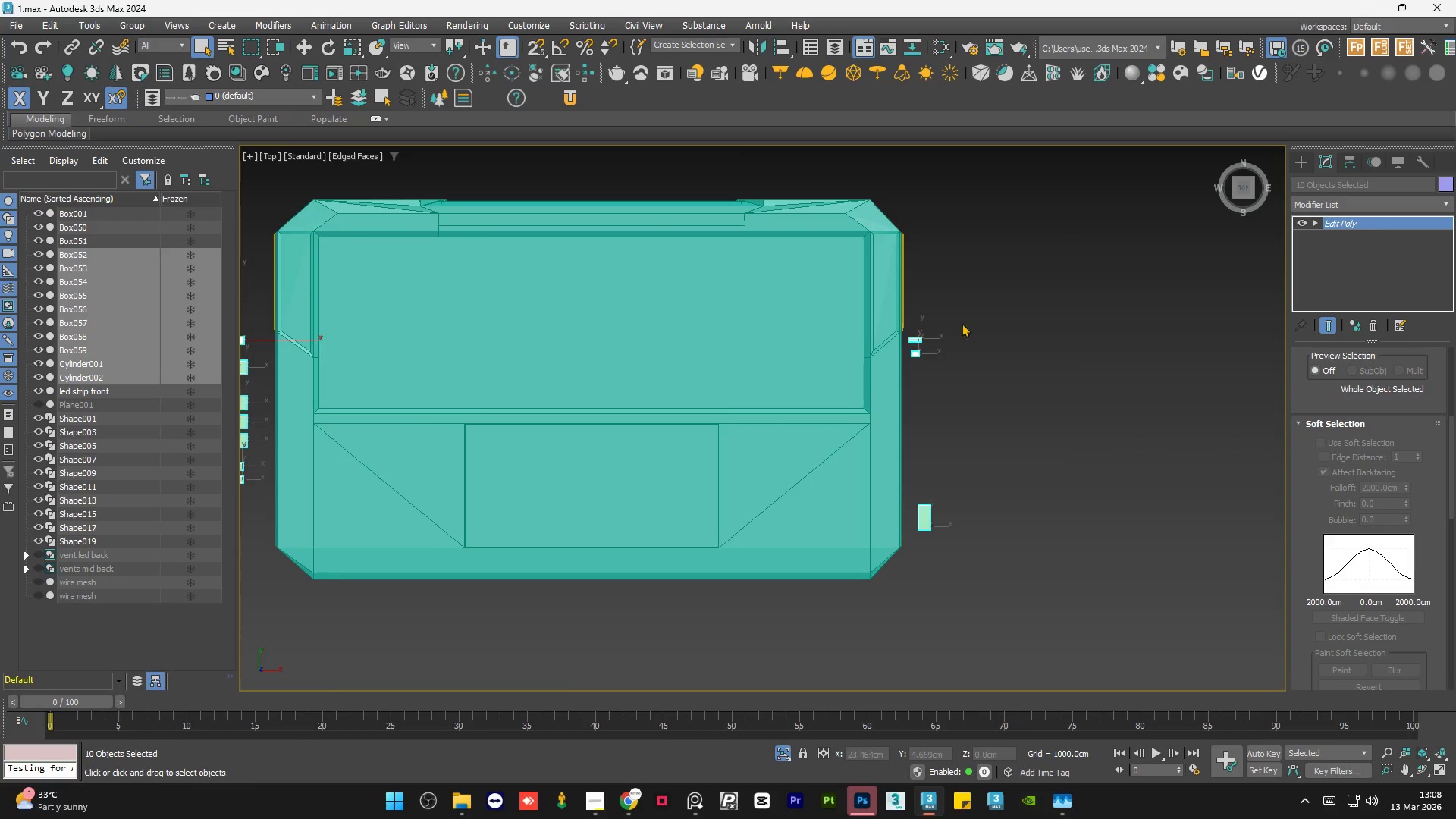 
scroll: coordinate [913, 334], scroll_direction: up, amount: 5.0
 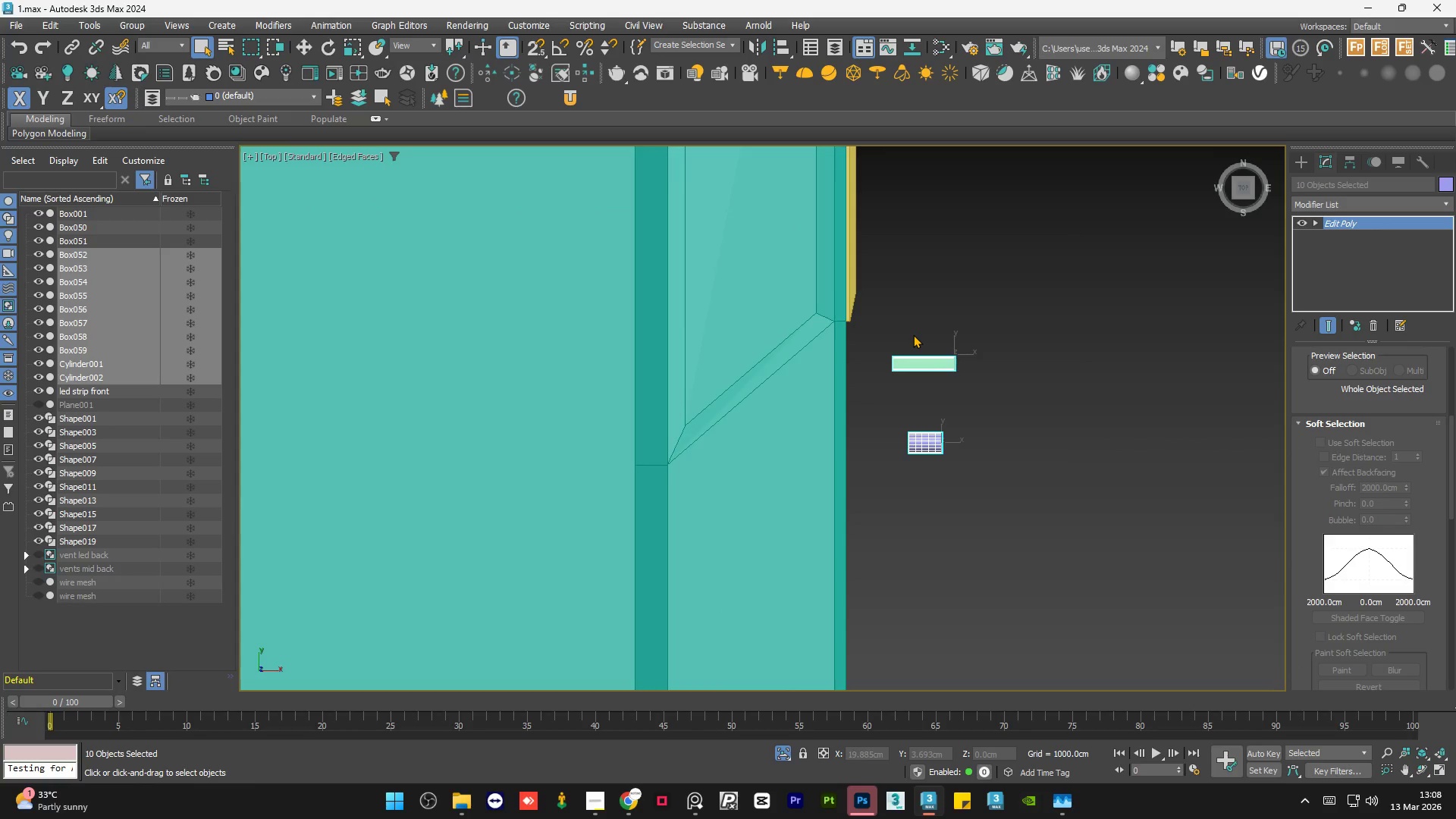 
key(Delete)
 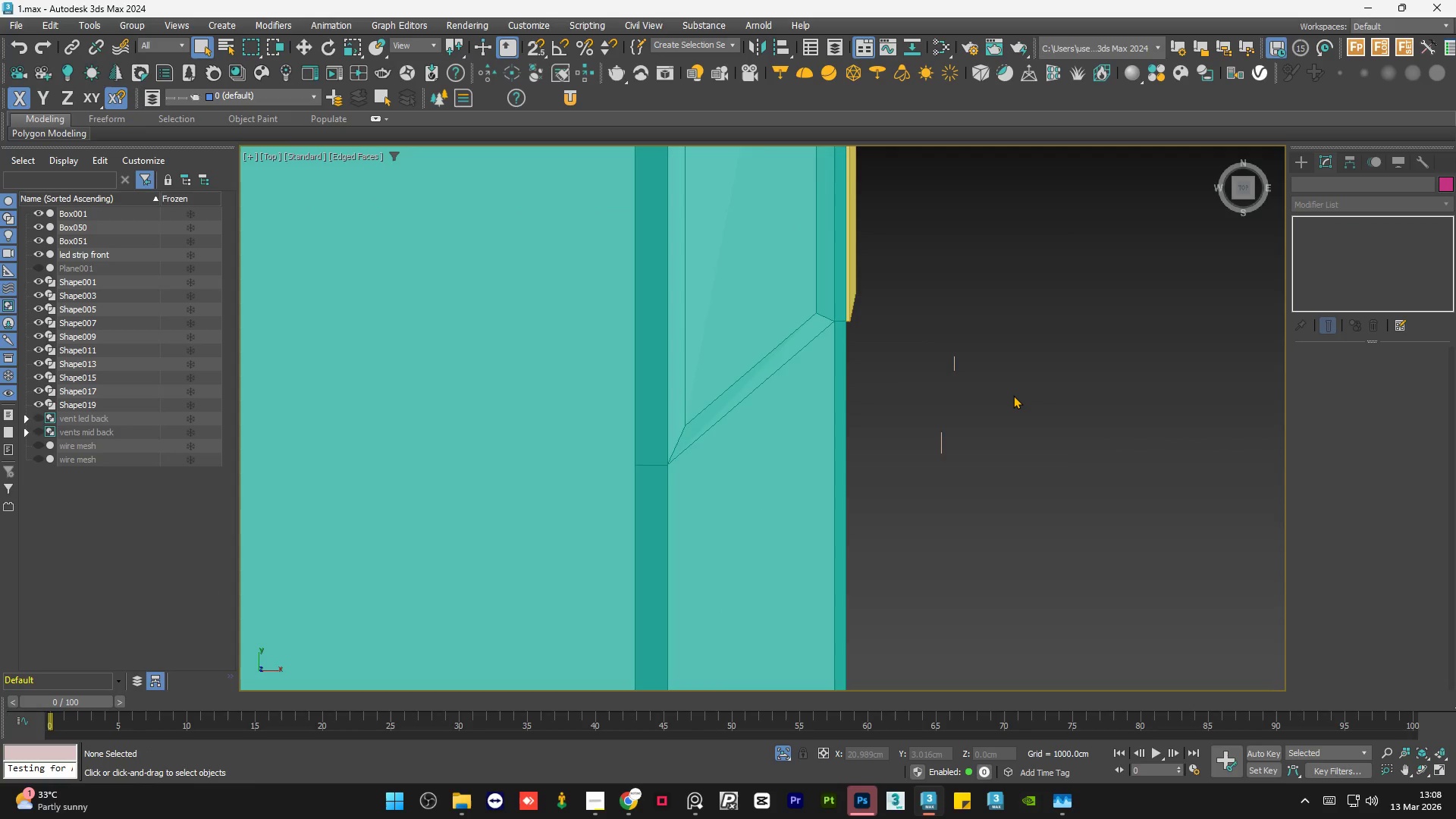 
left_click([1057, 450])
 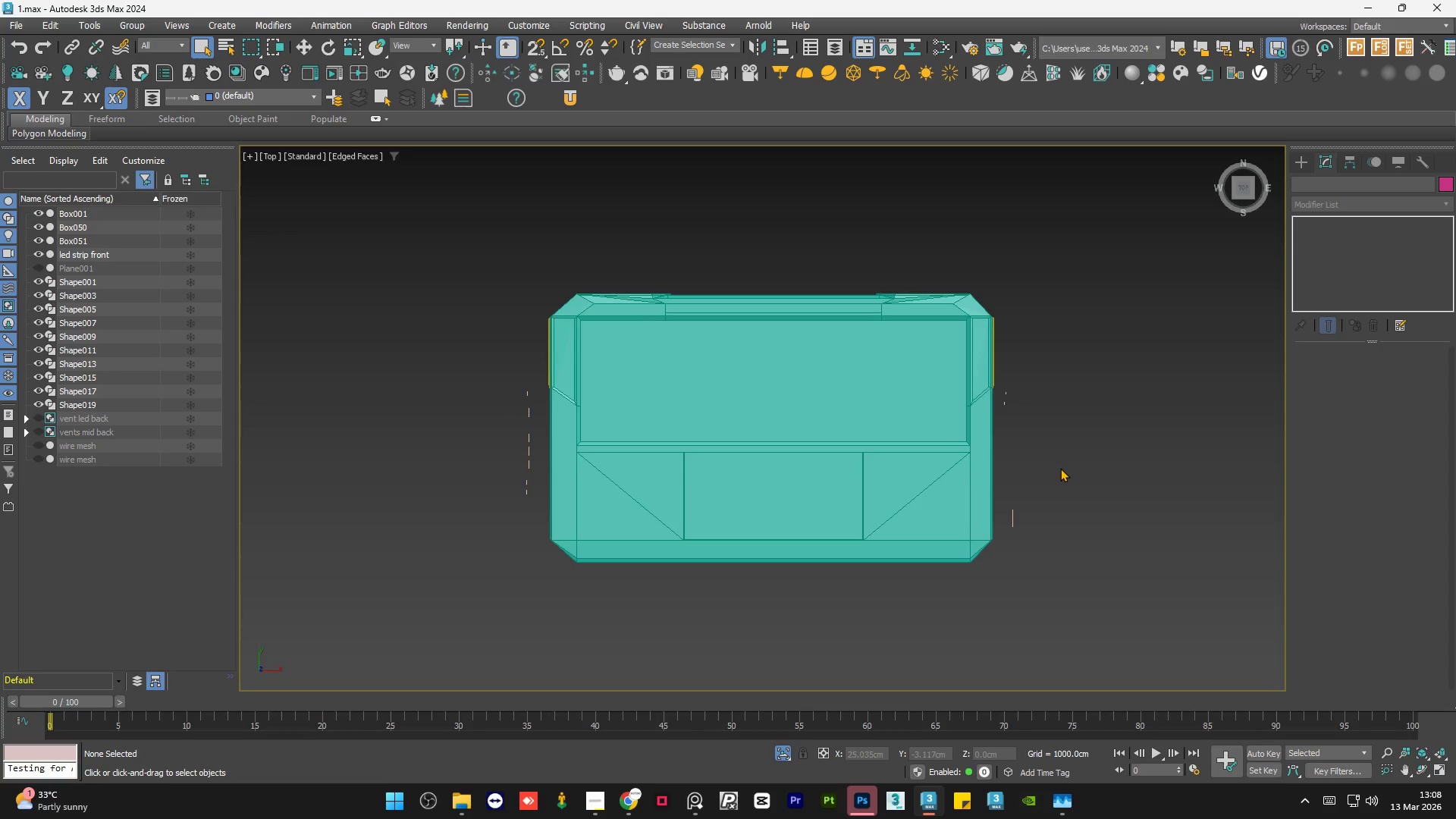 
scroll: coordinate [1013, 397], scroll_direction: down, amount: 6.0
 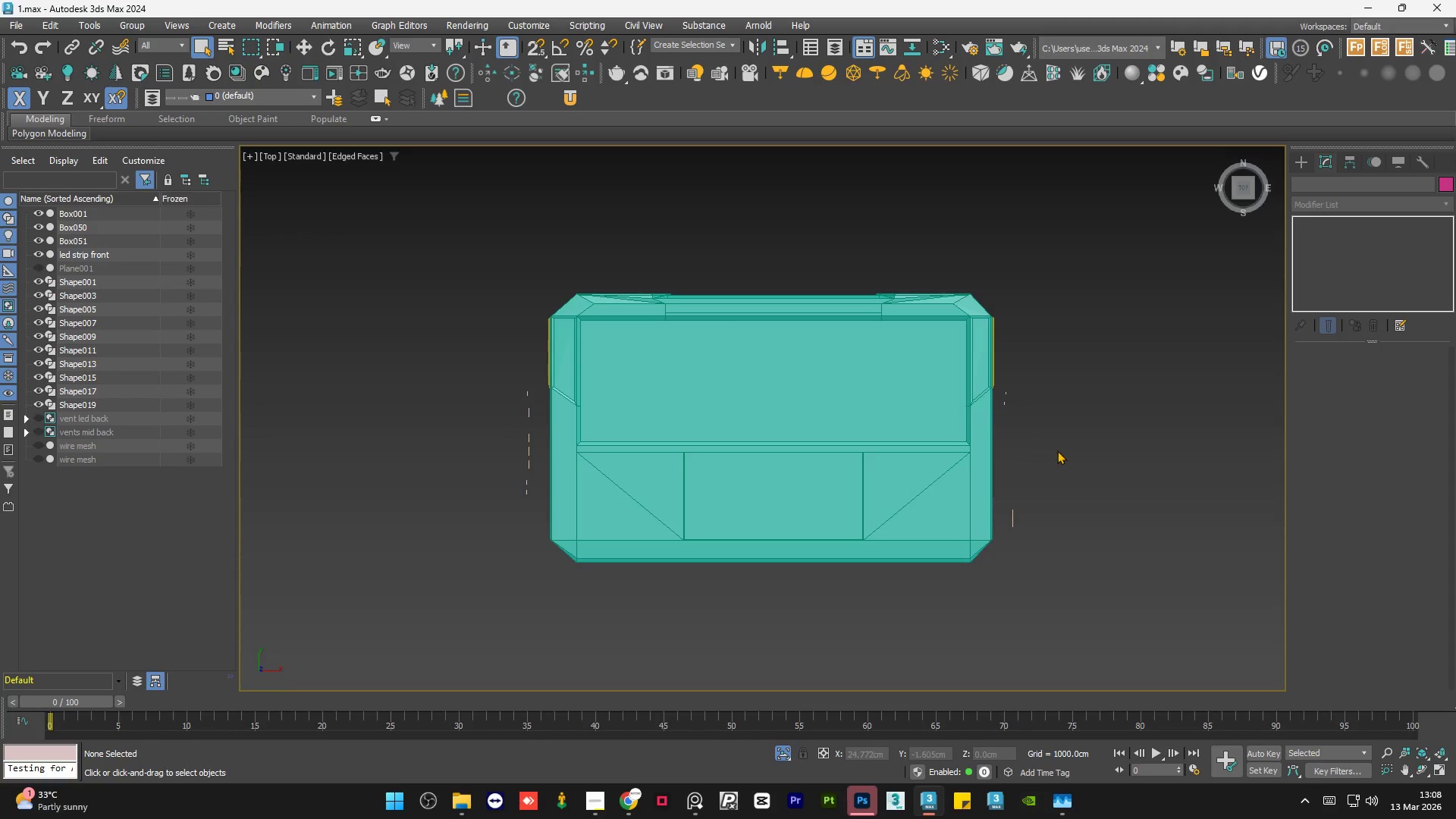 
hold_key(key=AltLeft, duration=1.5)
 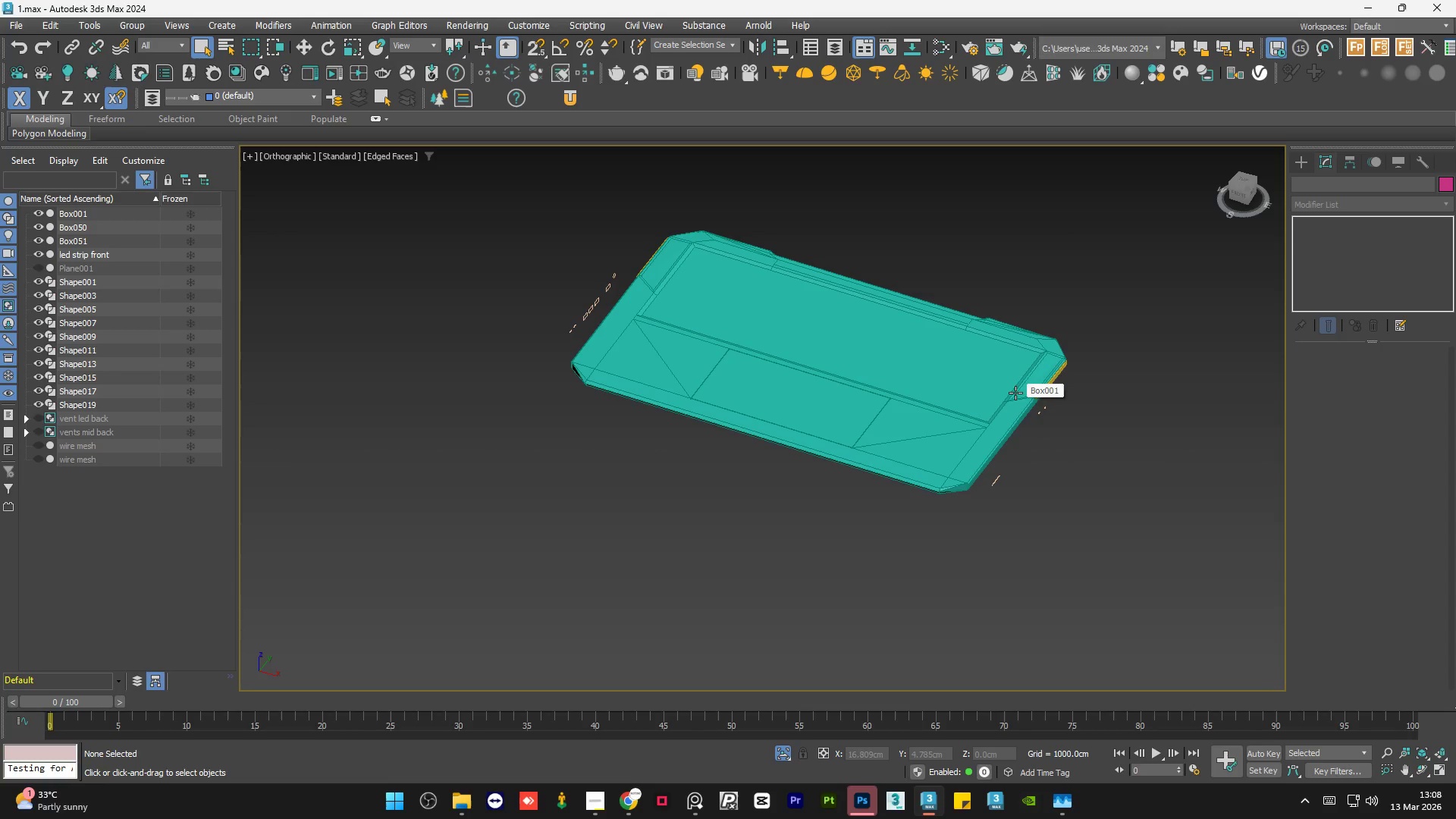 
wait(13.98)
 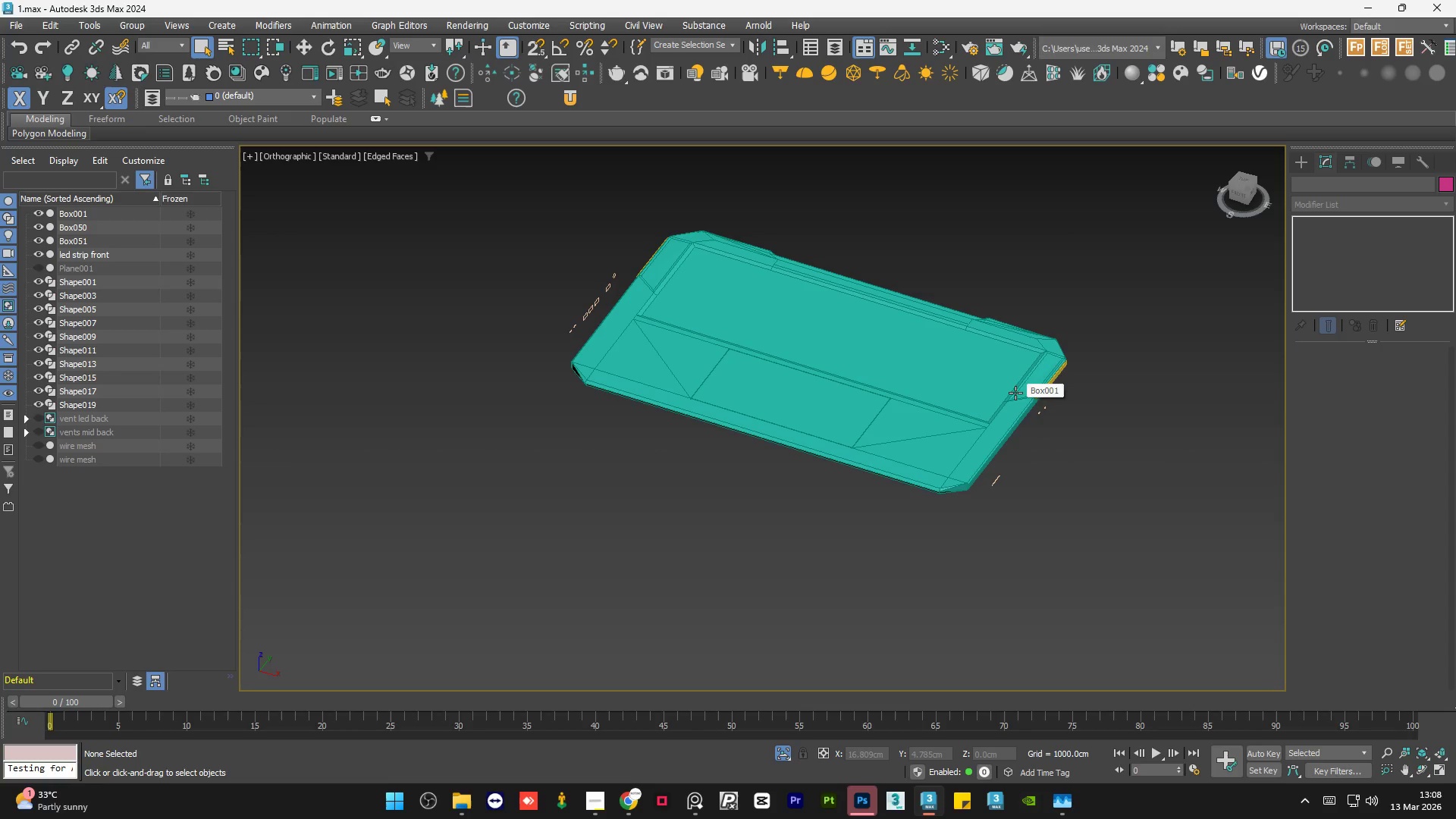 
double_click([1082, 422])
 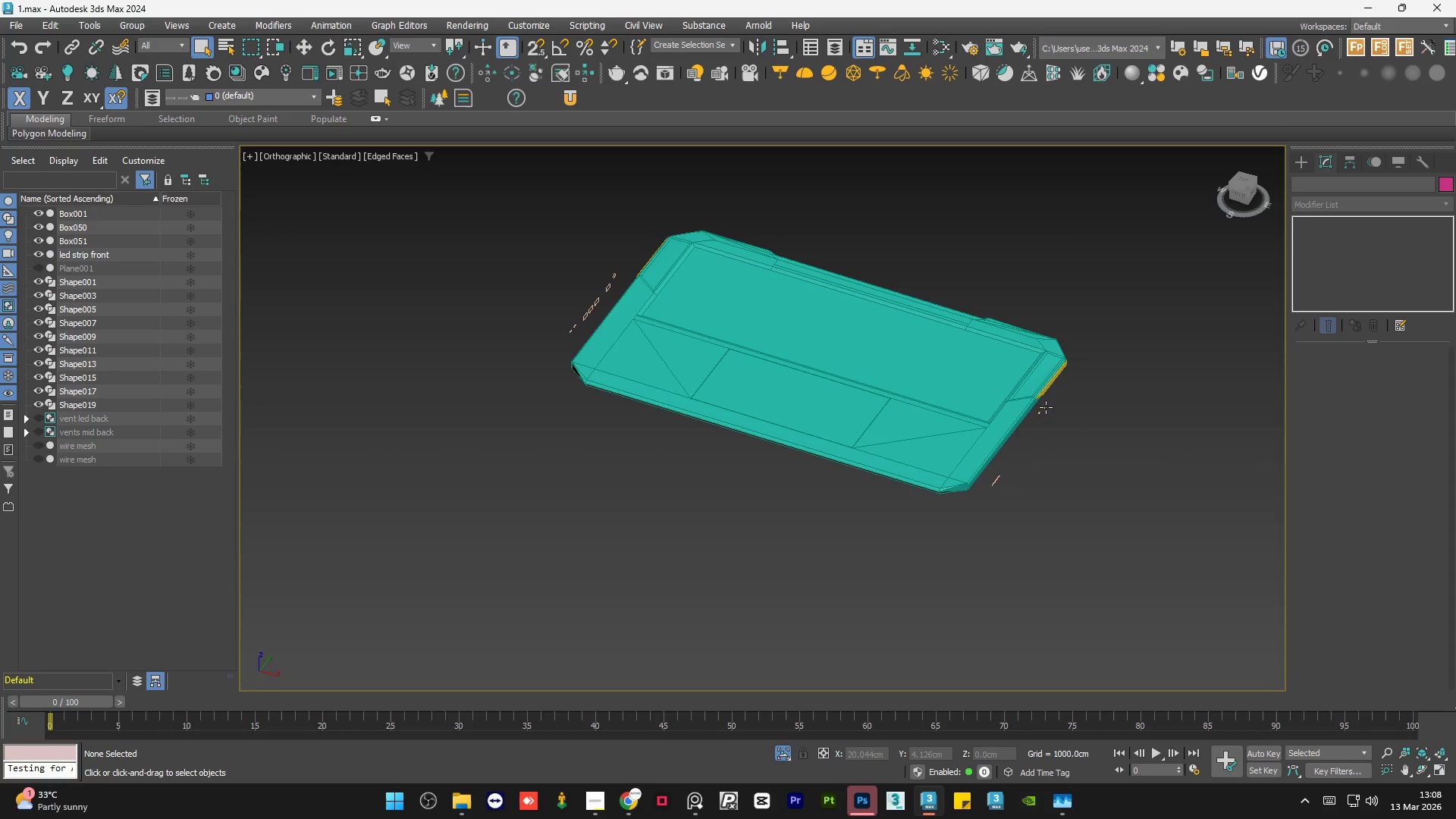 
scroll: coordinate [1000, 405], scroll_direction: up, amount: 9.0
 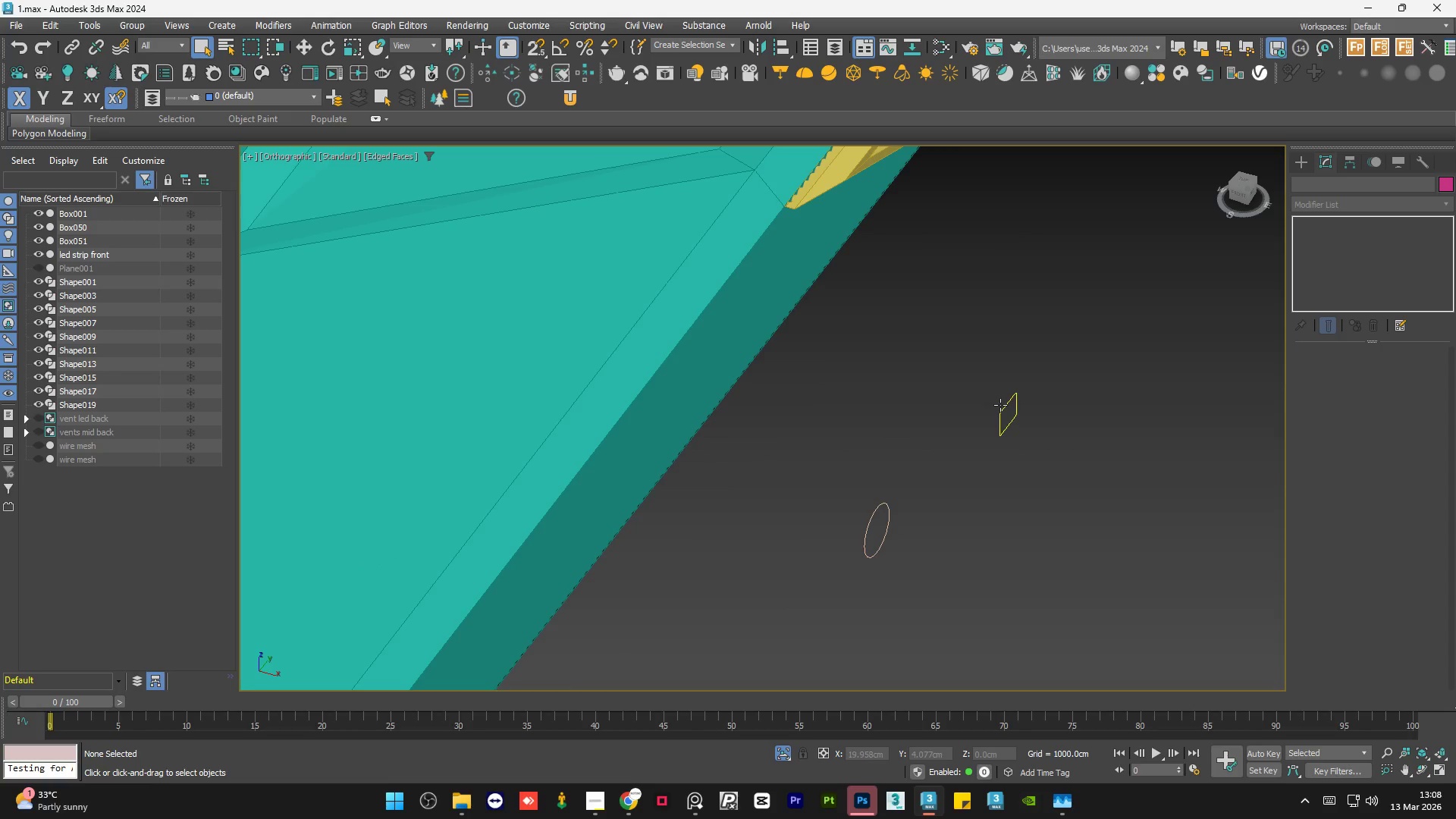 
scroll: coordinate [994, 428], scroll_direction: down, amount: 7.0
 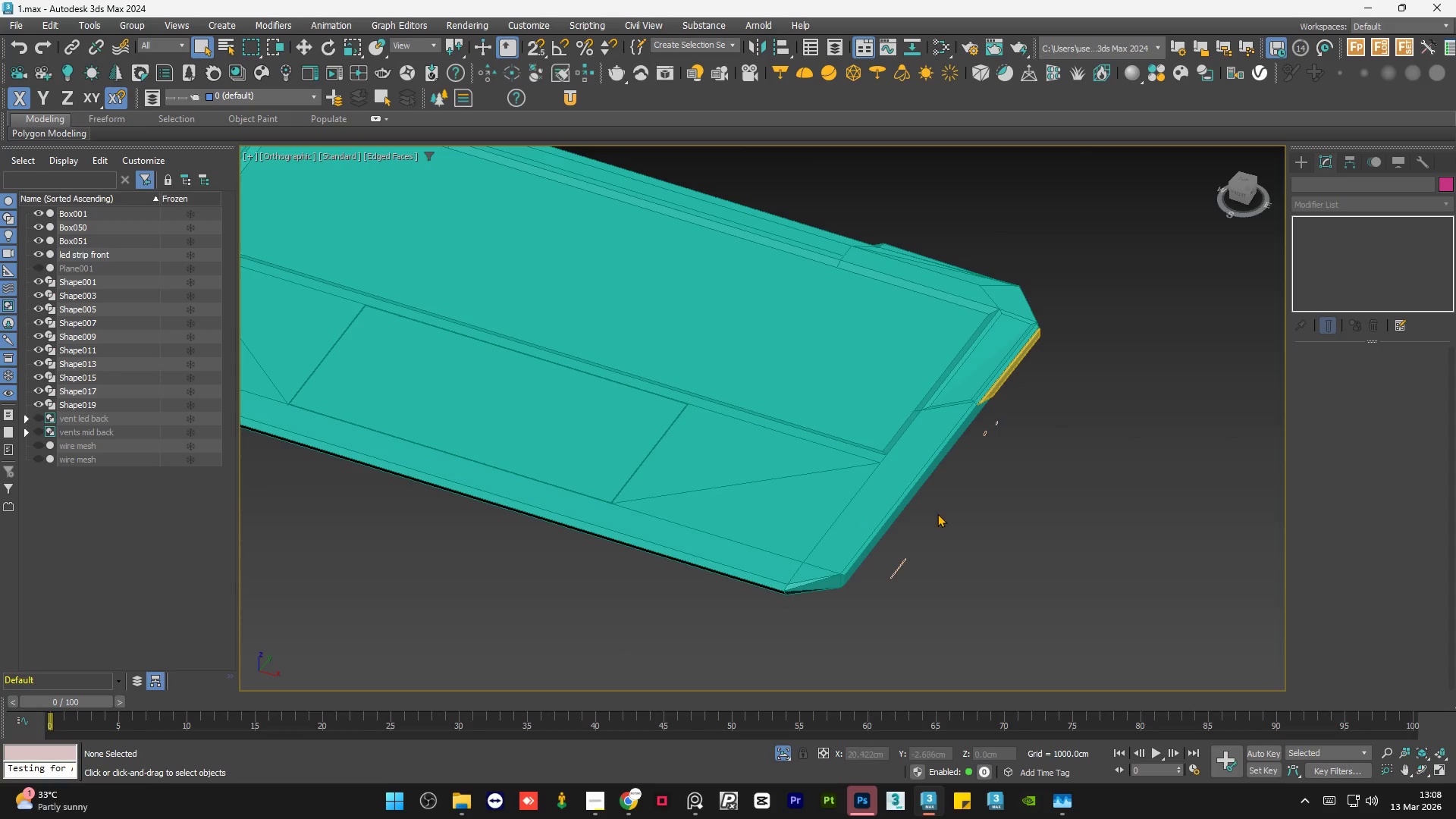 
hold_key(key=AltLeft, duration=1.5)
 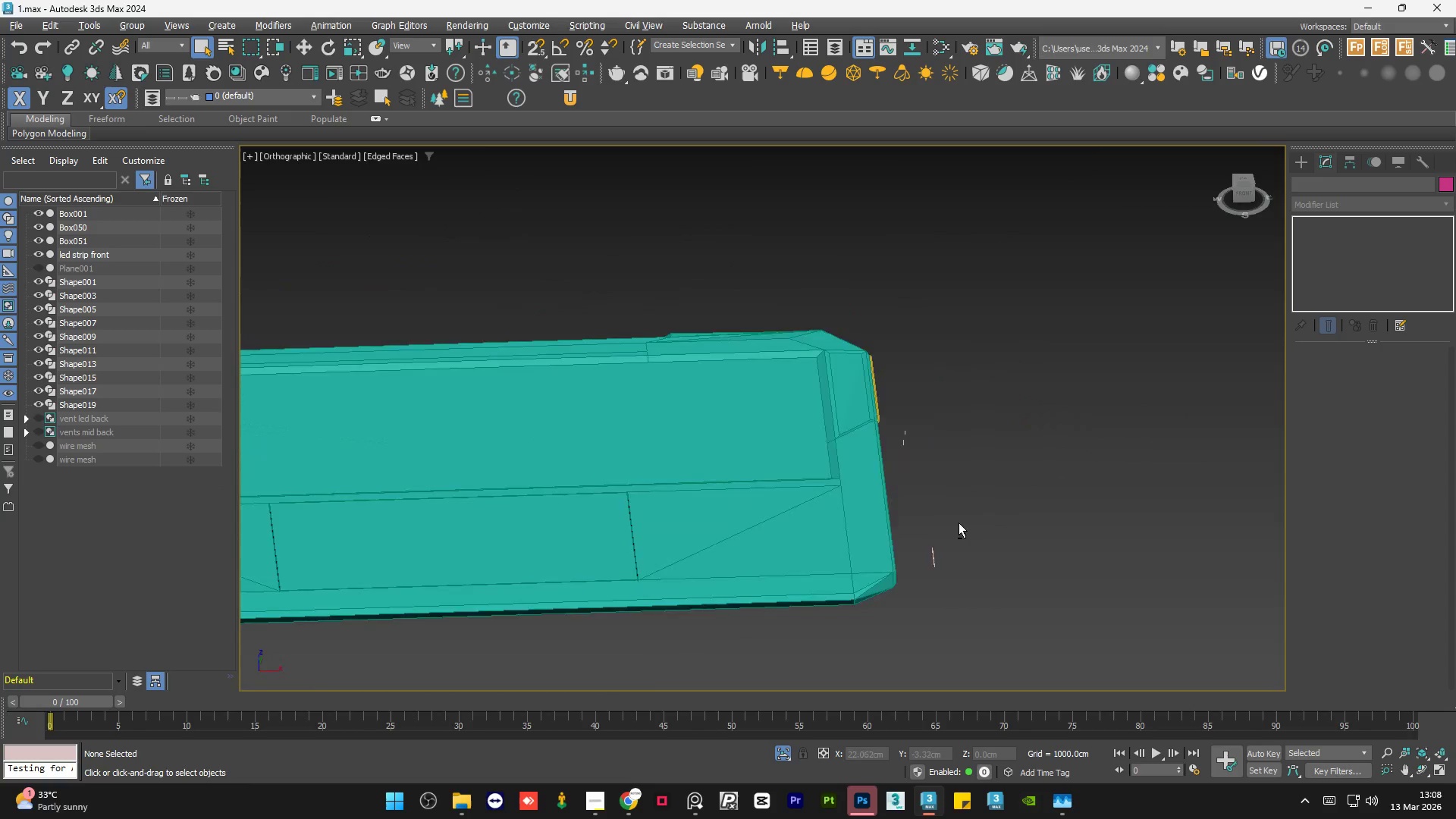 
hold_key(key=AltLeft, duration=0.77)
 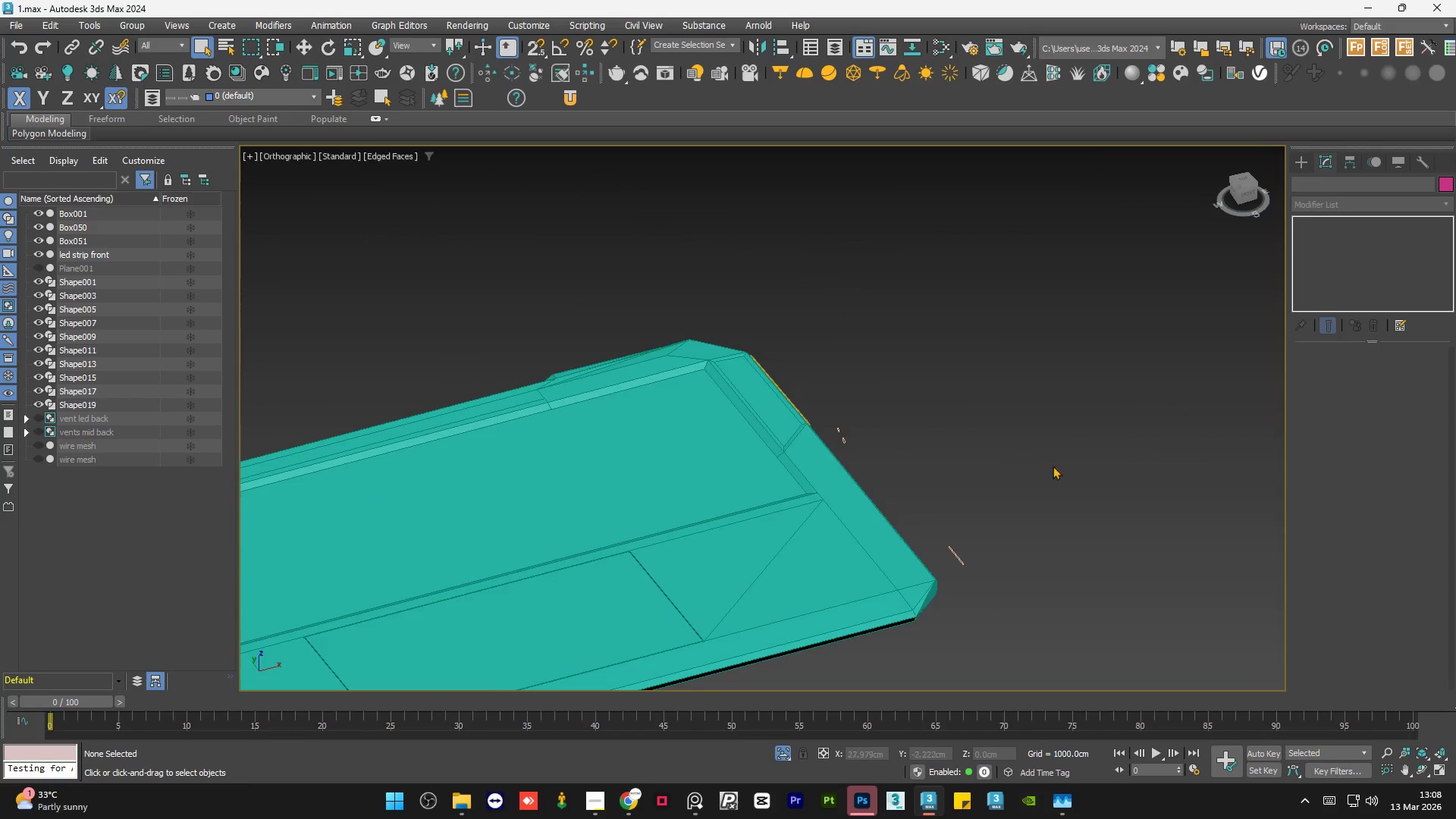 
hold_key(key=AltLeft, duration=10.48)
scroll: coordinate [965, 309], scroll_direction: down, amount: 2.0
 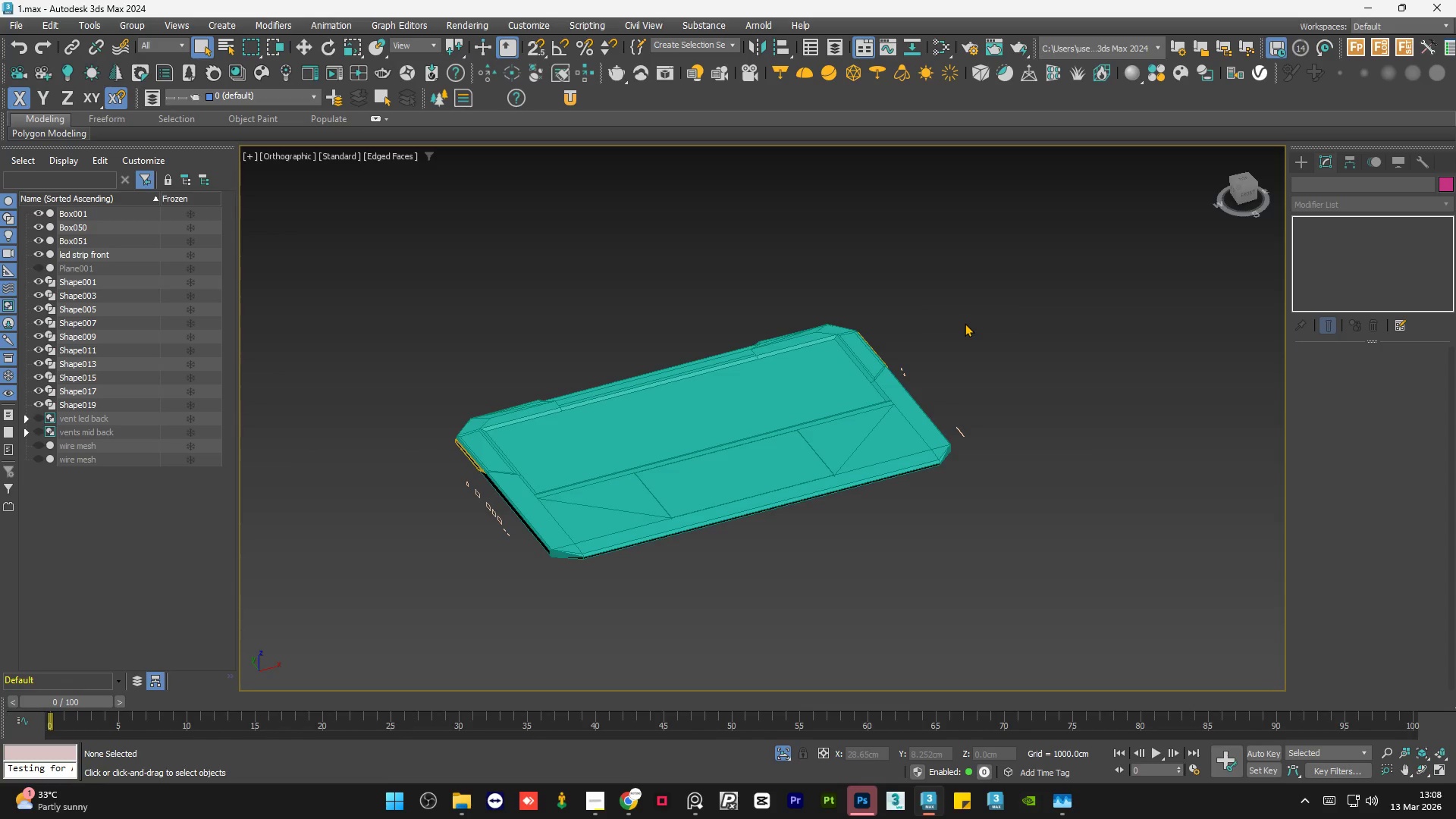 
hold_key(key=AltLeft, duration=1.5)
 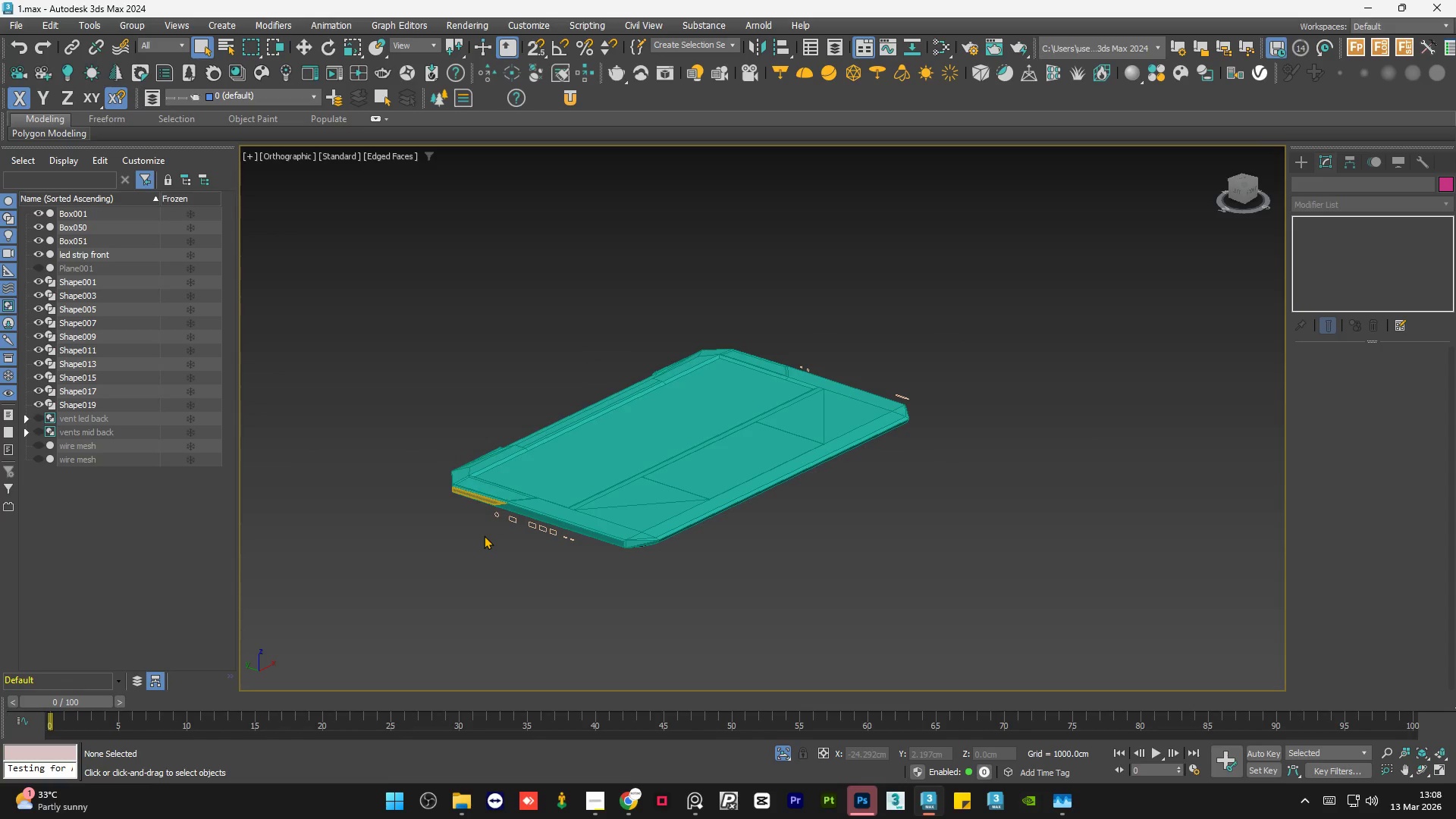 
key(Alt+AltLeft)
 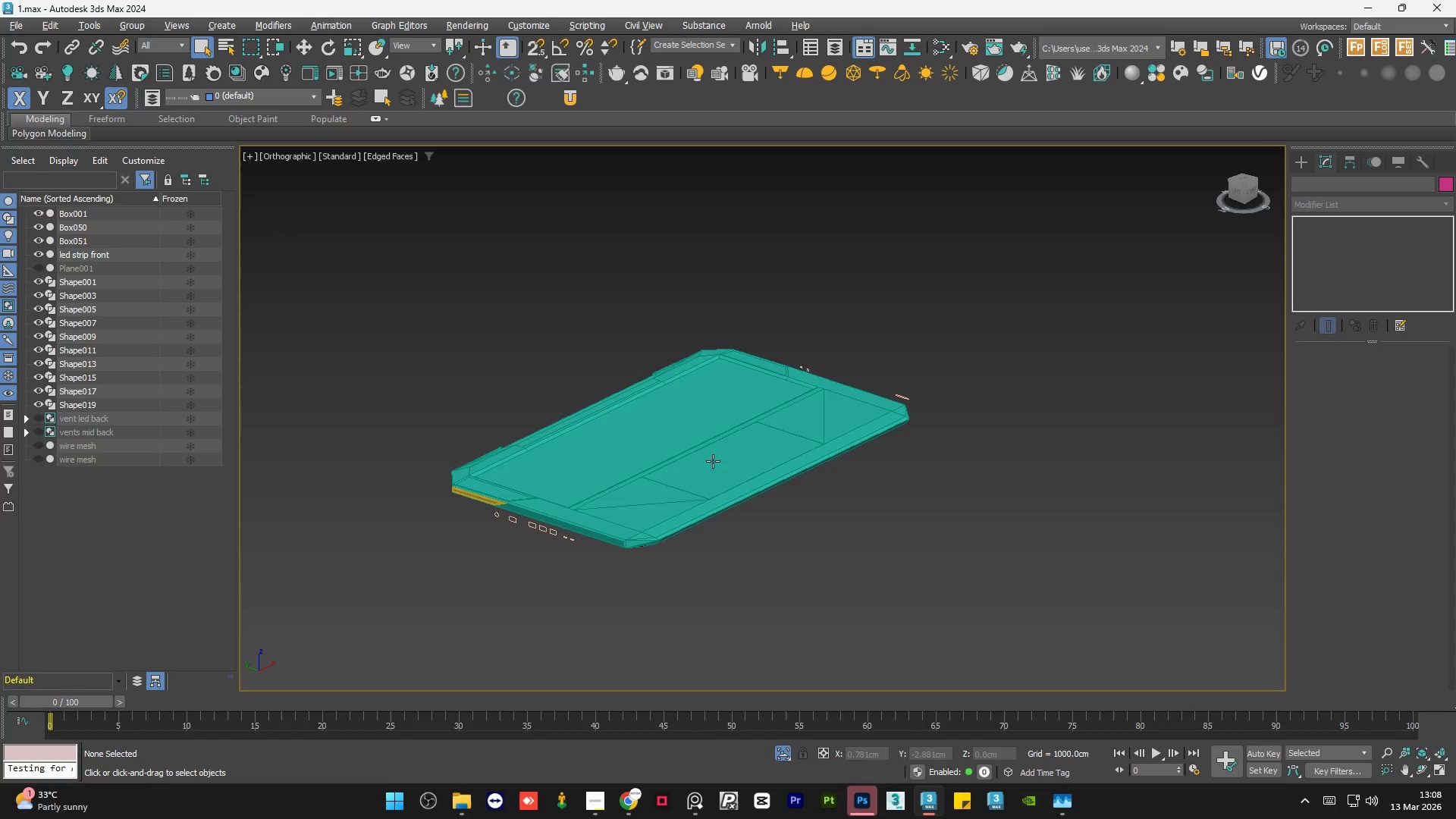 
key(Alt+AltLeft)
 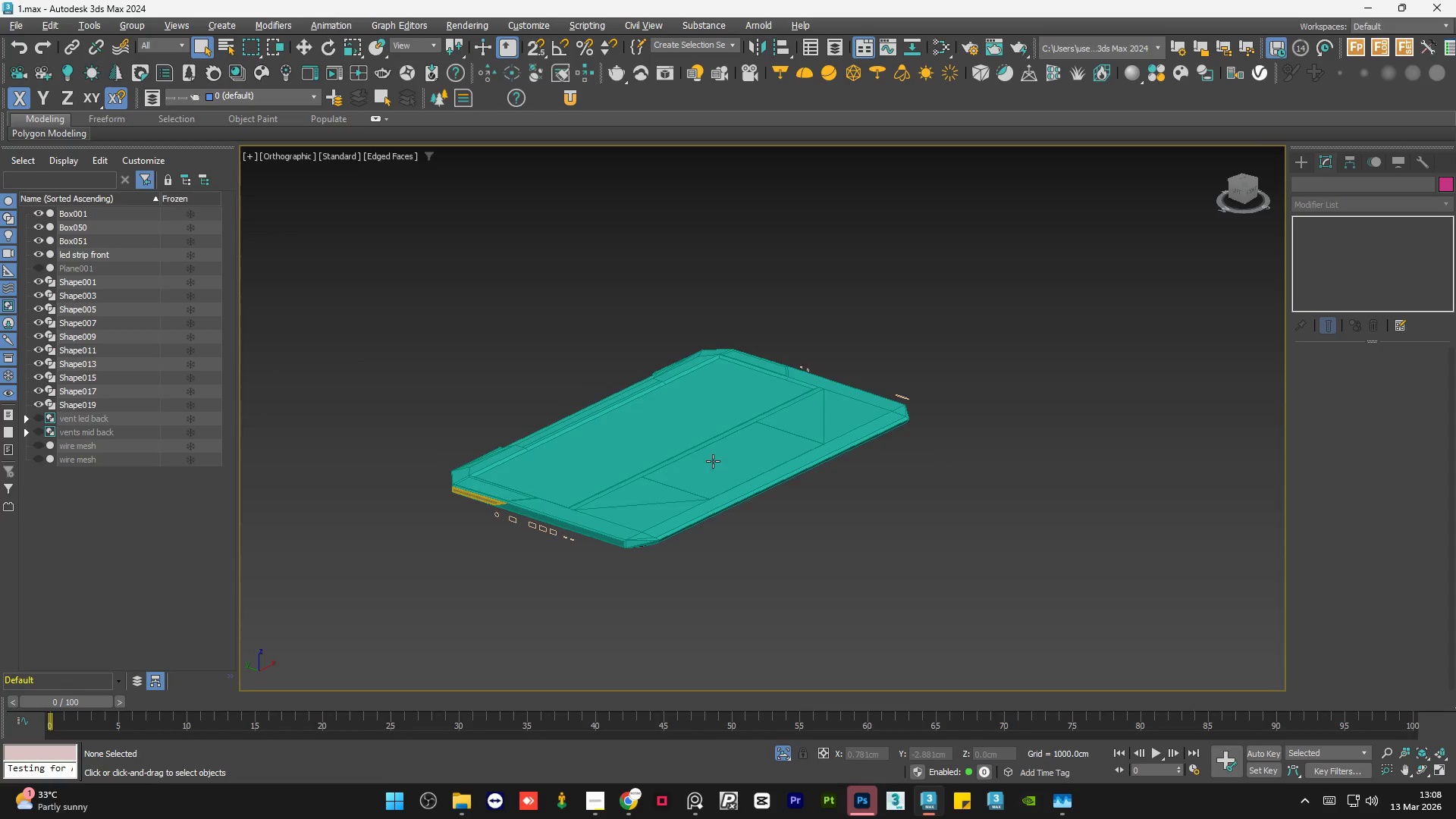 
key(Alt+AltLeft)
 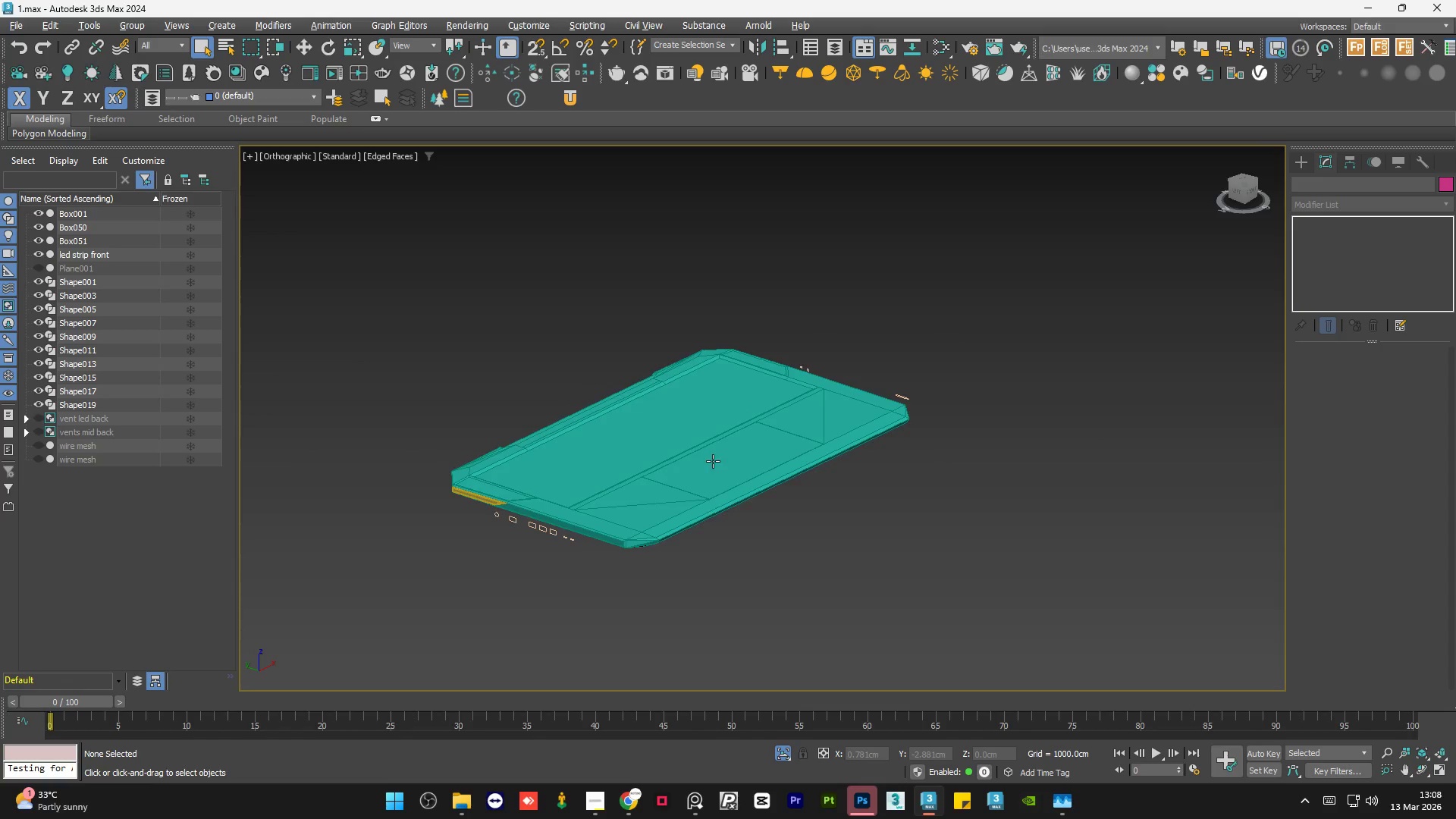 
key(Alt+AltLeft)
 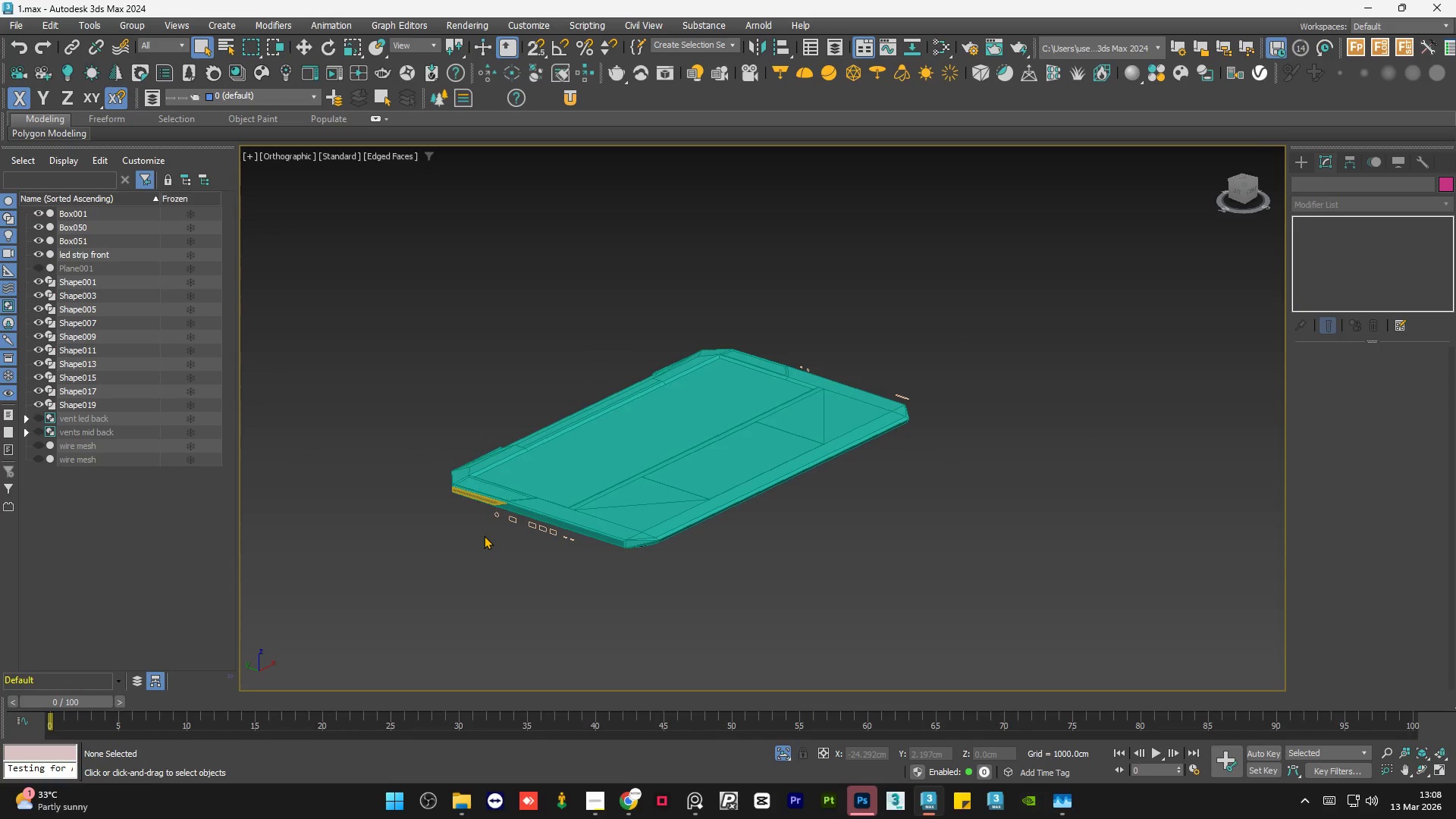 
scroll: coordinate [497, 522], scroll_direction: up, amount: 4.0
 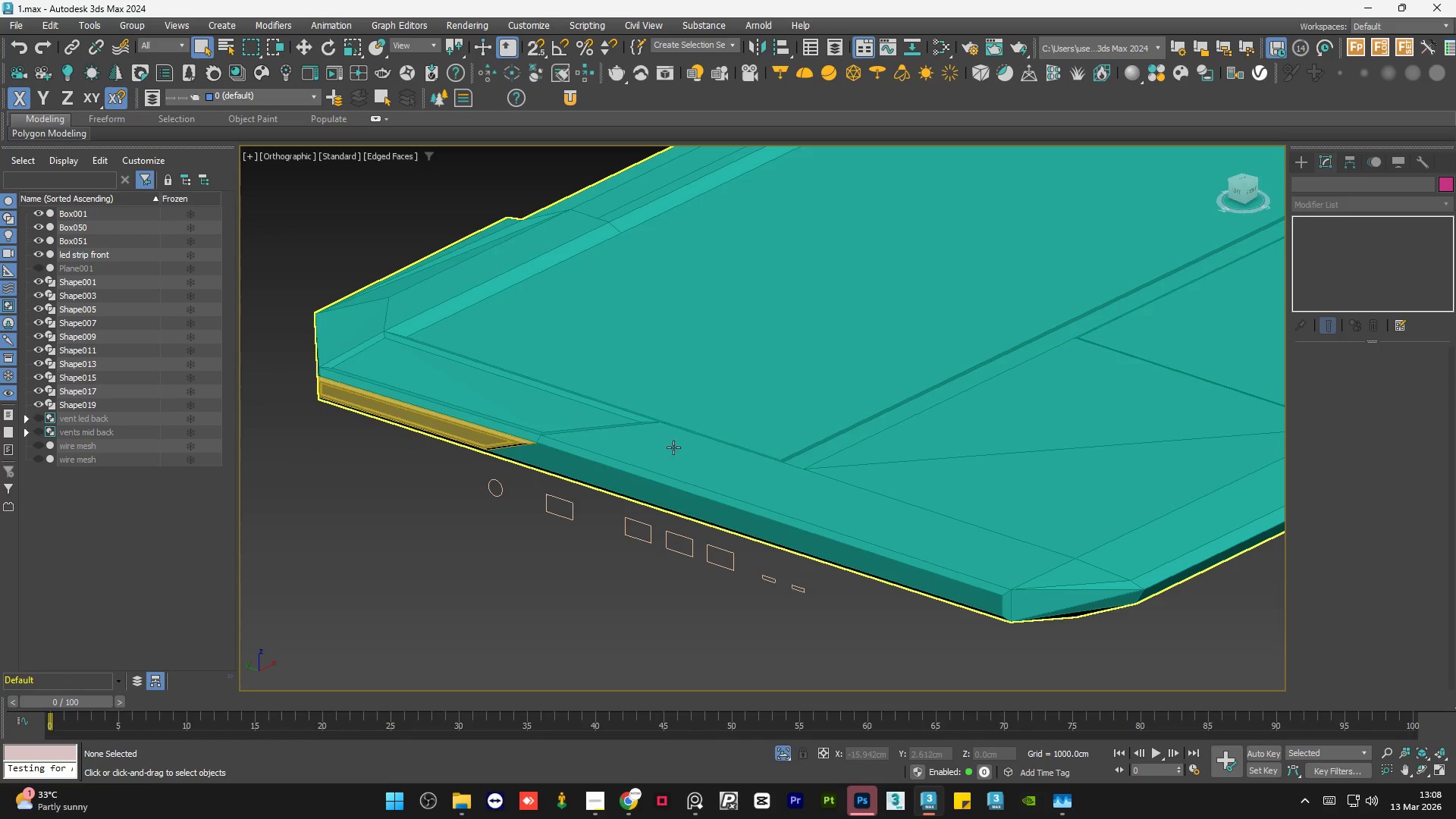 
left_click([673, 447])
 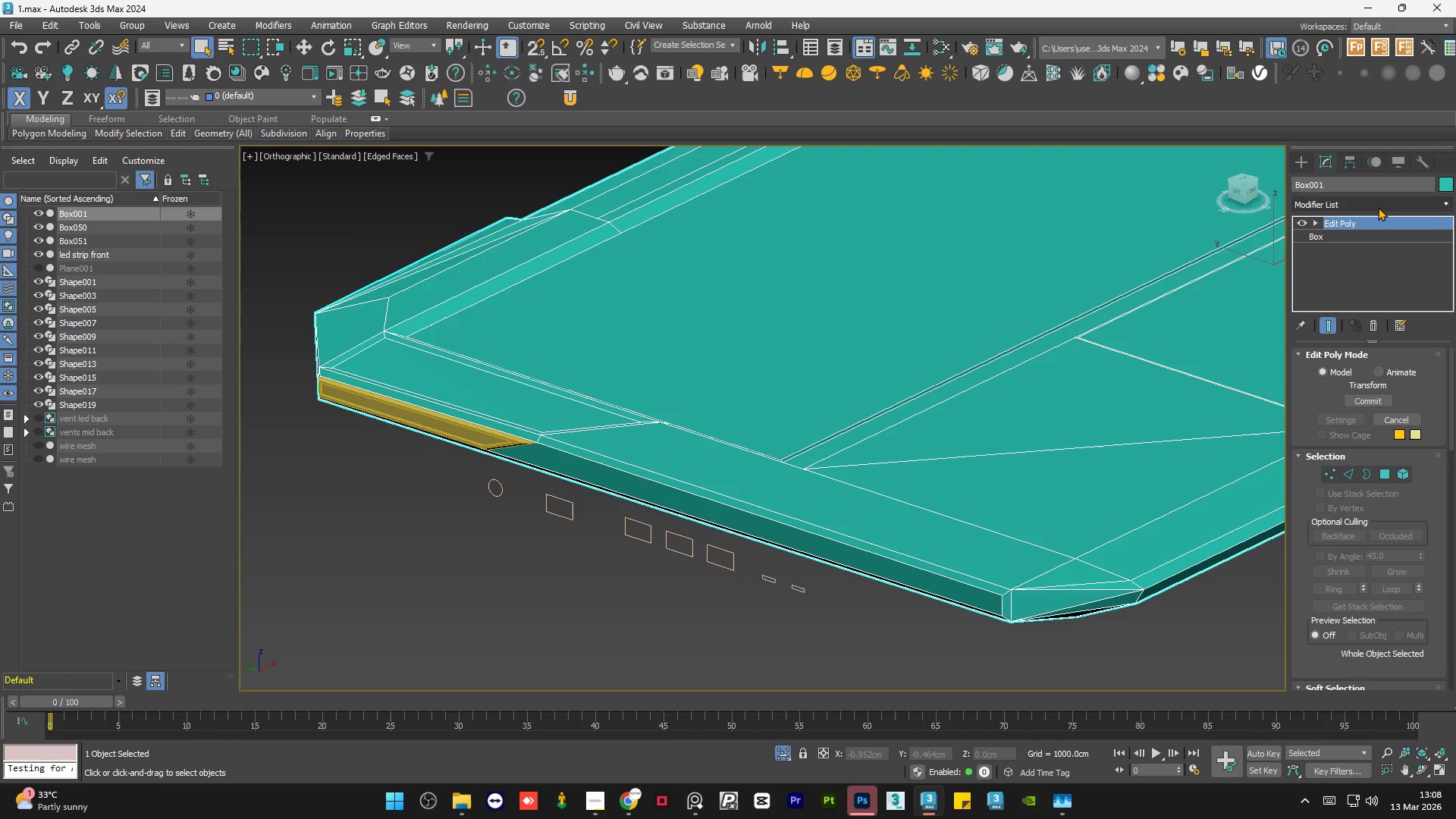 
double_click([1378, 207])
 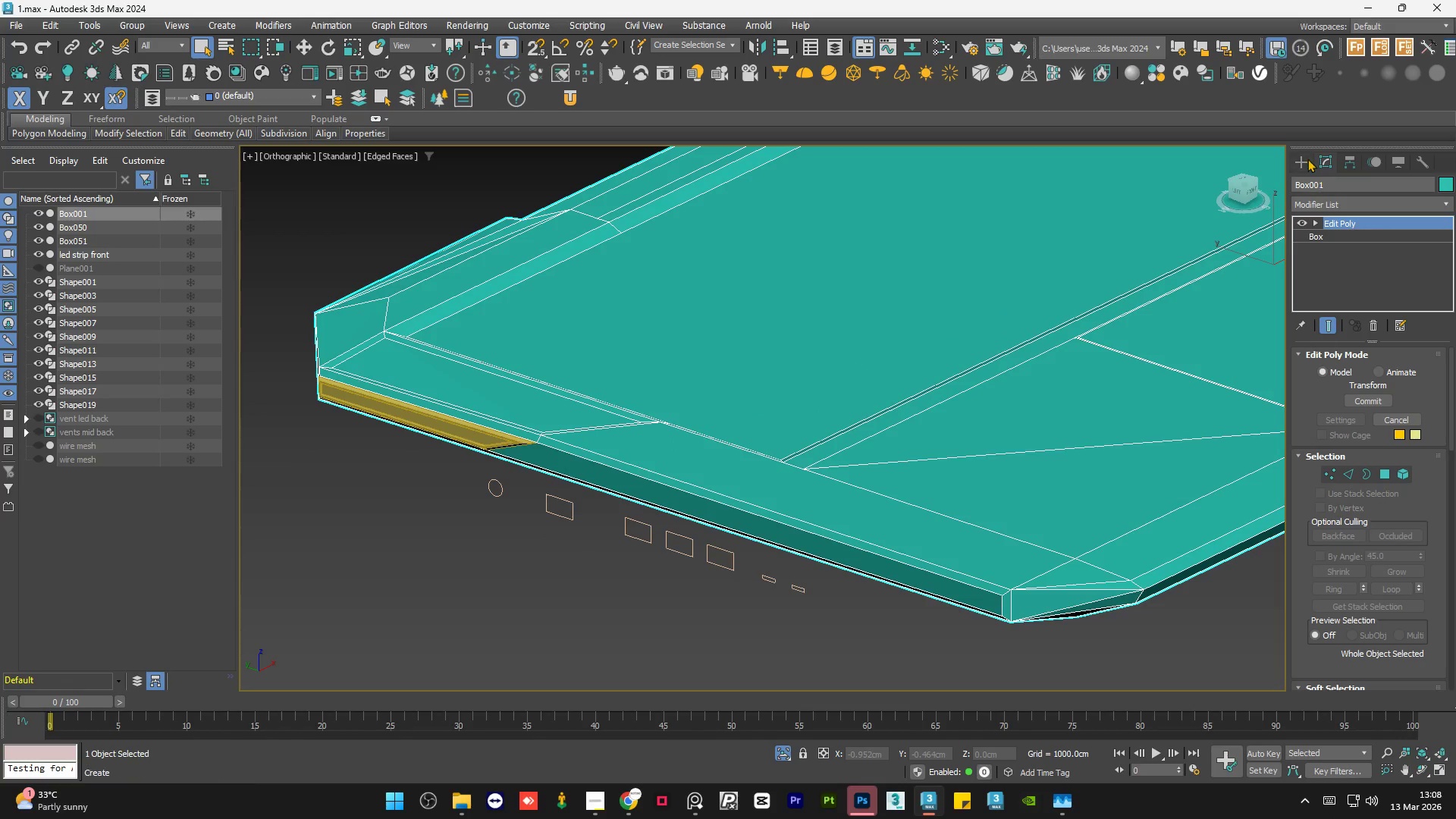 
left_click([1301, 158])
 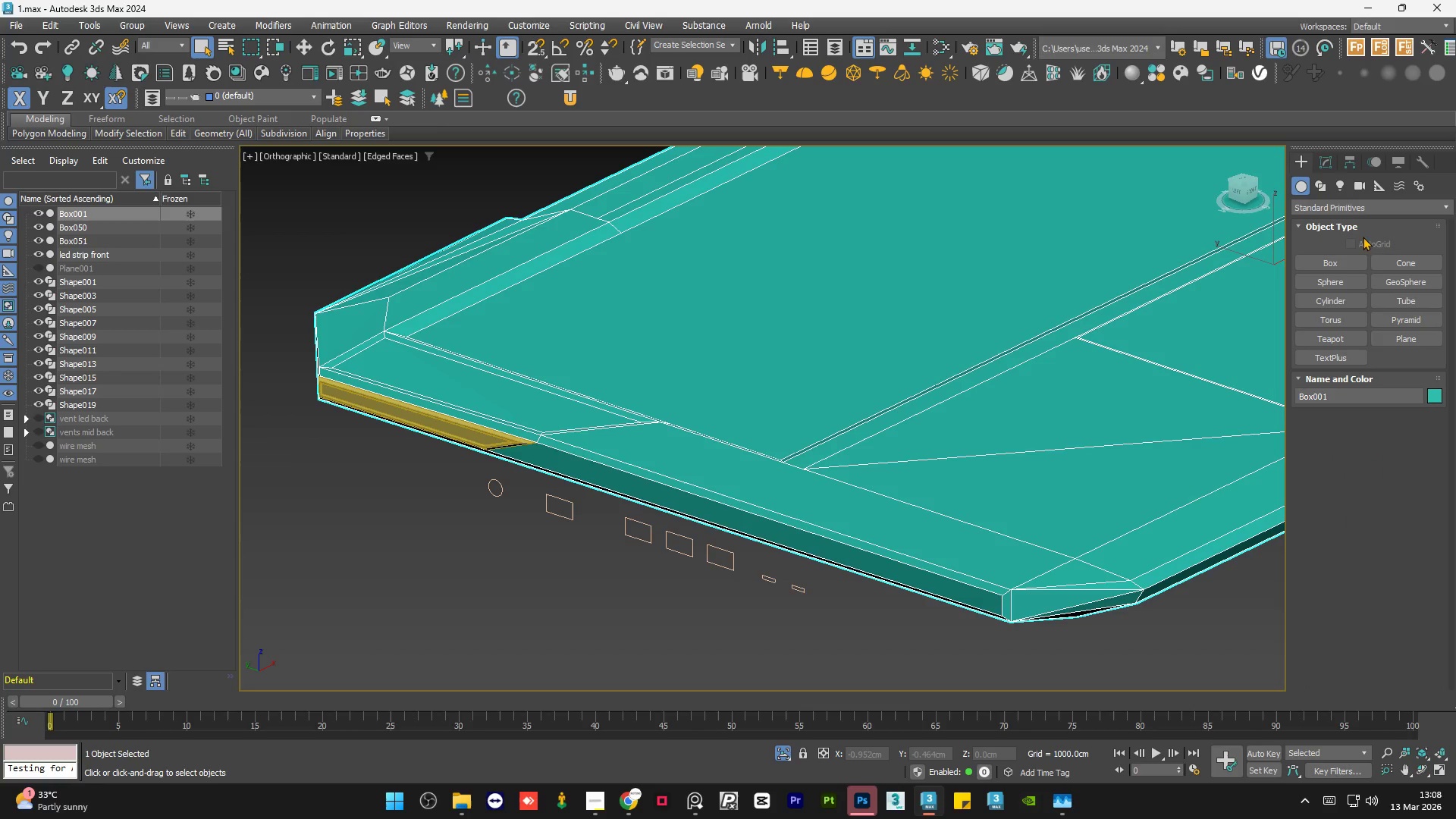 
left_click([1367, 206])
 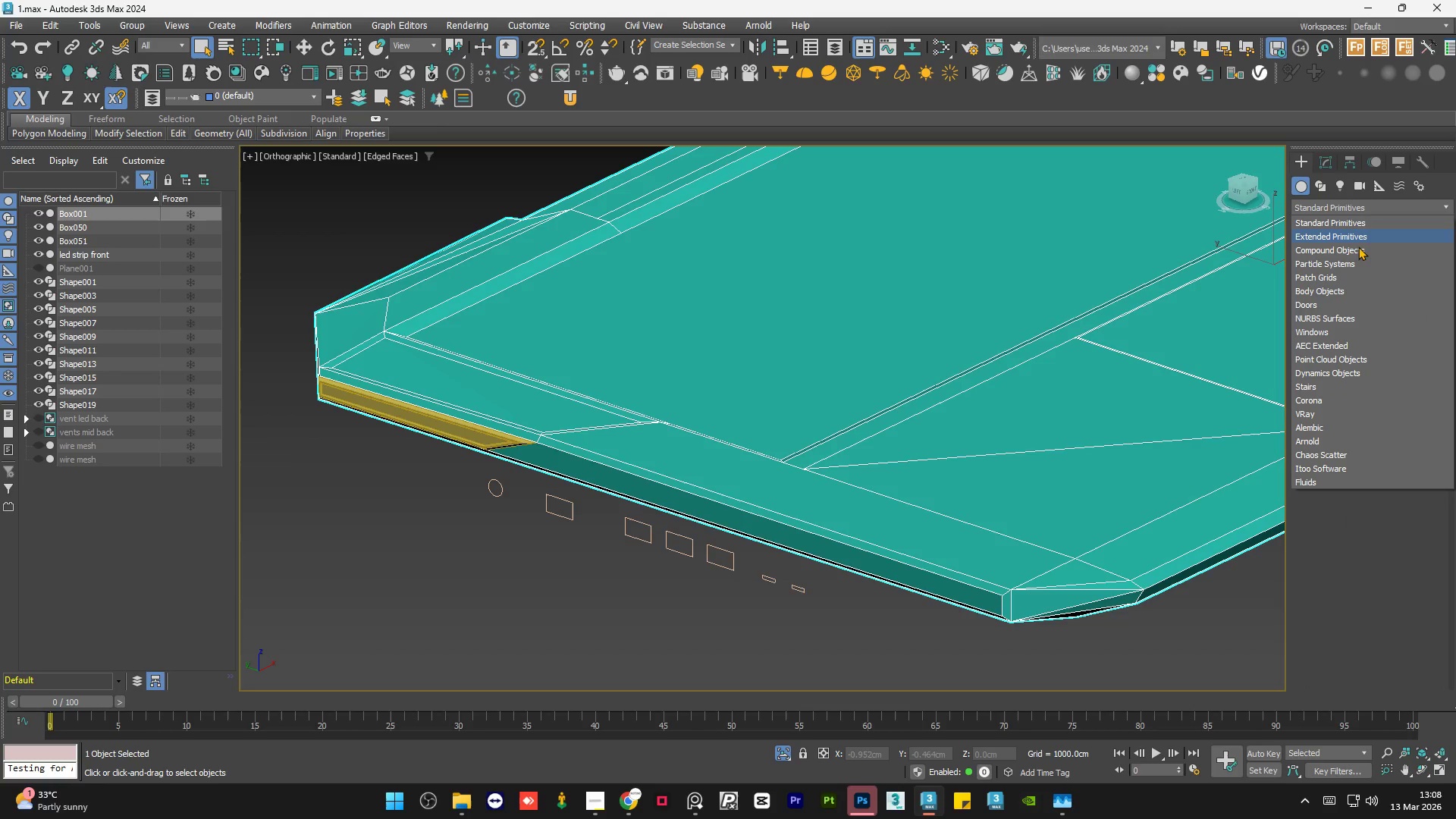 
left_click([1356, 246])
 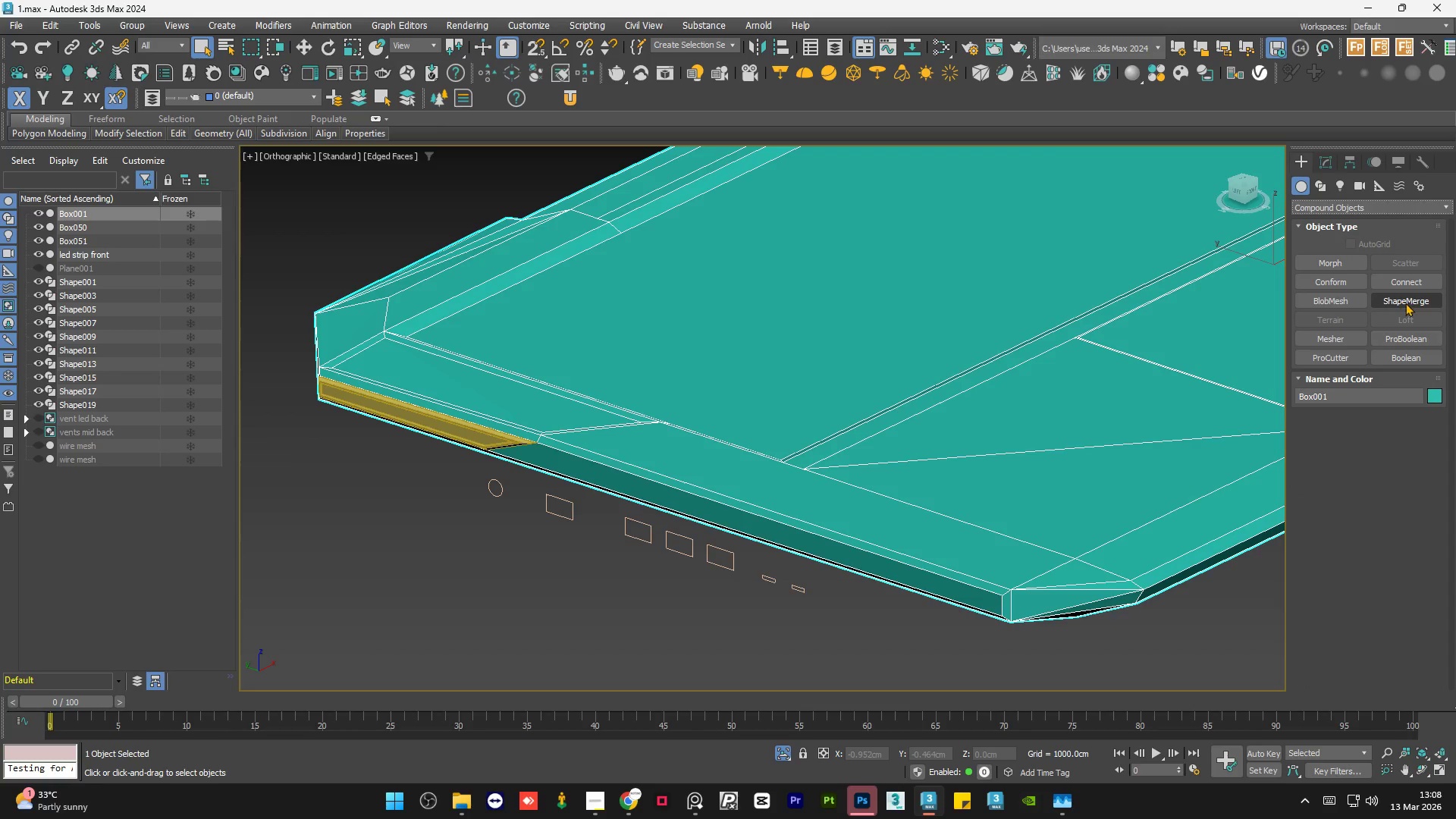 
left_click([1405, 303])
 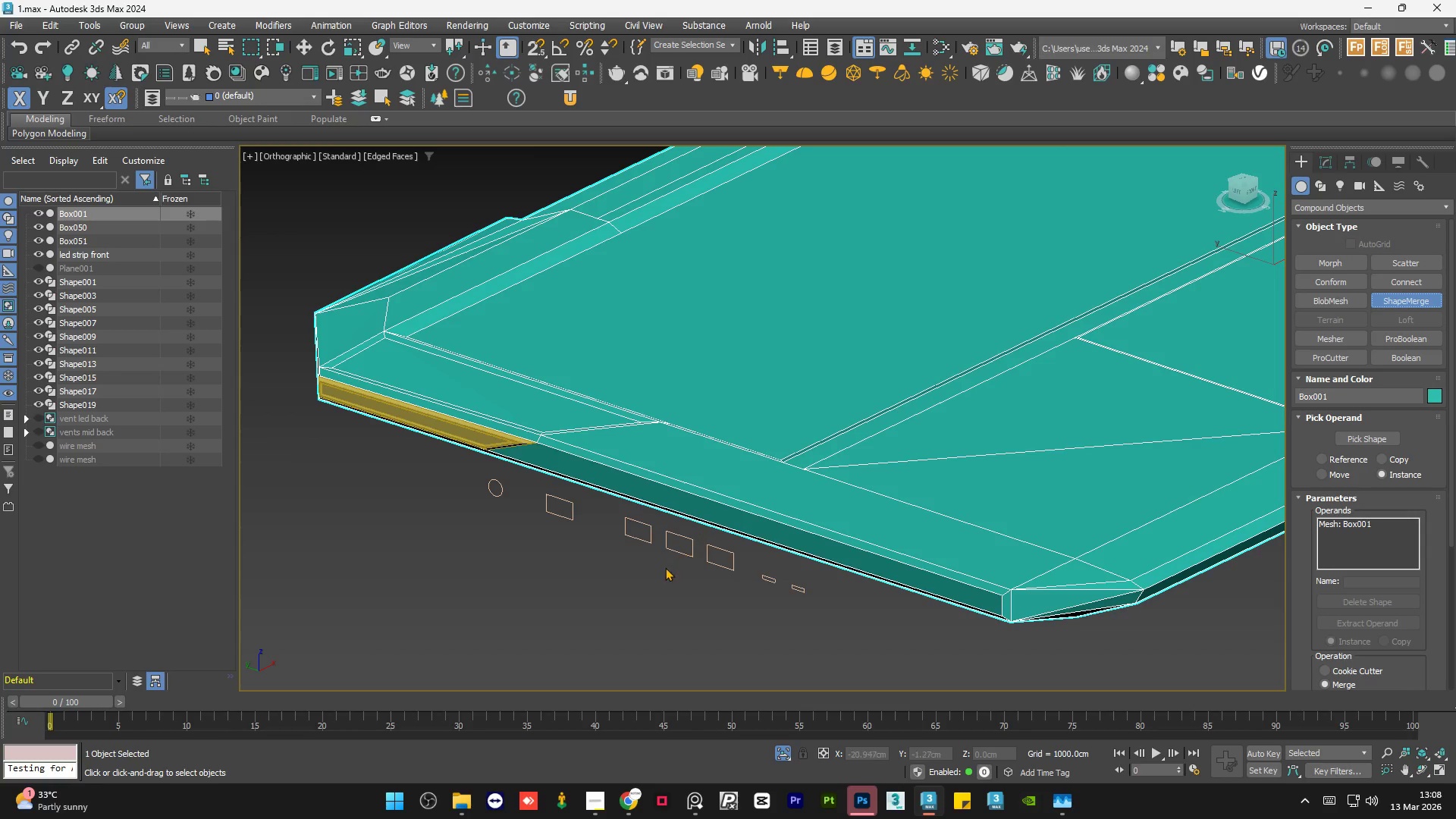 
scroll: coordinate [751, 582], scroll_direction: up, amount: 2.0
 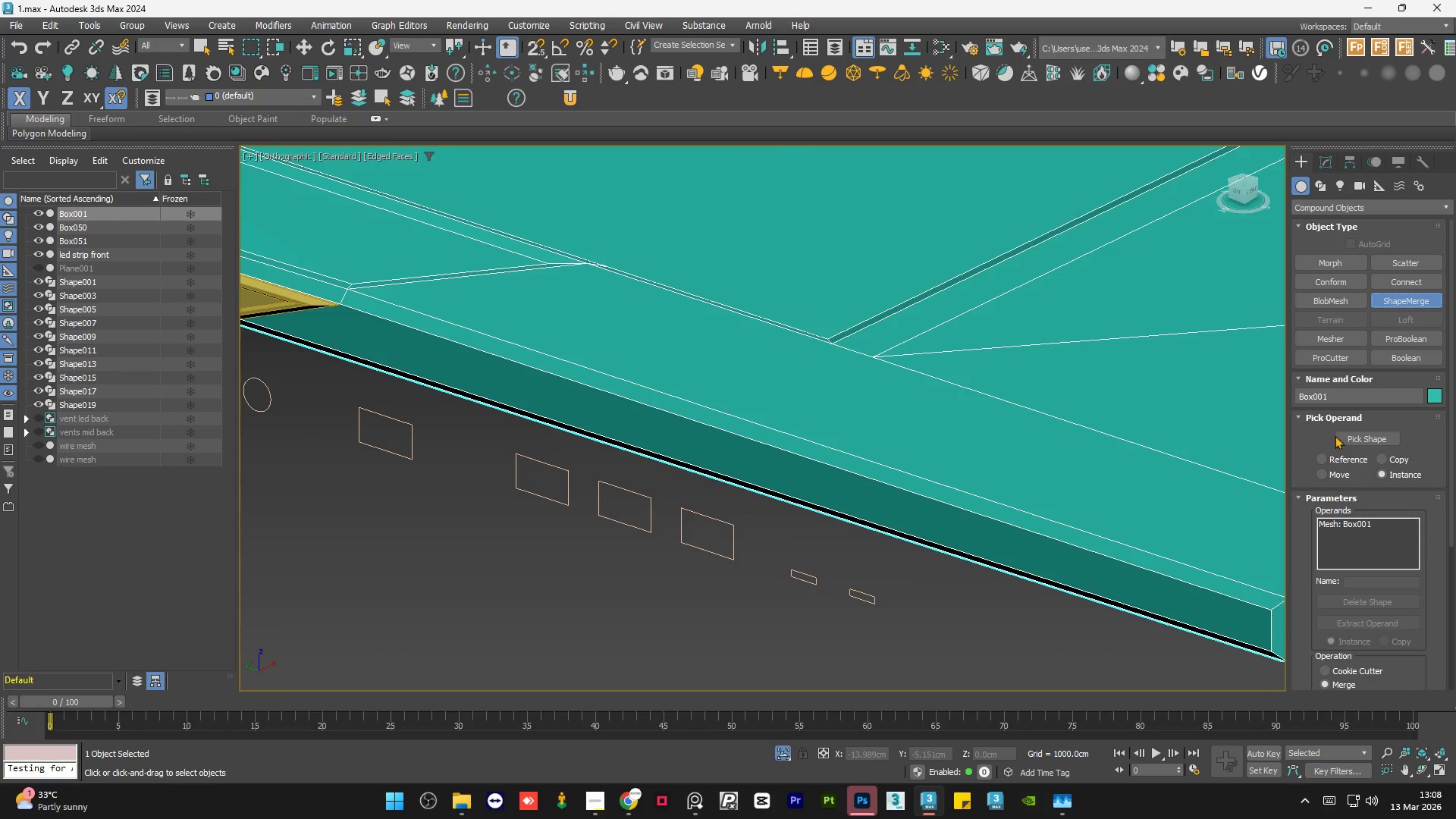 
left_click([1348, 441])
 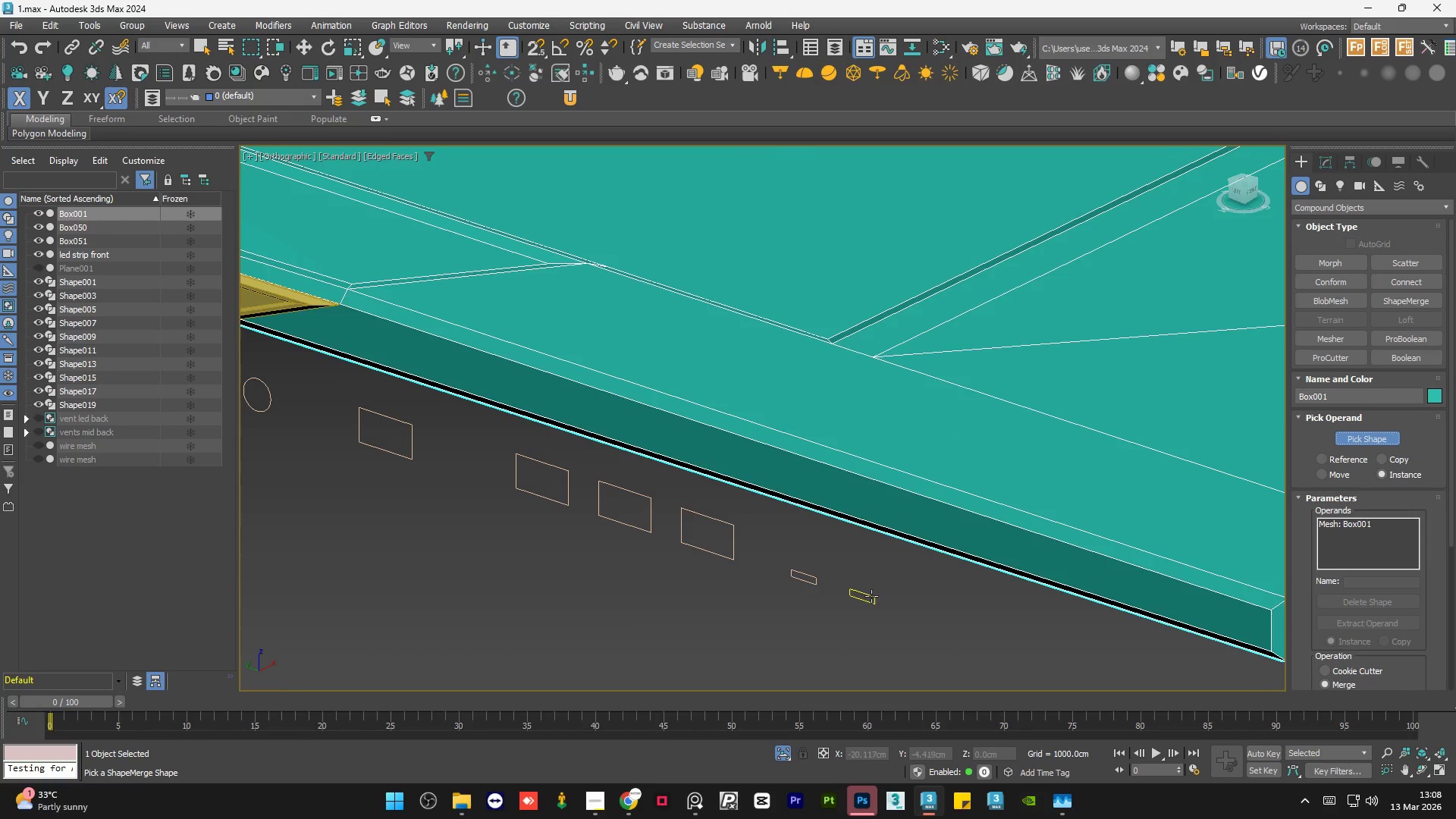 
left_click([870, 596])
 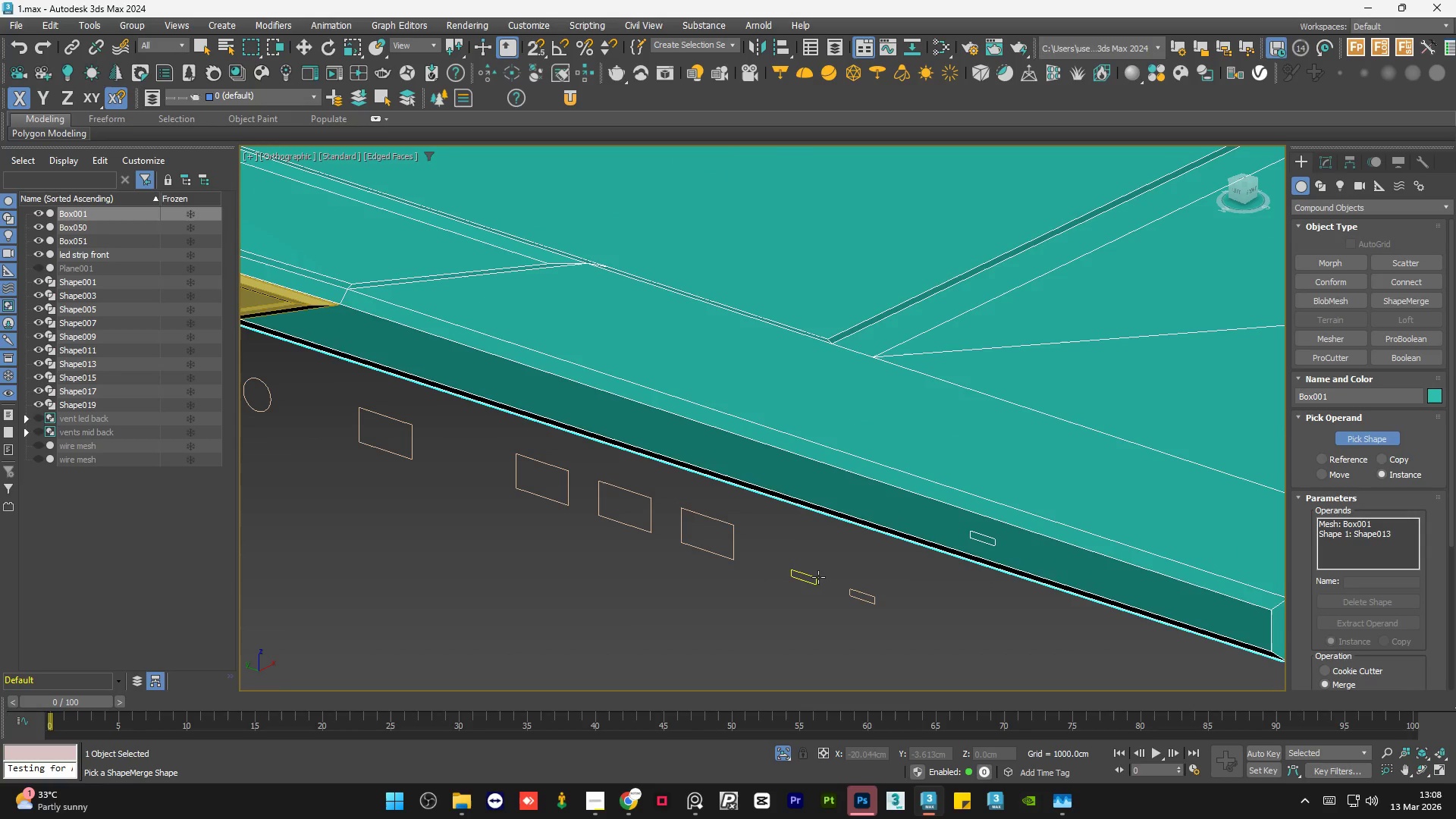 
left_click([817, 576])
 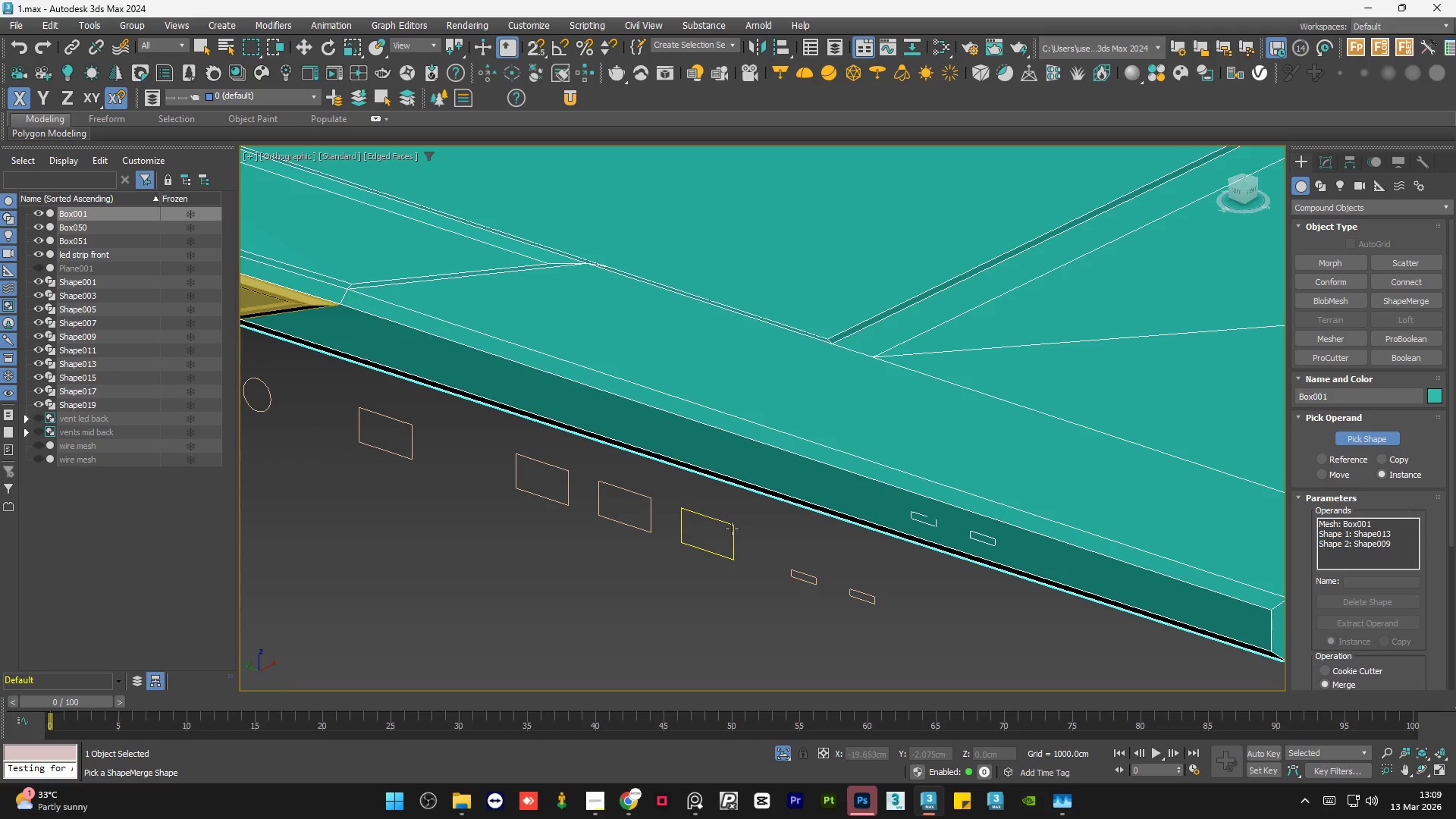 
left_click([732, 529])
 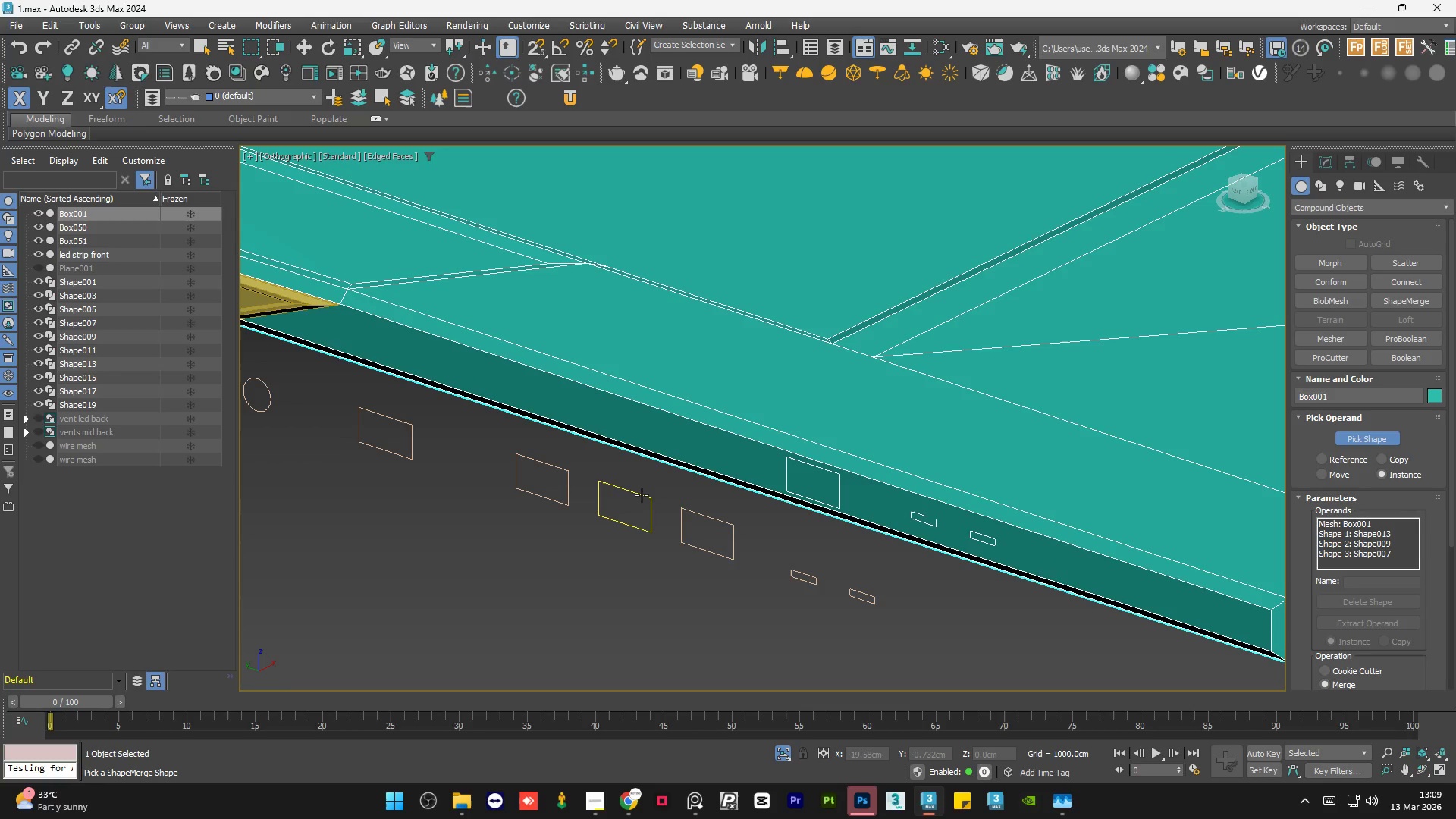 
left_click([642, 495])
 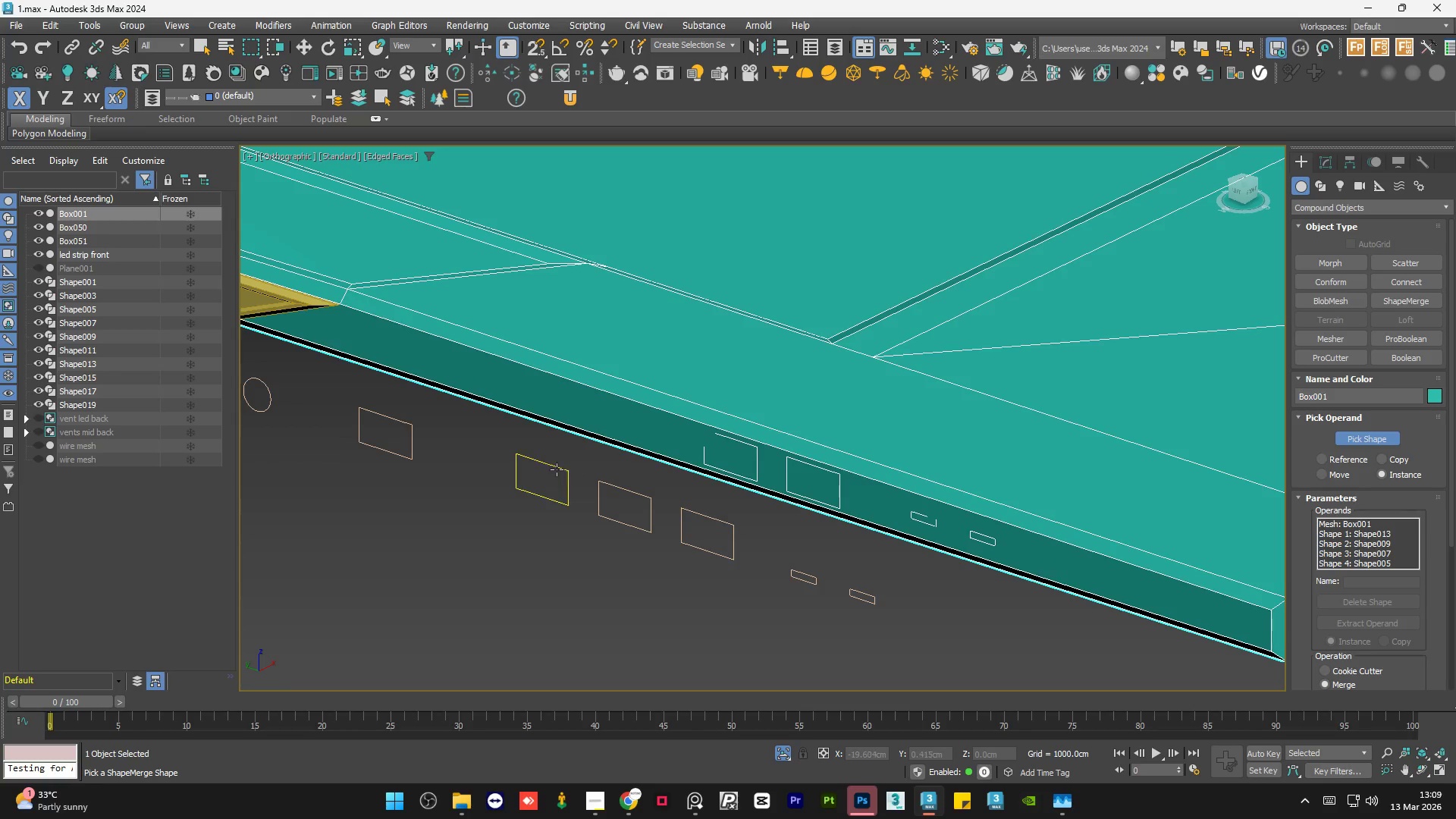 
left_click([559, 469])
 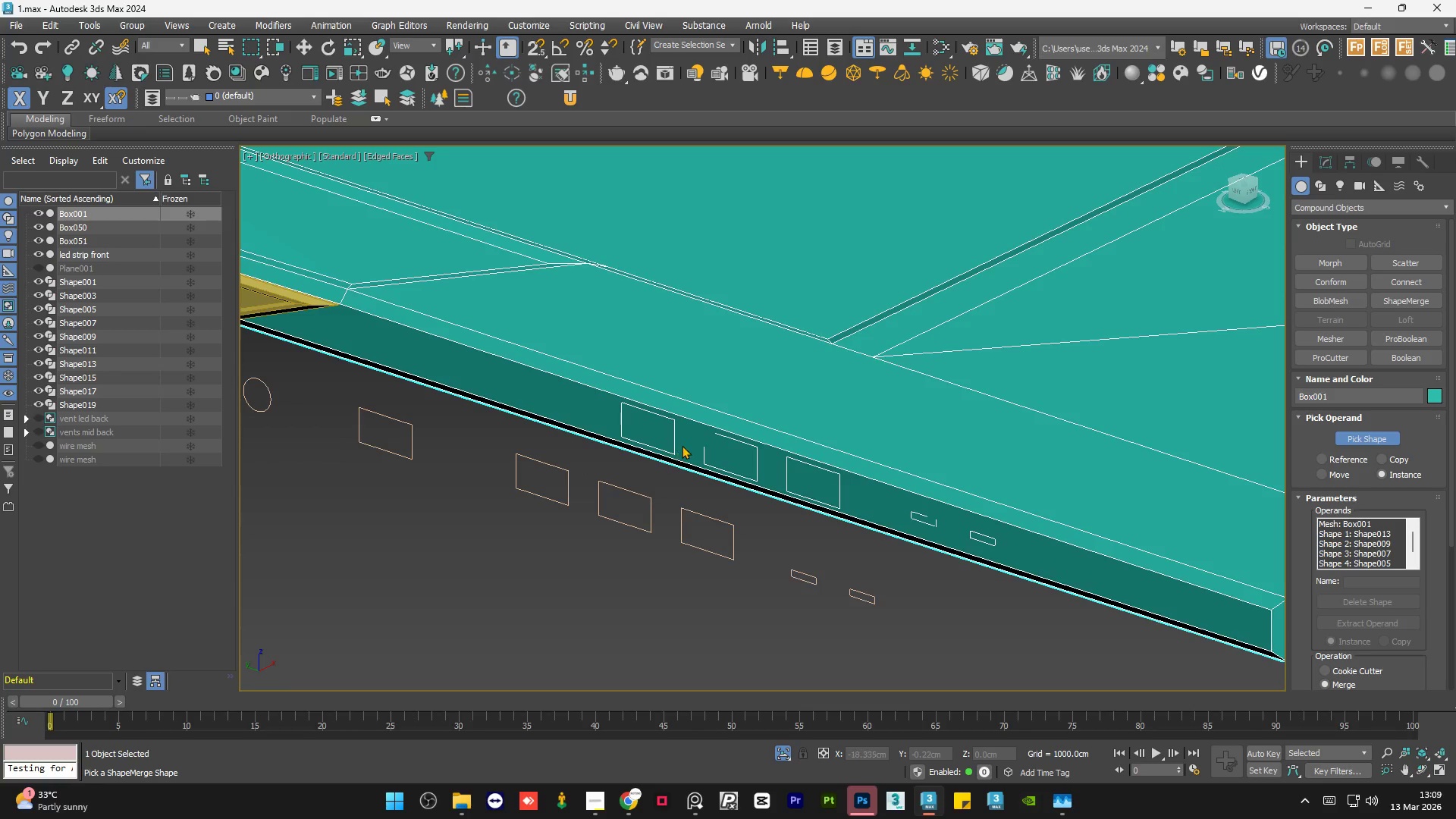 
scroll: coordinate [714, 428], scroll_direction: up, amount: 5.0
 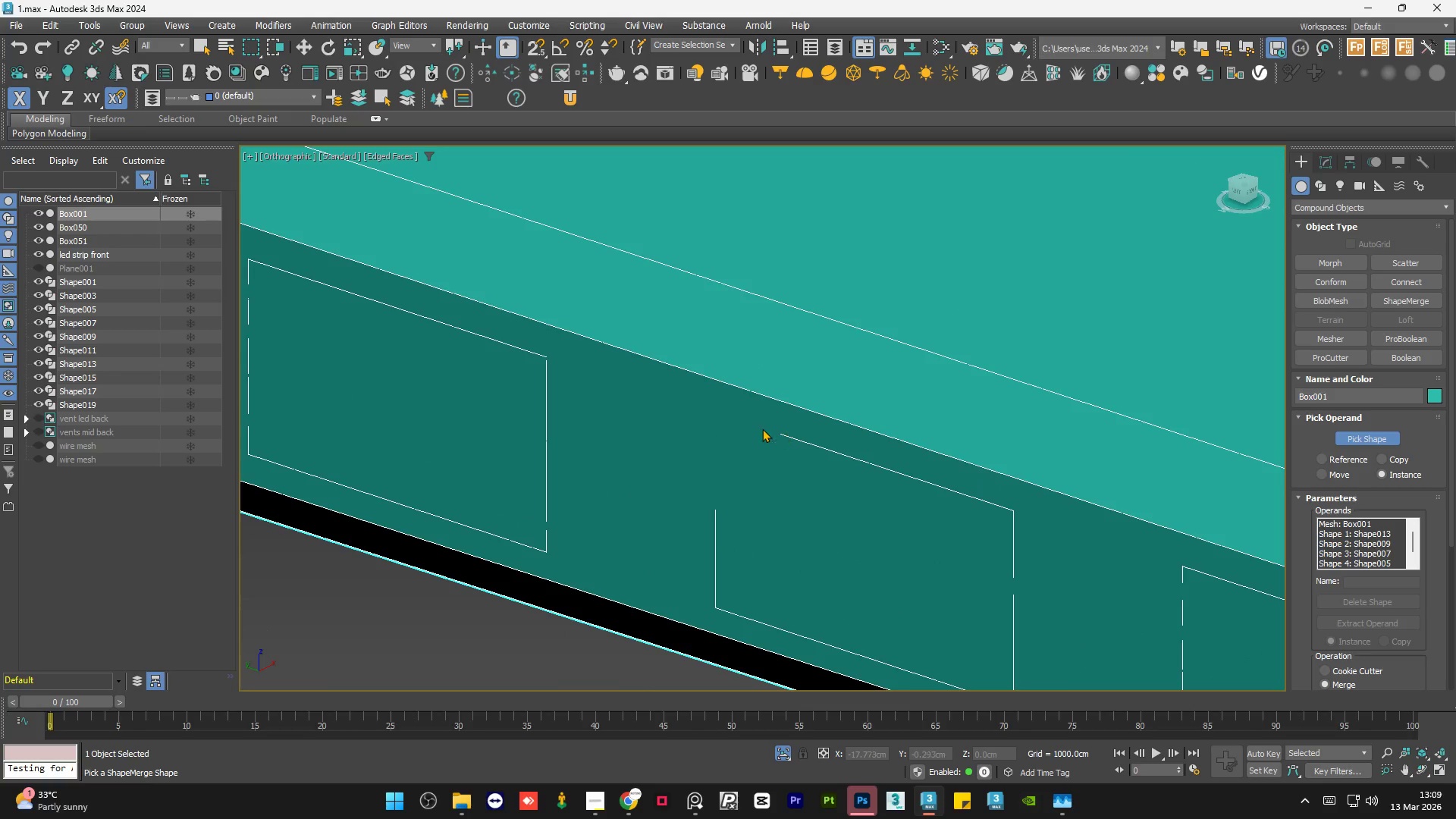 
scroll: coordinate [909, 448], scroll_direction: down, amount: 6.0
 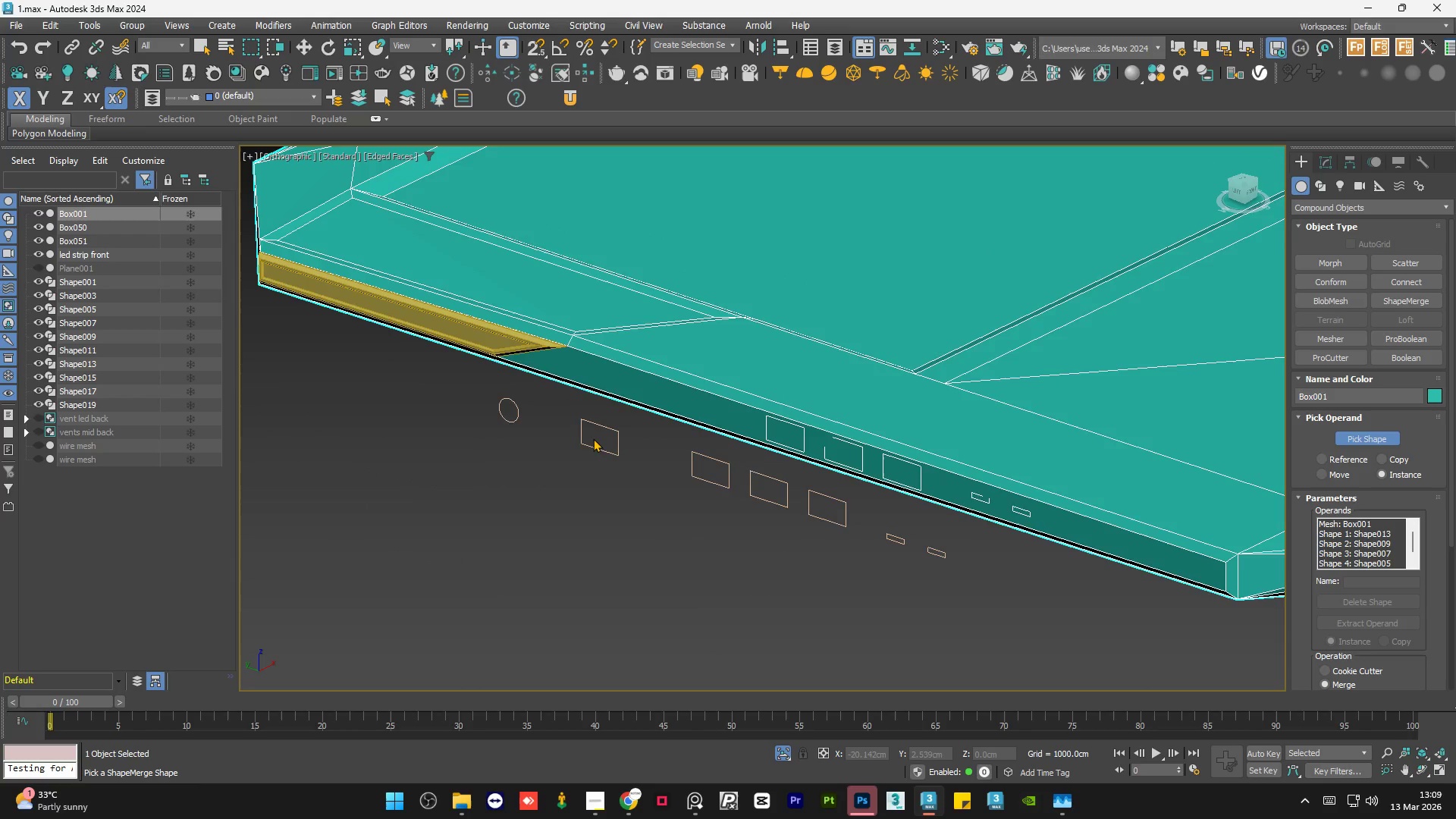 
scroll: coordinate [590, 428], scroll_direction: up, amount: 2.0
 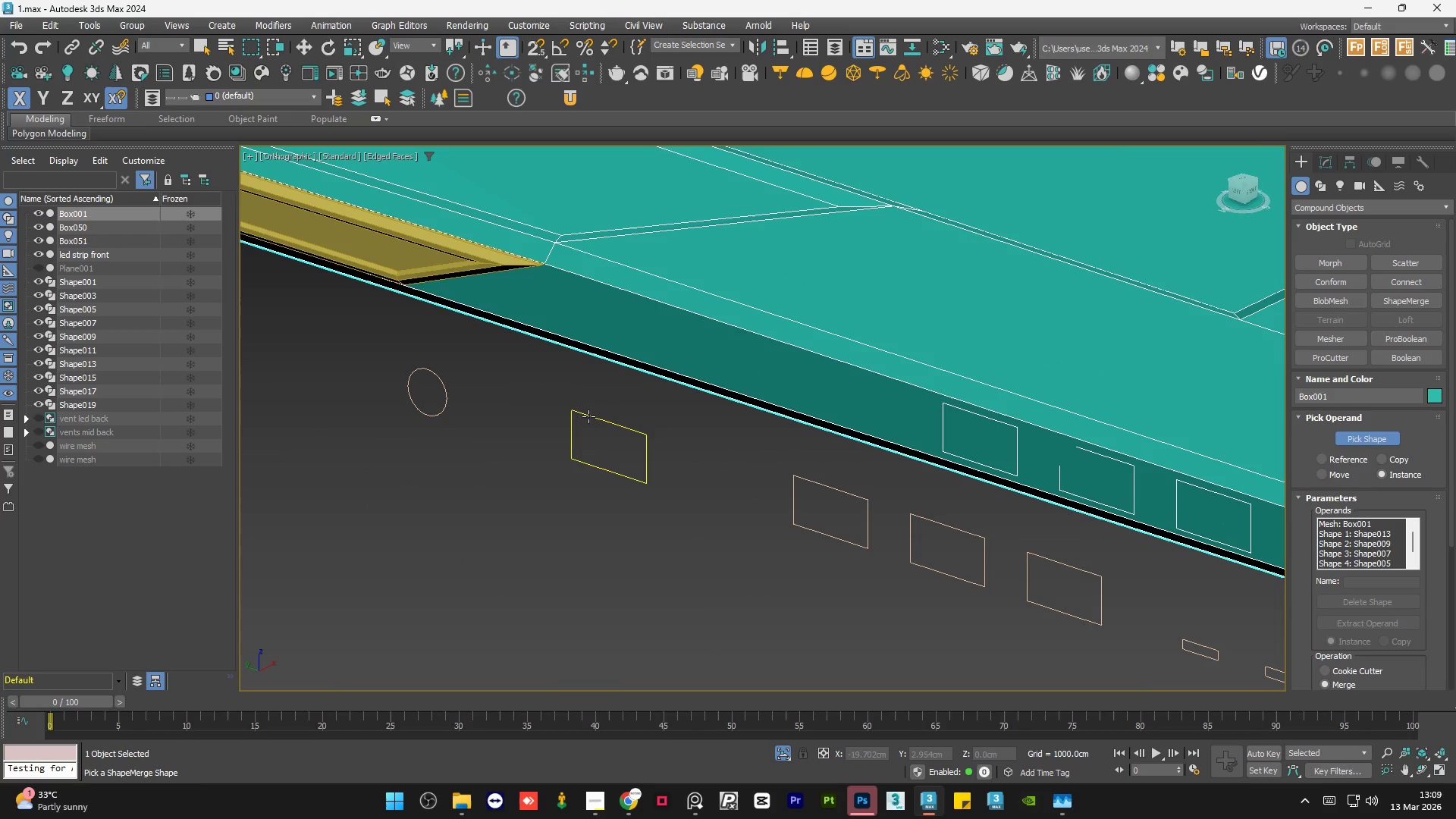 
left_click([588, 416])
 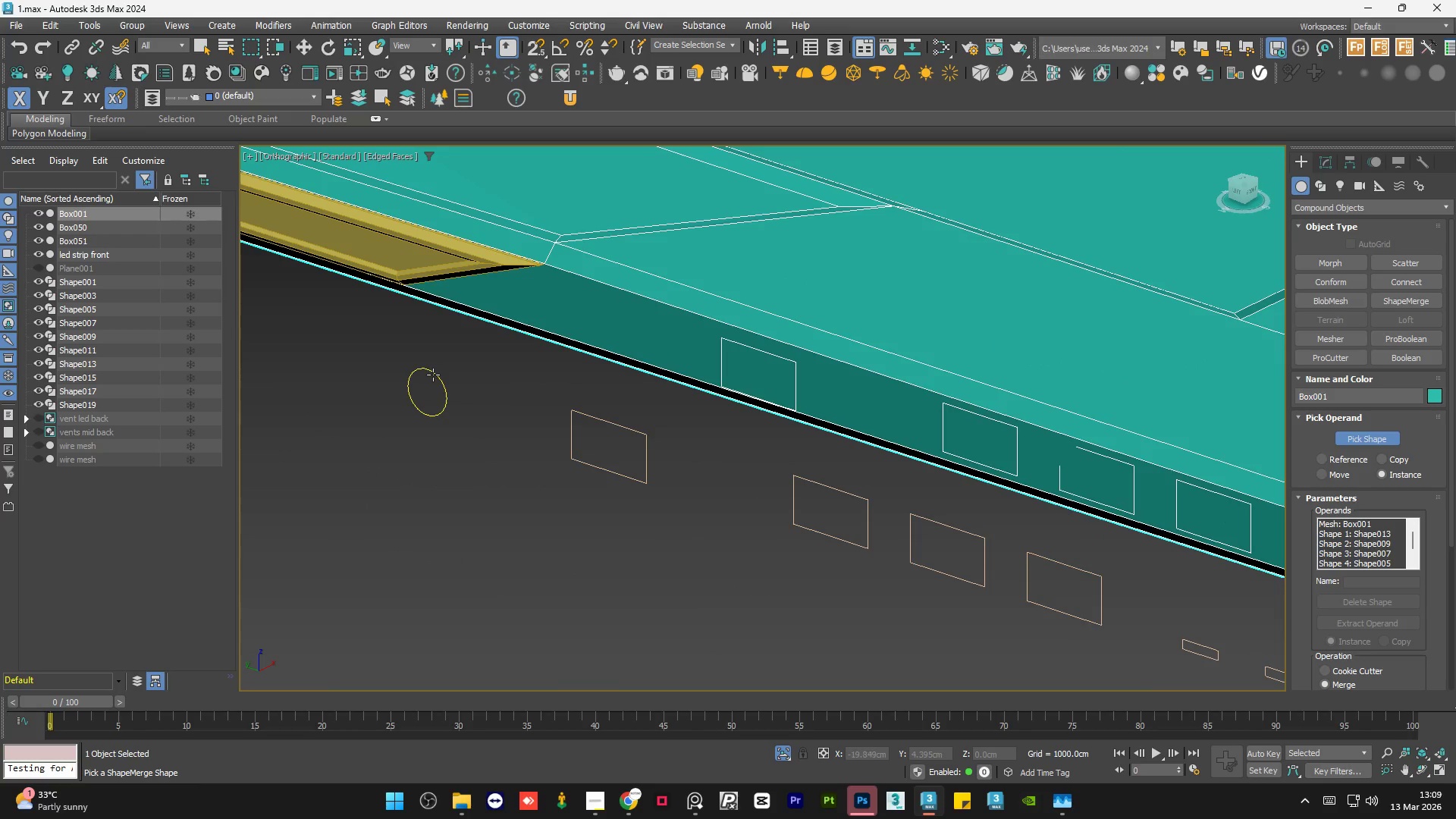 
left_click([433, 375])
 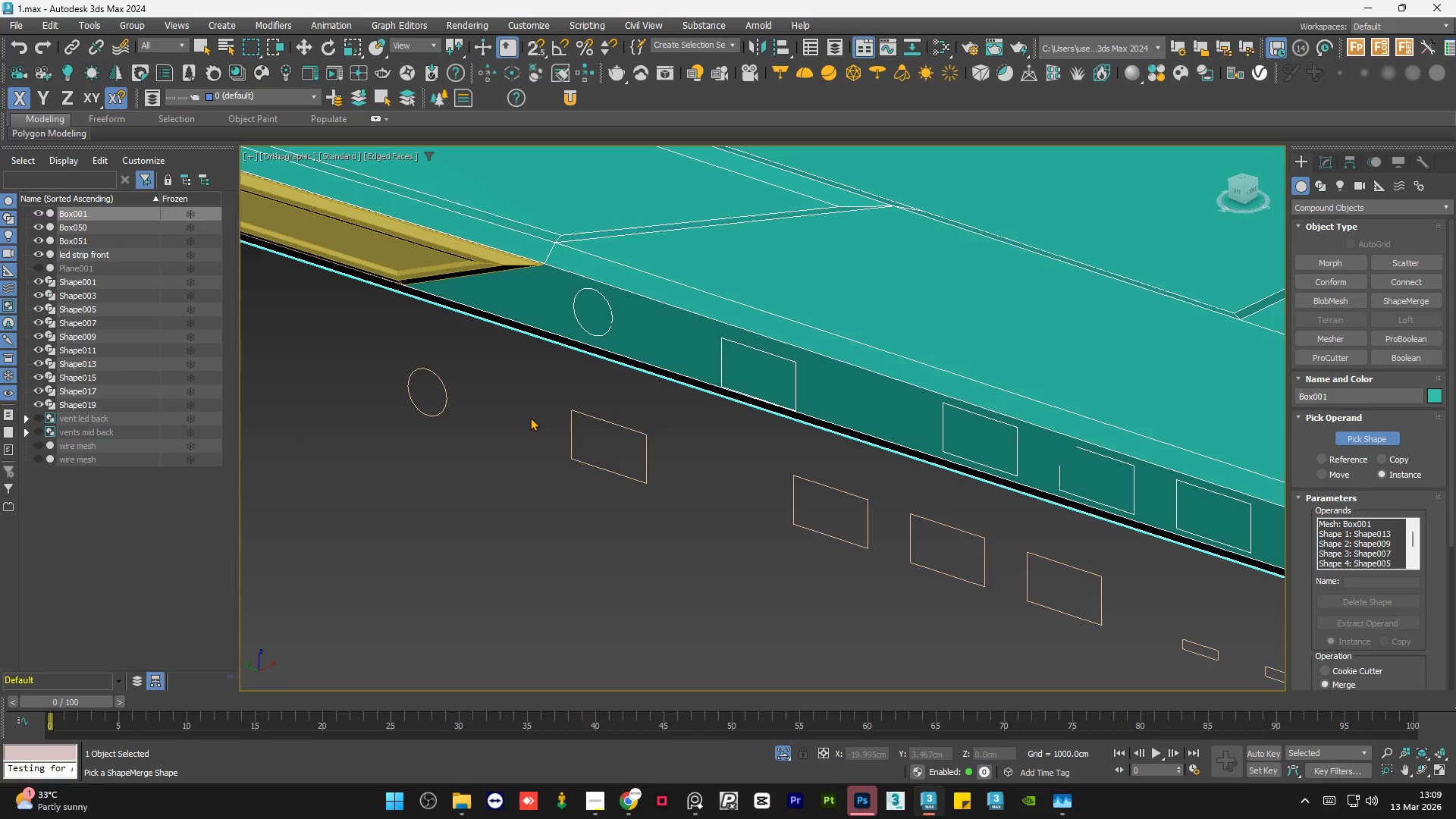 
scroll: coordinate [530, 425], scroll_direction: down, amount: 6.0
 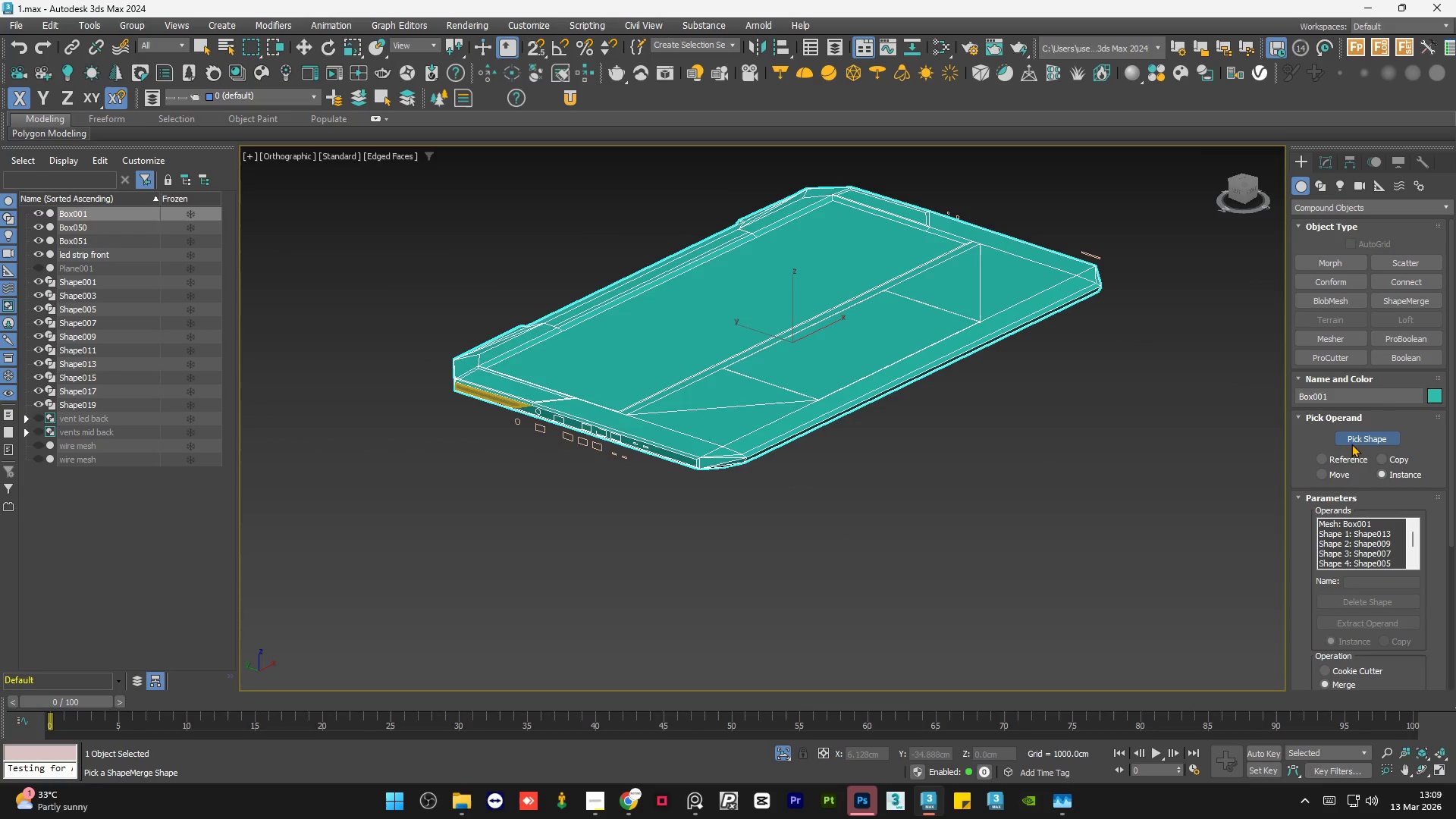 
left_click([1356, 444])
 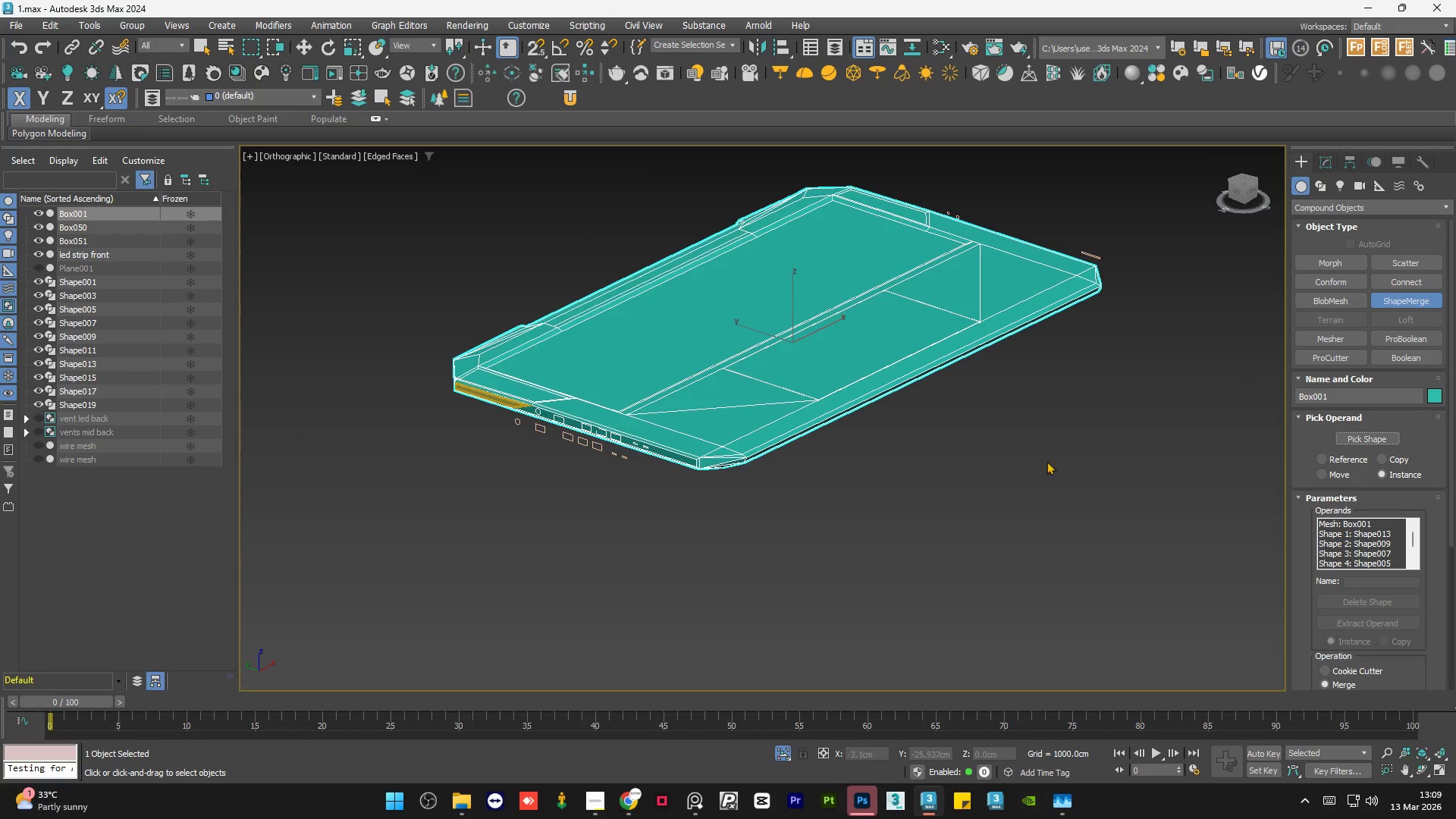 
left_click([994, 469])
 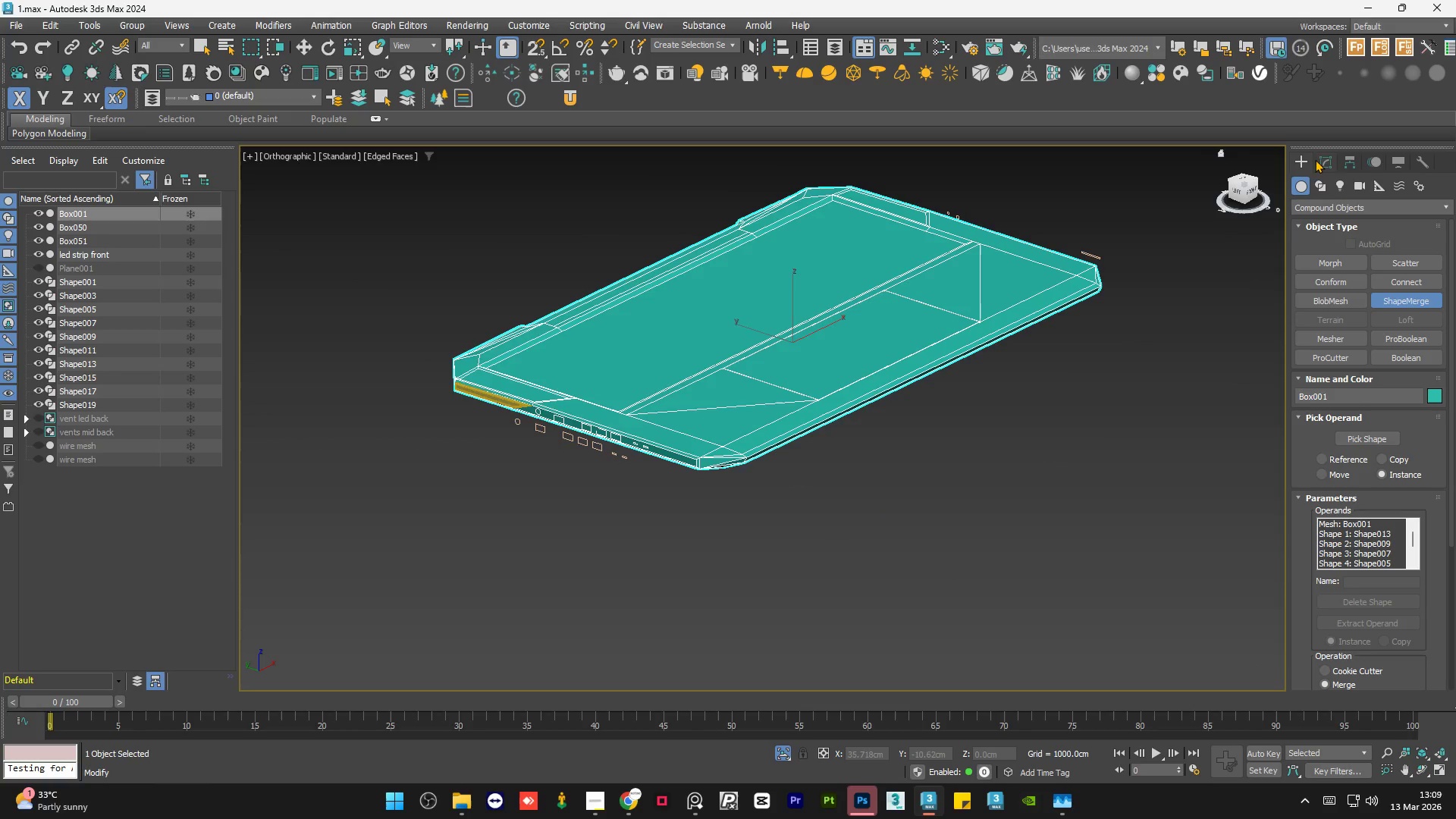 
left_click([1323, 156])
 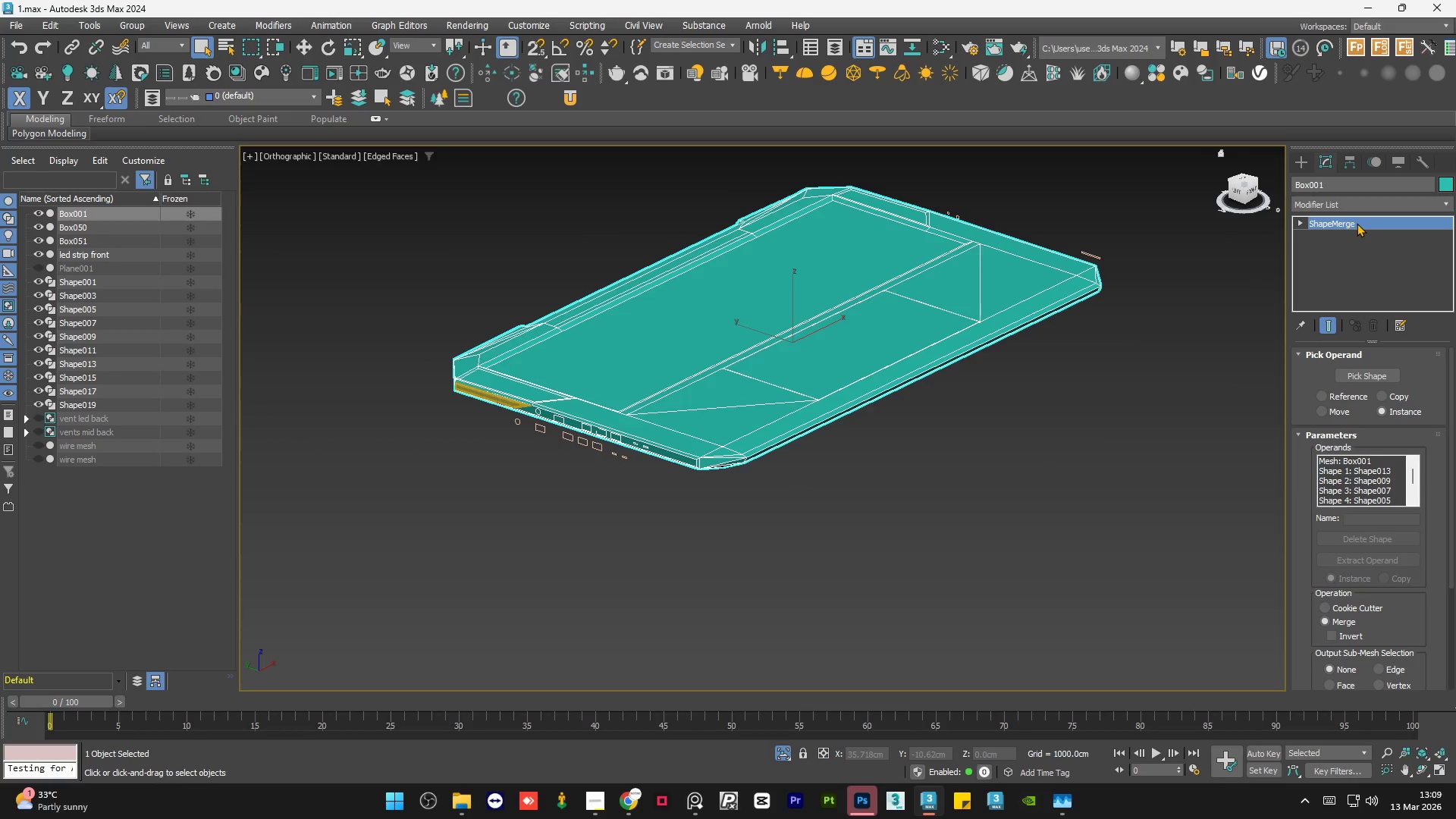 
right_click([1357, 223])
 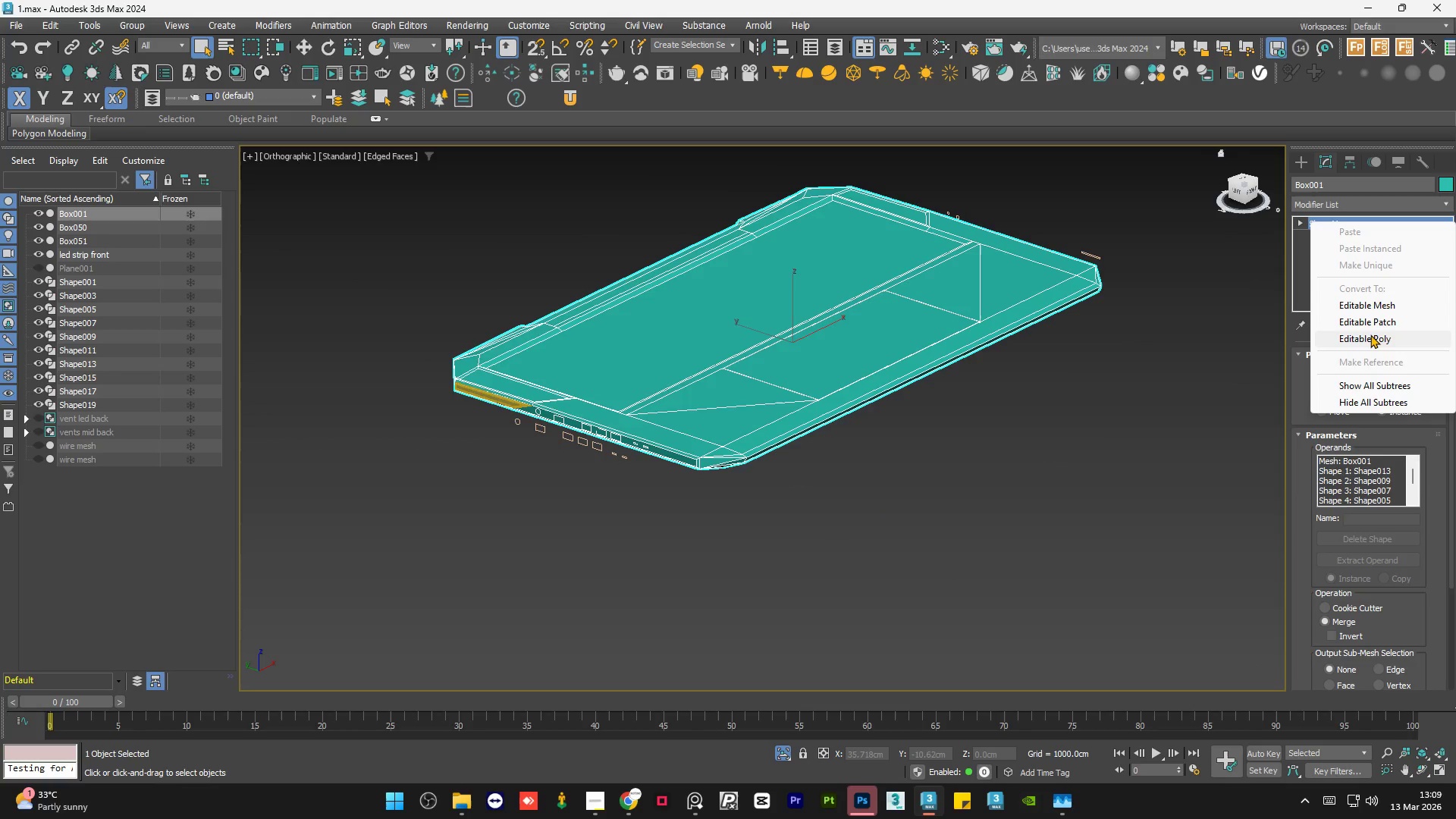 
wait(6.14)
 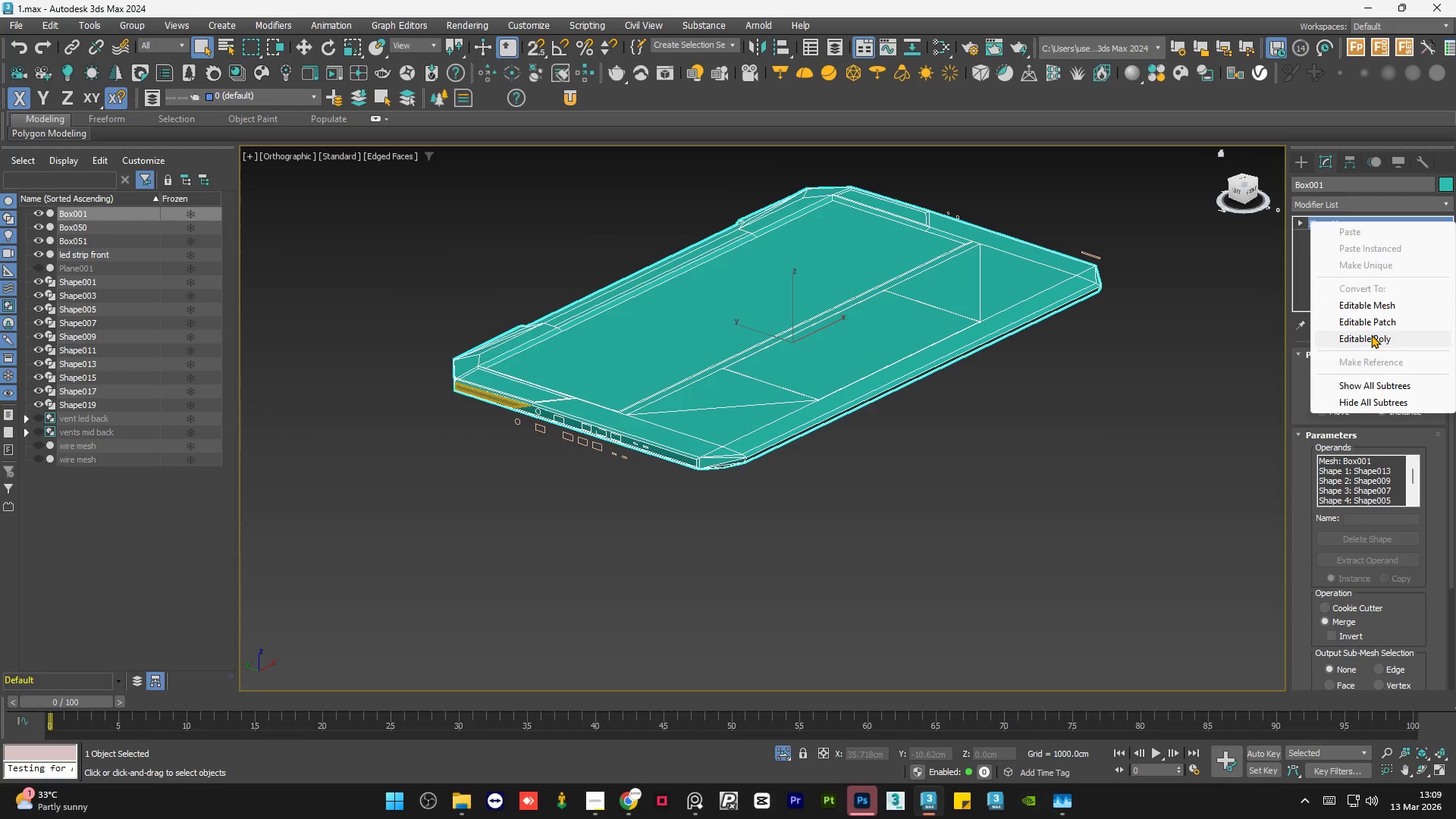 
left_click([1370, 334])
 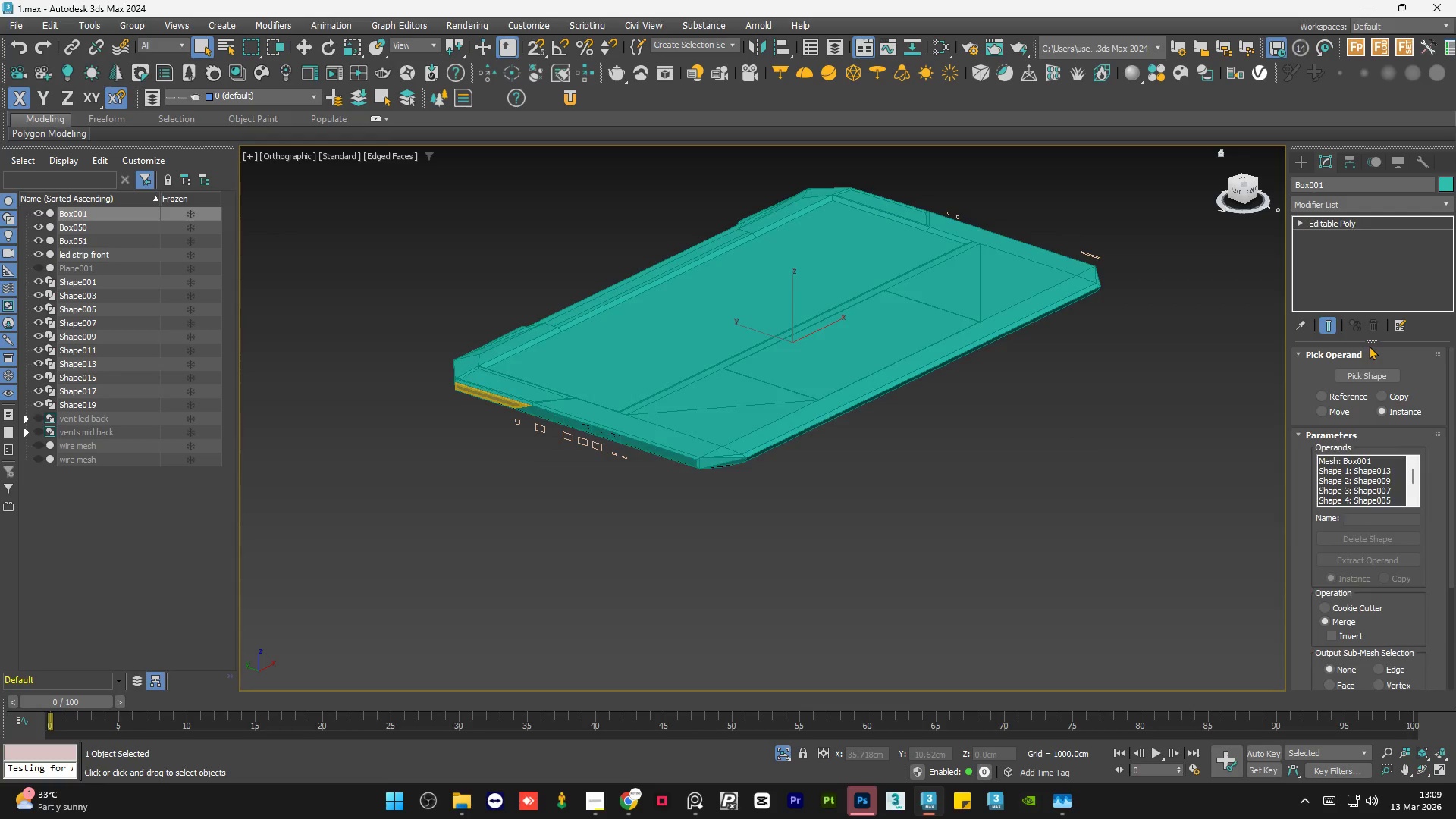 
left_click([1370, 334])
 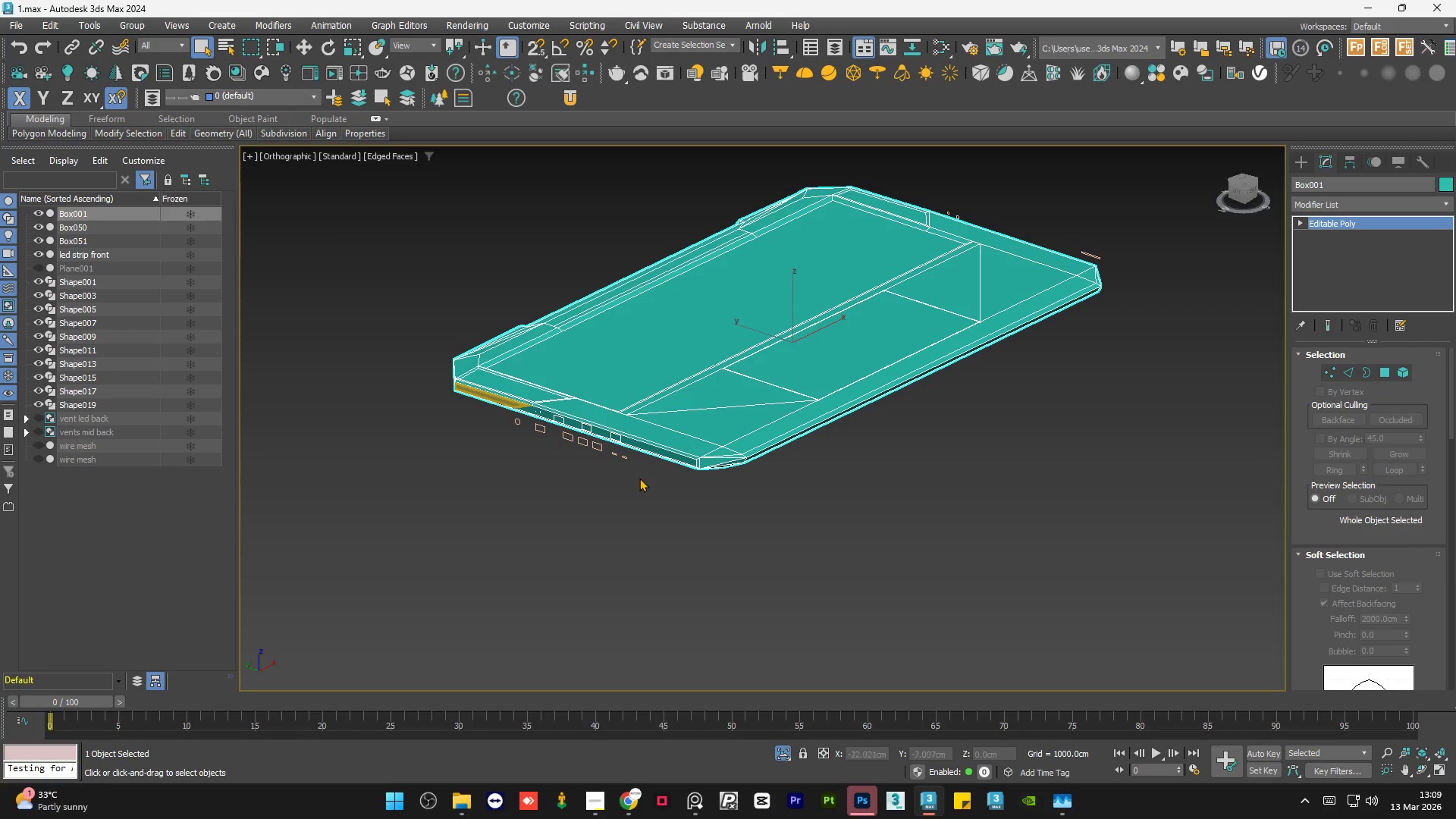 
hold_key(key=AltLeft, duration=0.73)
 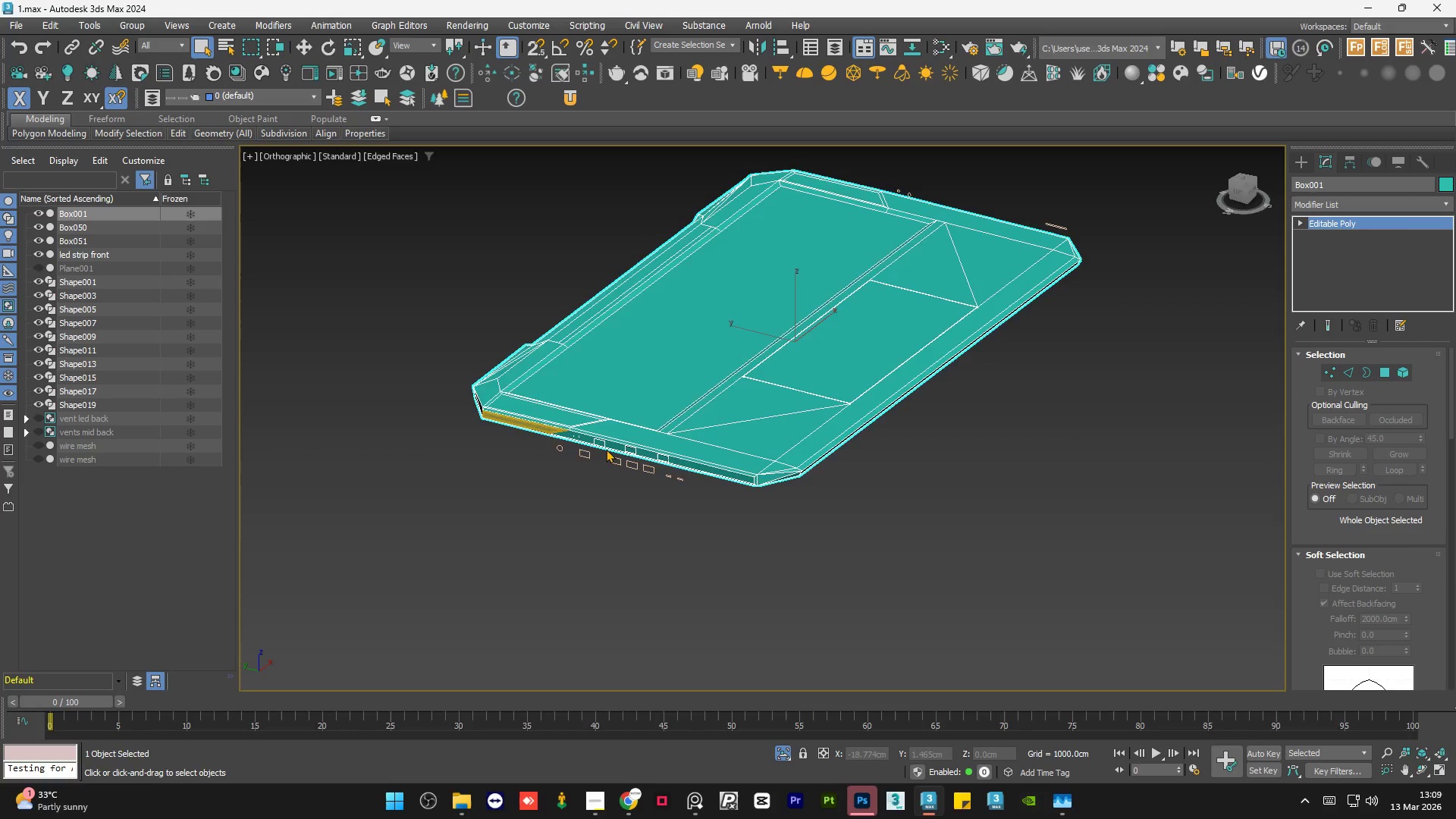 
scroll: coordinate [576, 437], scroll_direction: up, amount: 9.0
 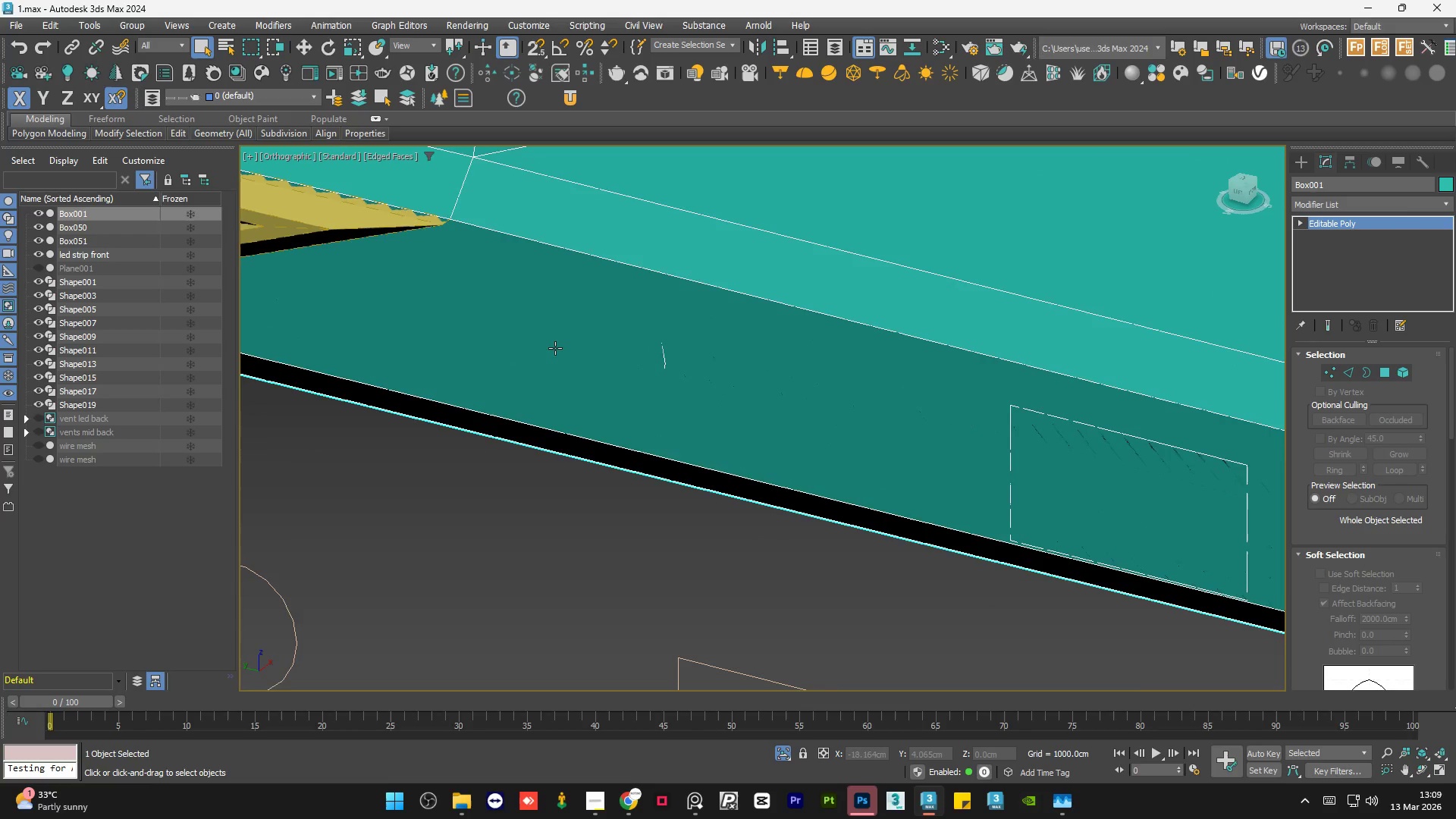 
scroll: coordinate [555, 348], scroll_direction: down, amount: 4.0
 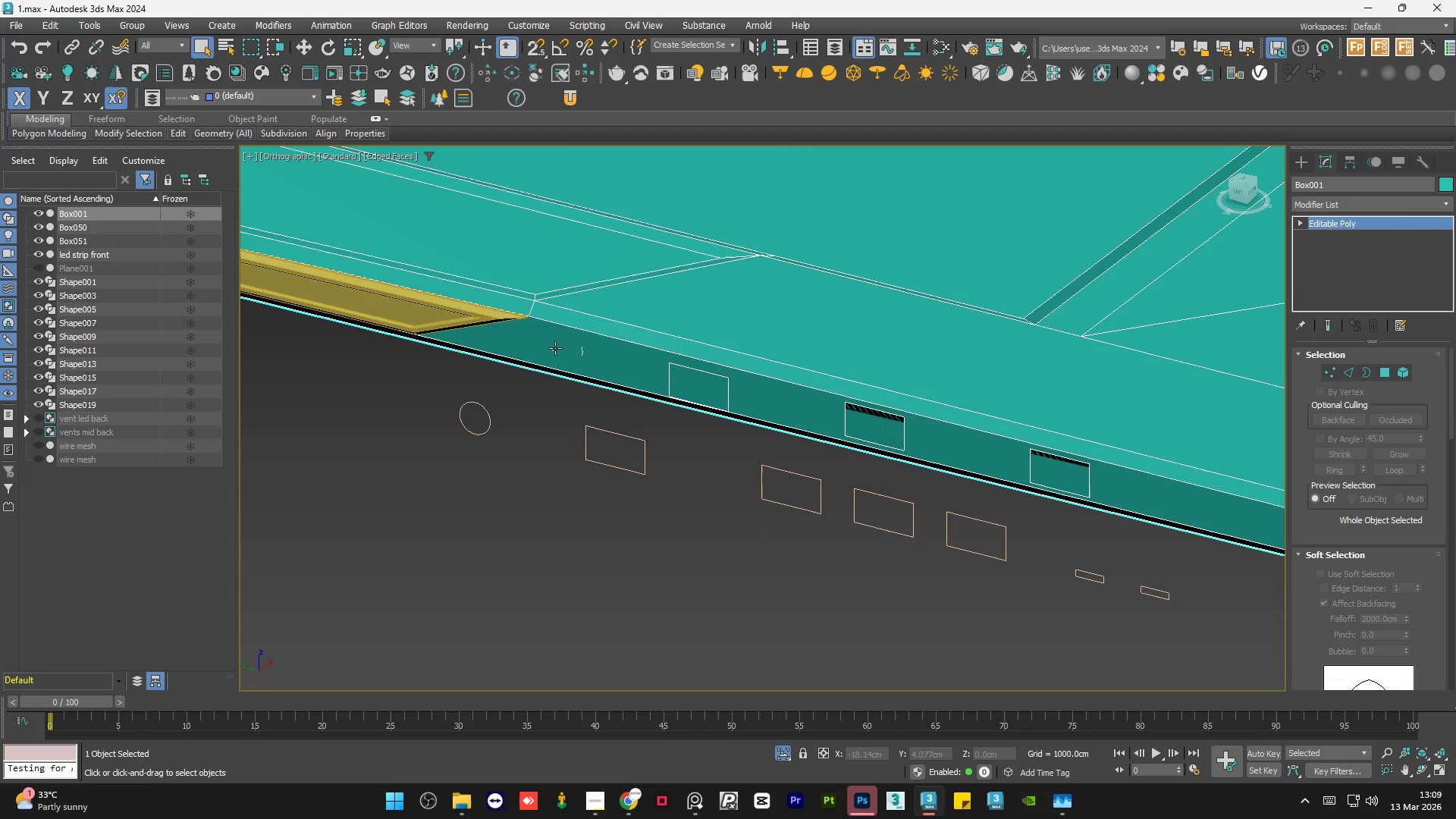 
key(F3)
 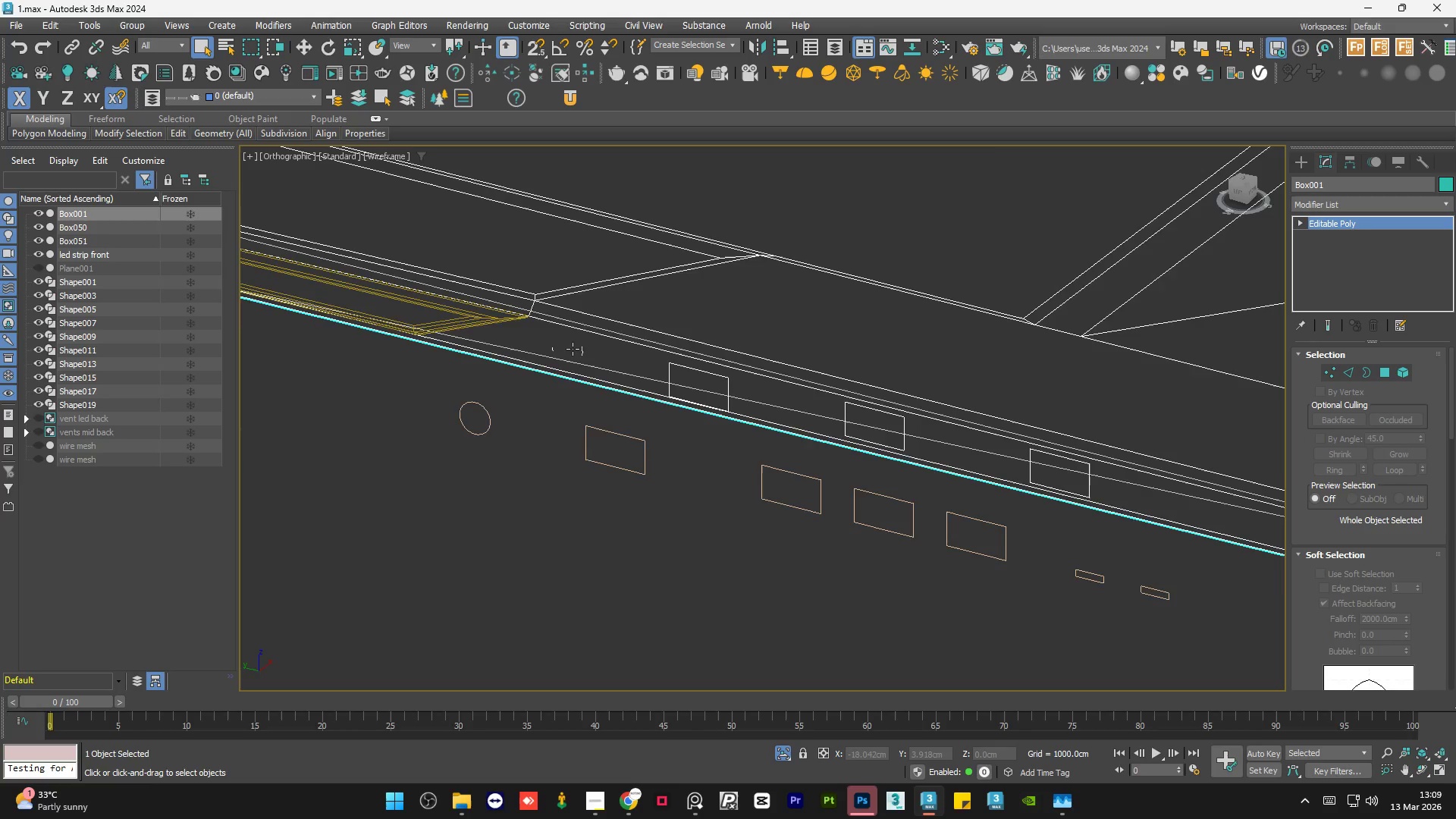 
key(F3)
 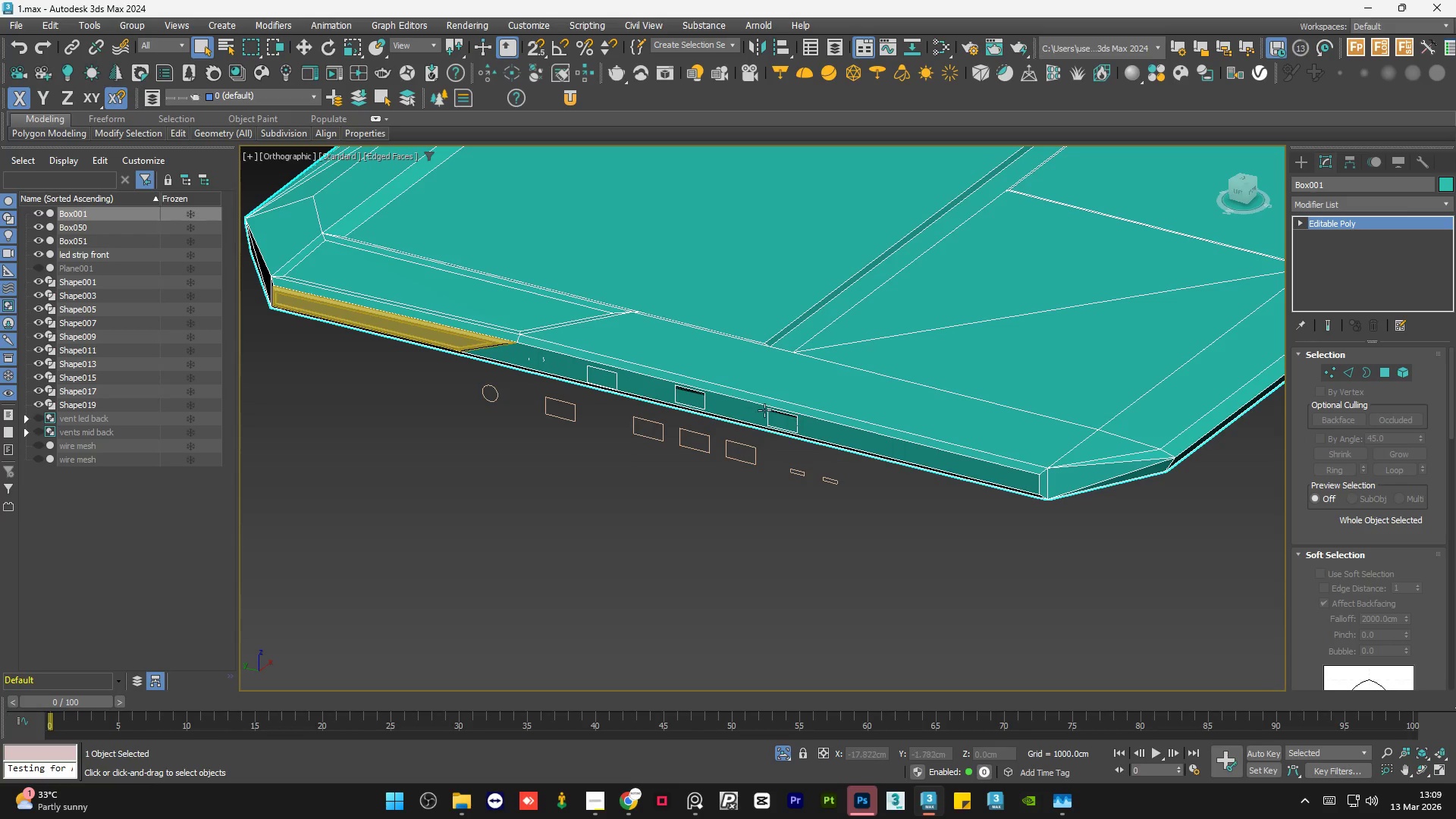 
scroll: coordinate [532, 361], scroll_direction: down, amount: 2.0
 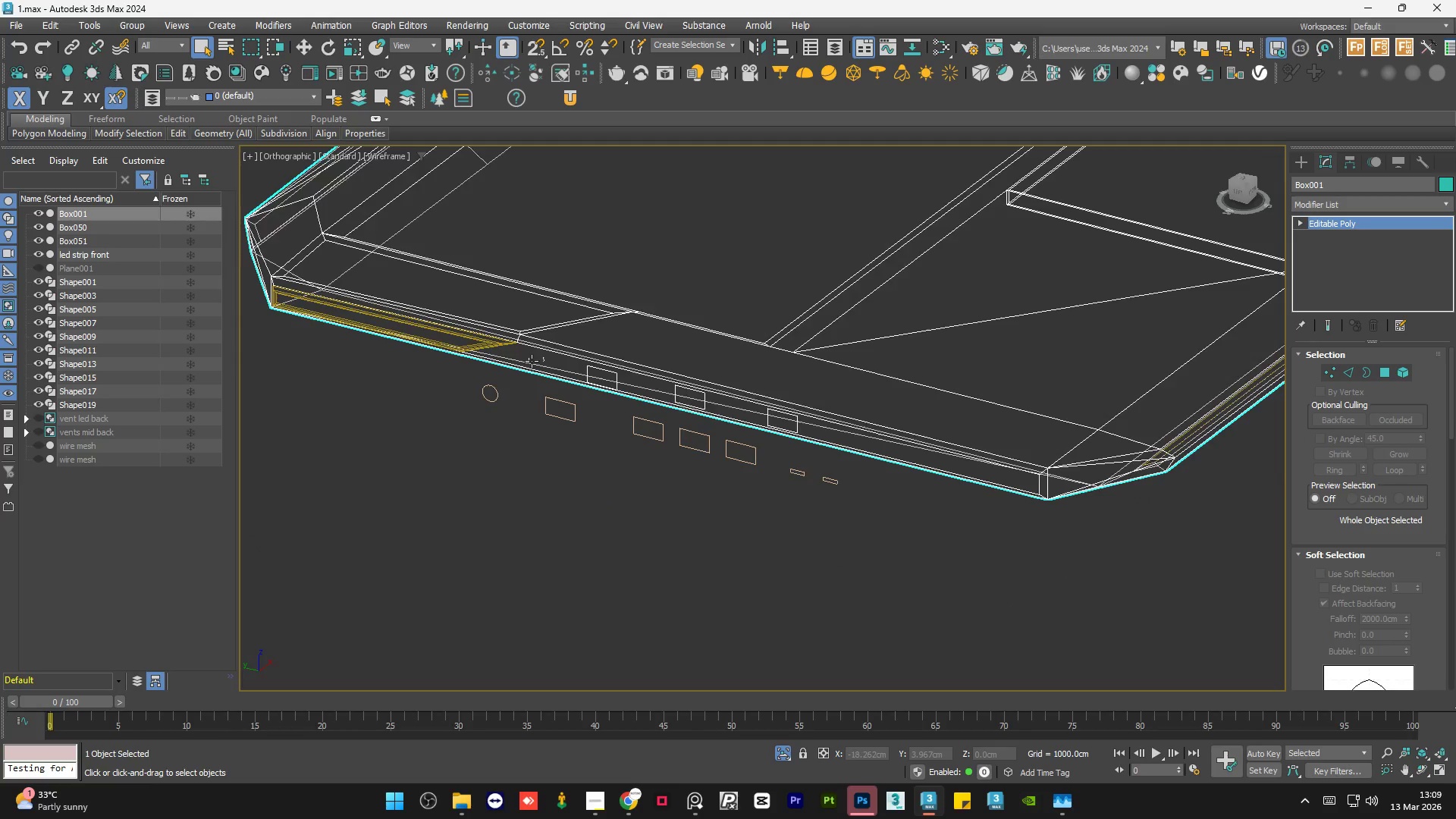 
scroll: coordinate [640, 372], scroll_direction: up, amount: 7.0
 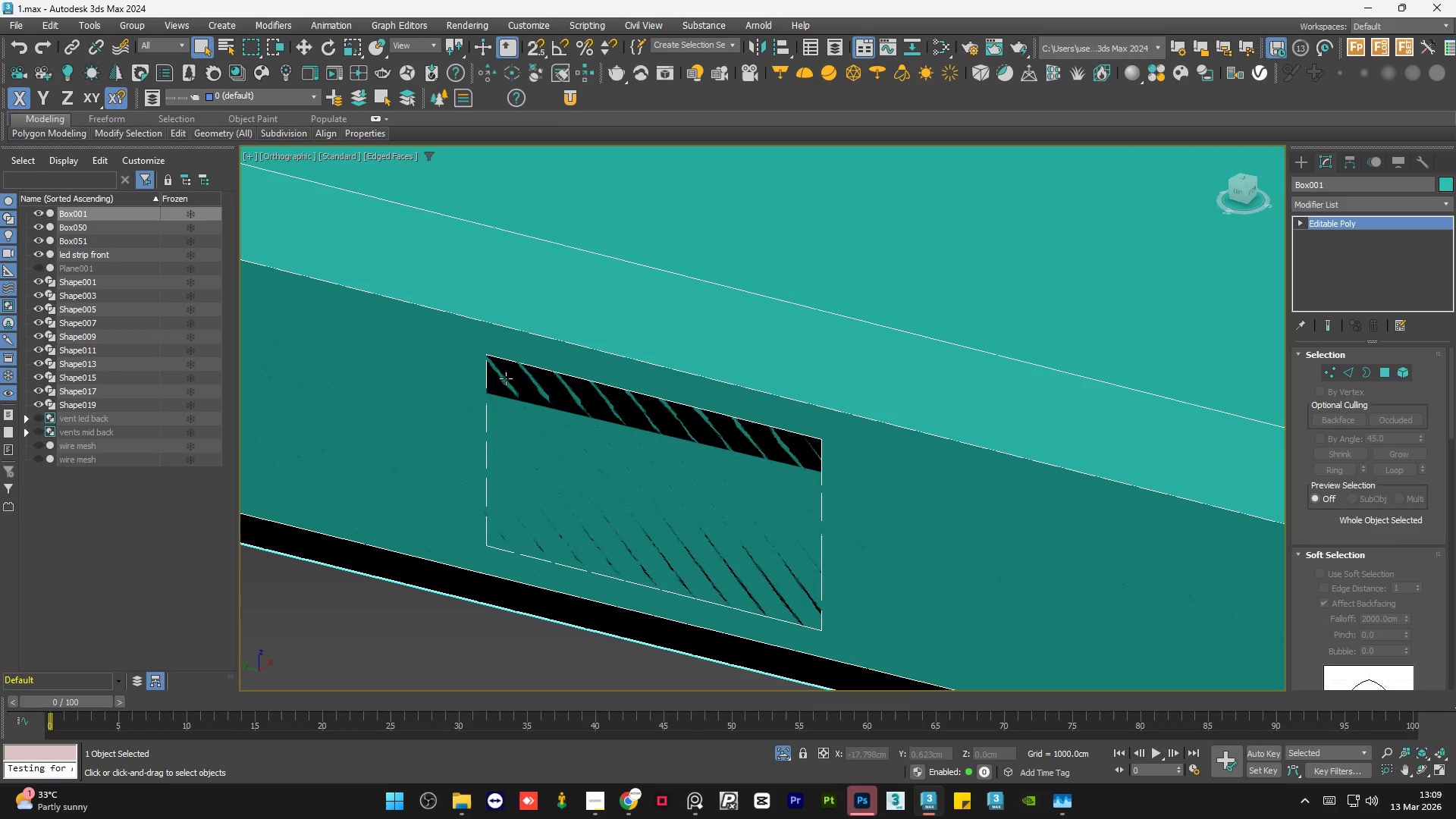 
scroll: coordinate [613, 481], scroll_direction: down, amount: 7.0
 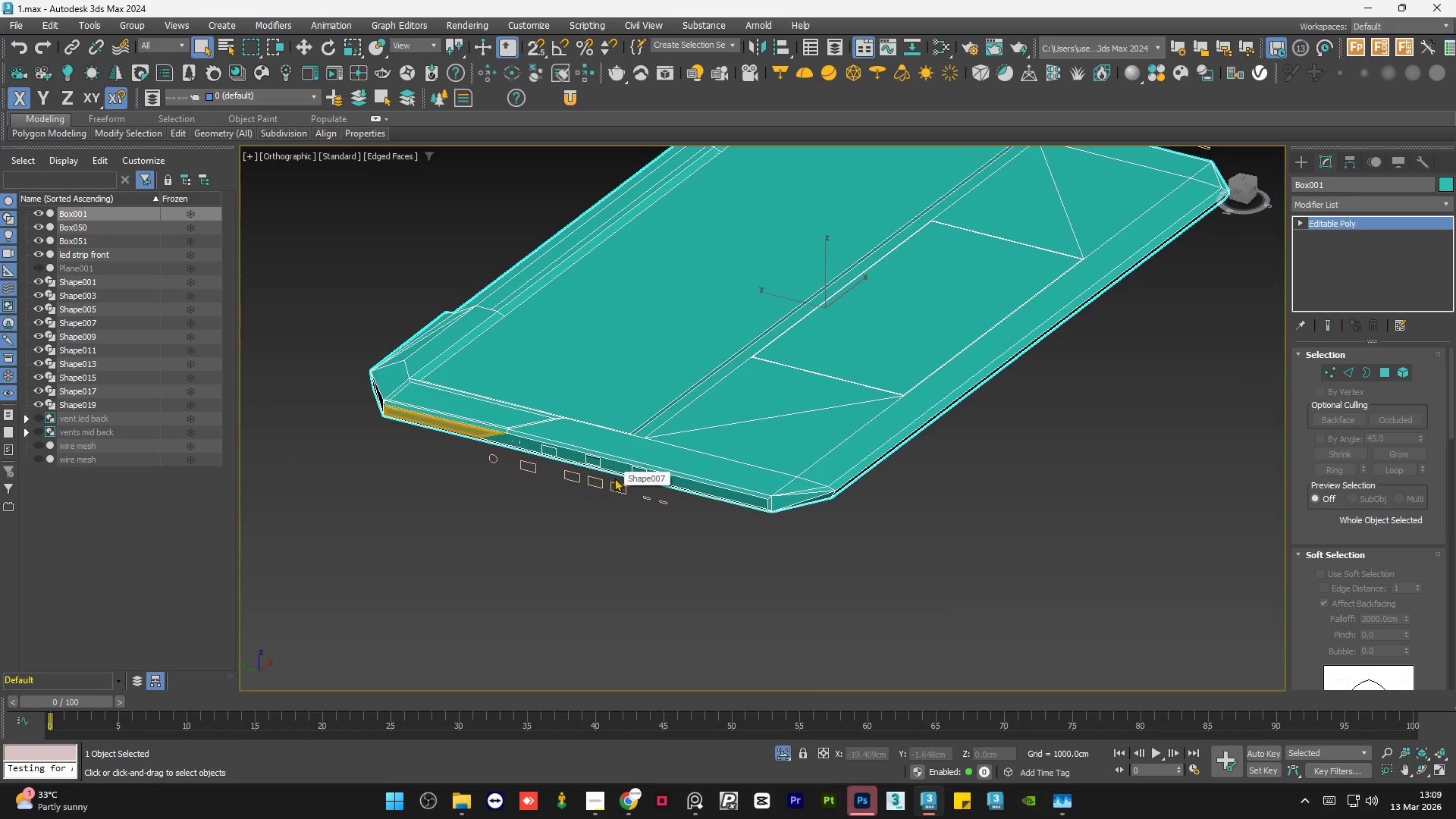 
scroll: coordinate [615, 473], scroll_direction: up, amount: 4.0
 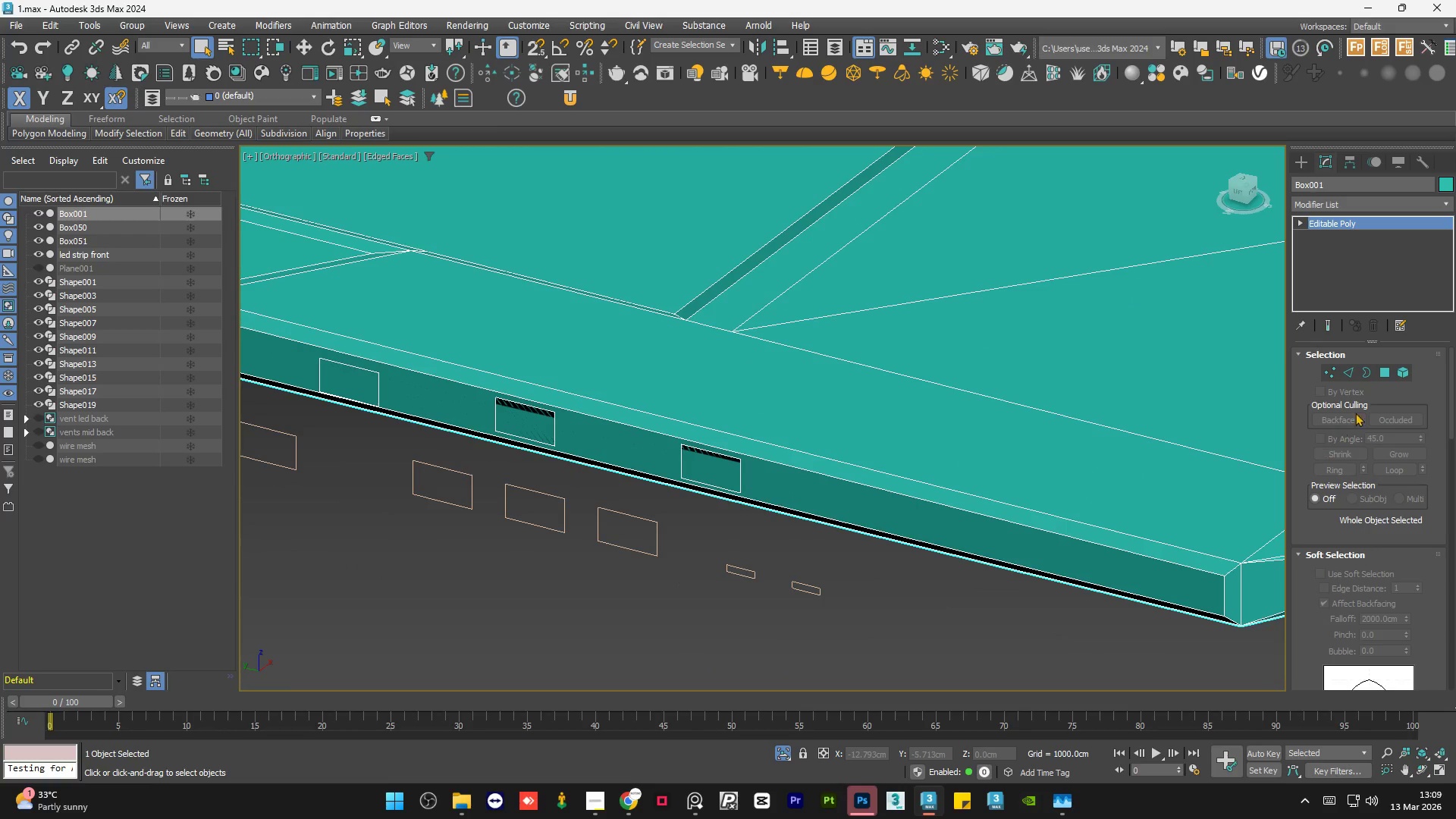 
left_click([1388, 376])
 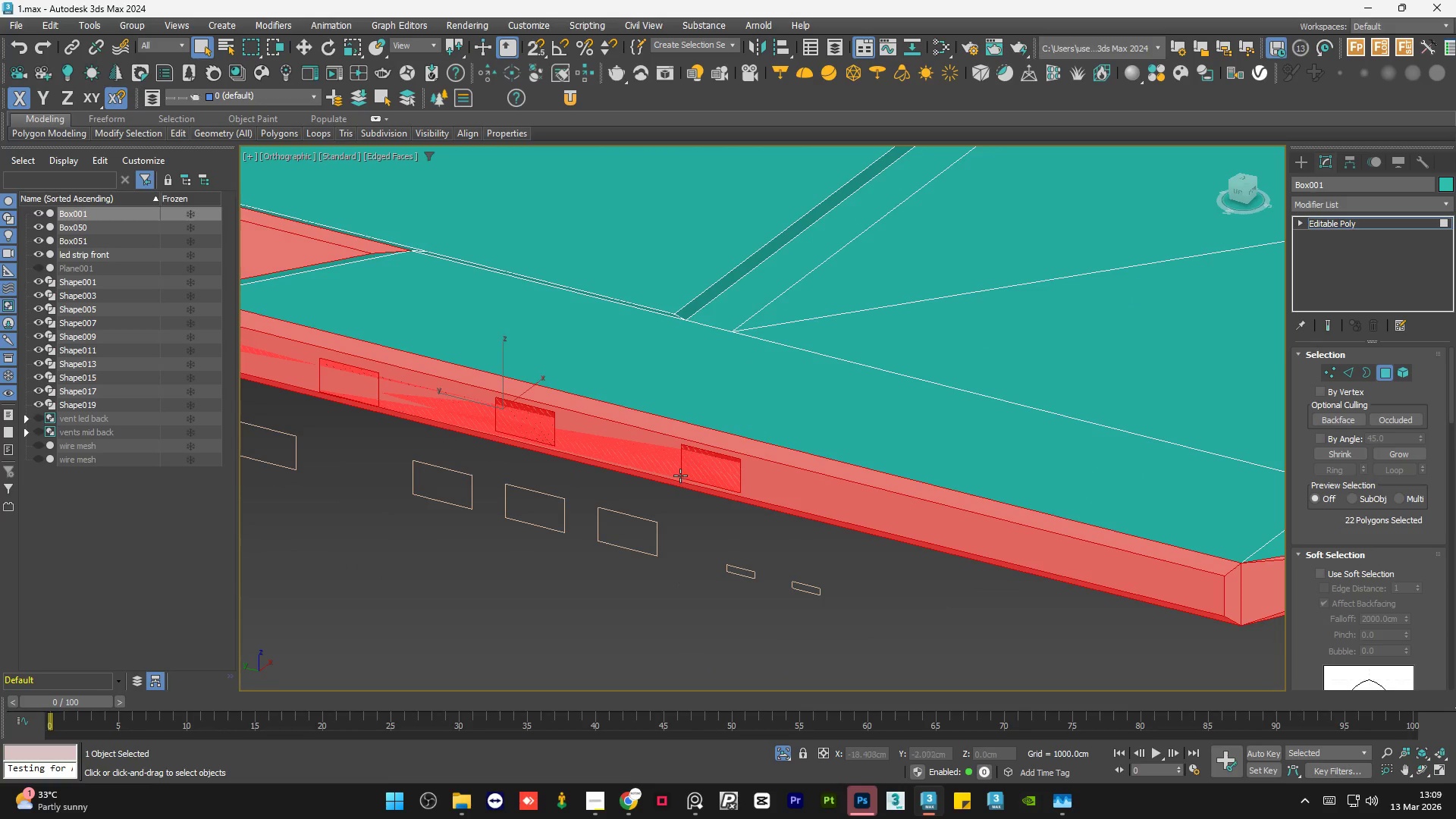 
left_click([699, 461])
 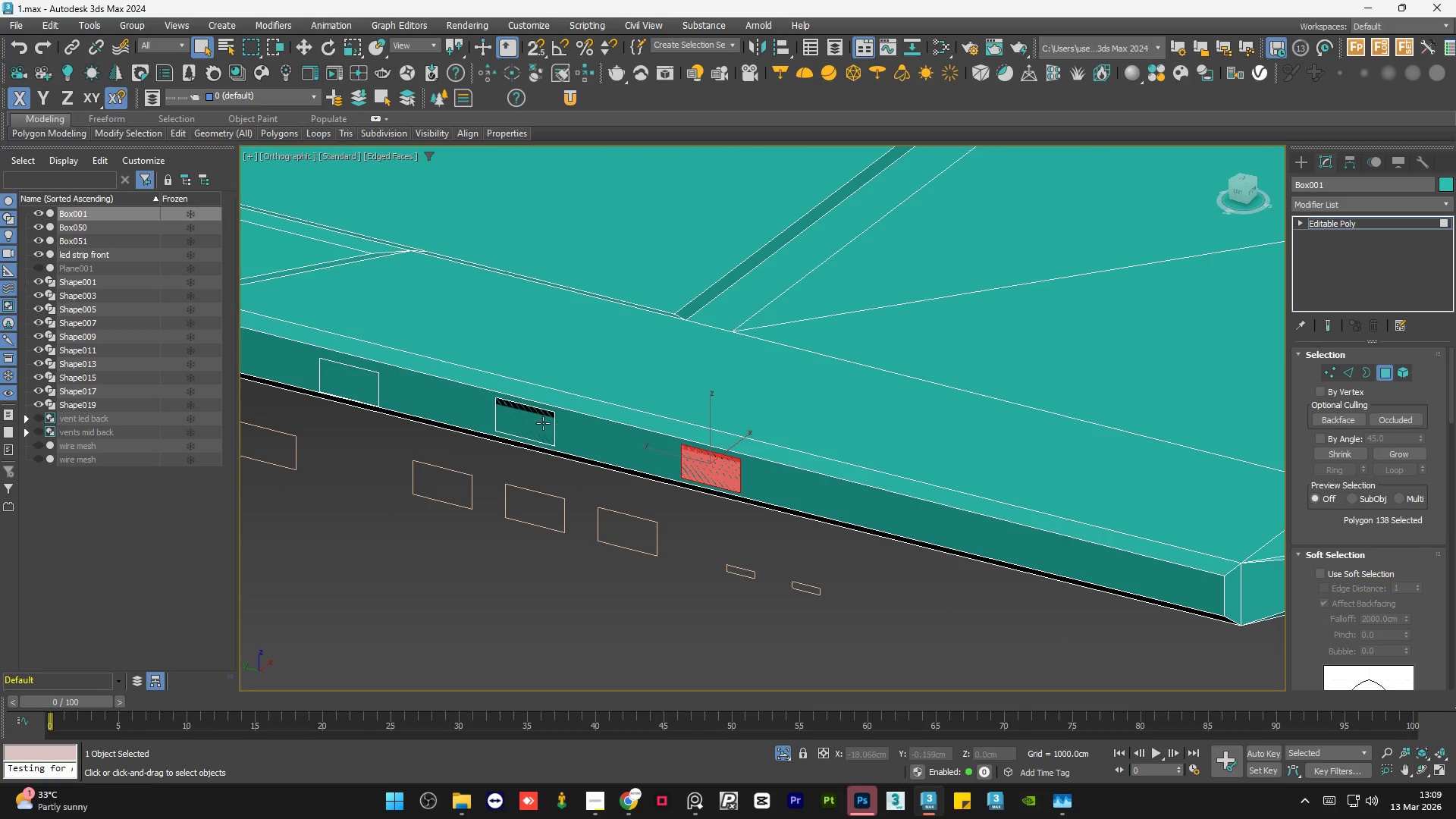 
left_click([525, 419])
 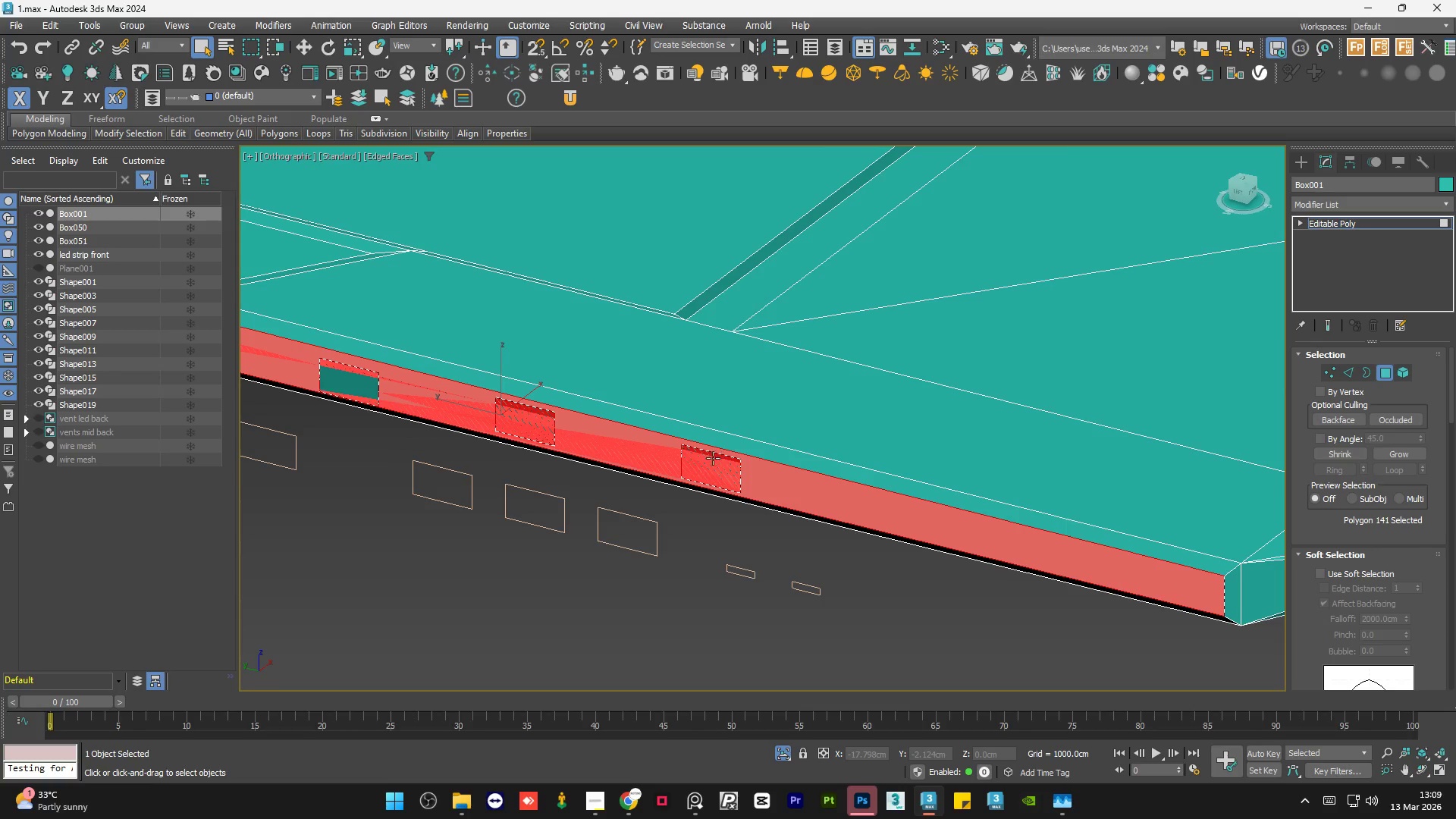 
left_click([693, 462])
 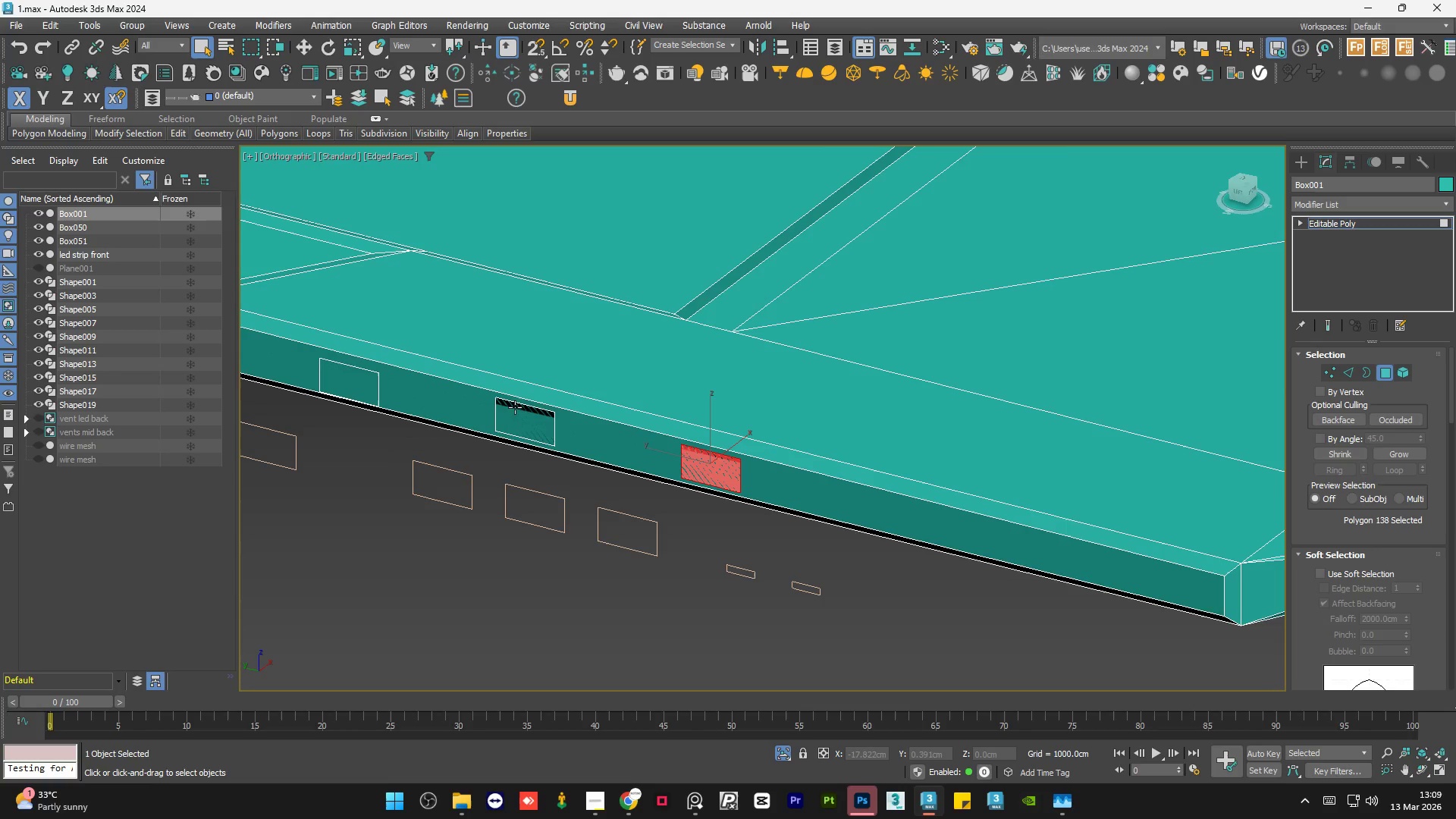 
left_click([531, 410])
 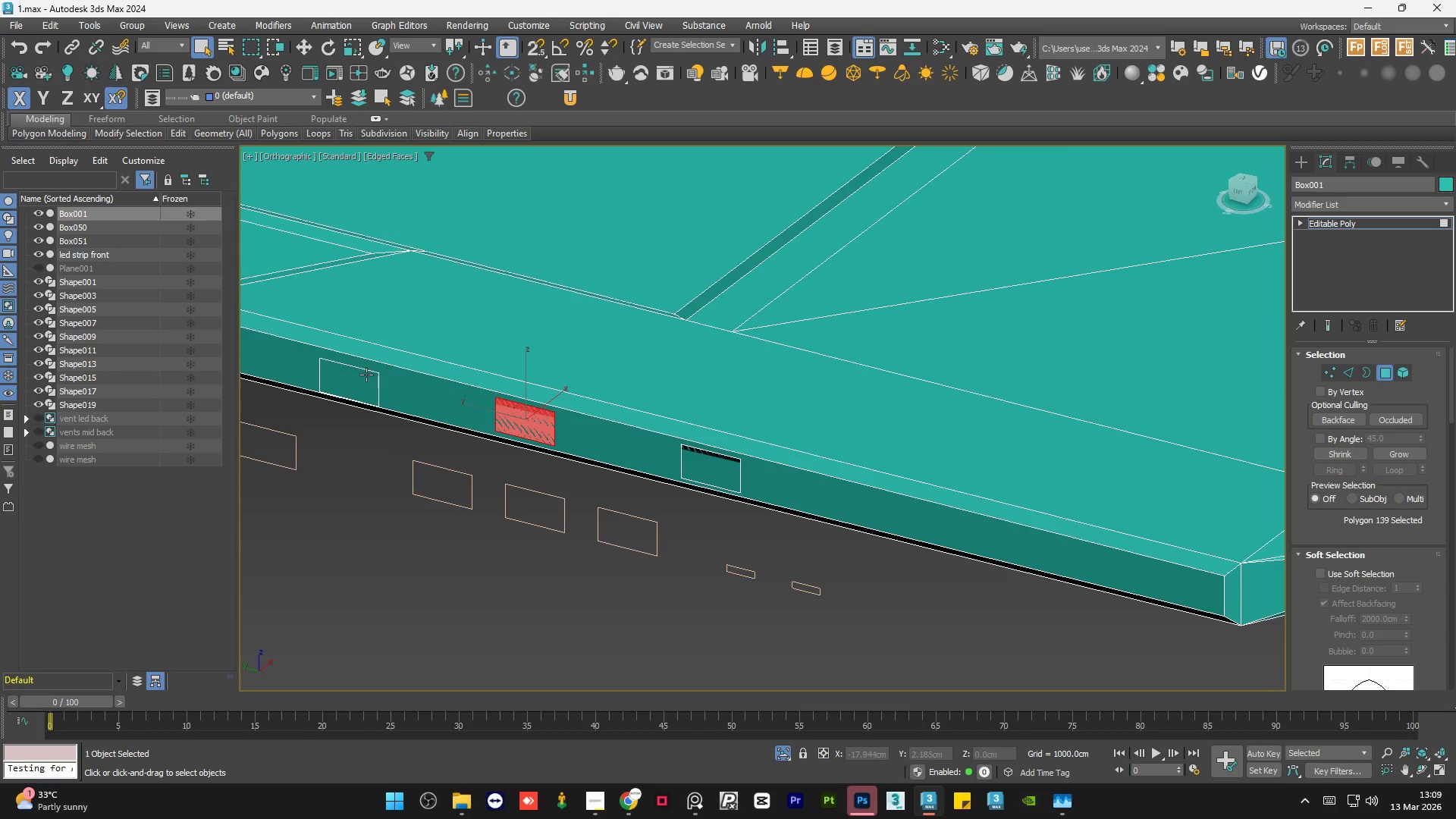 
left_click([356, 378])
 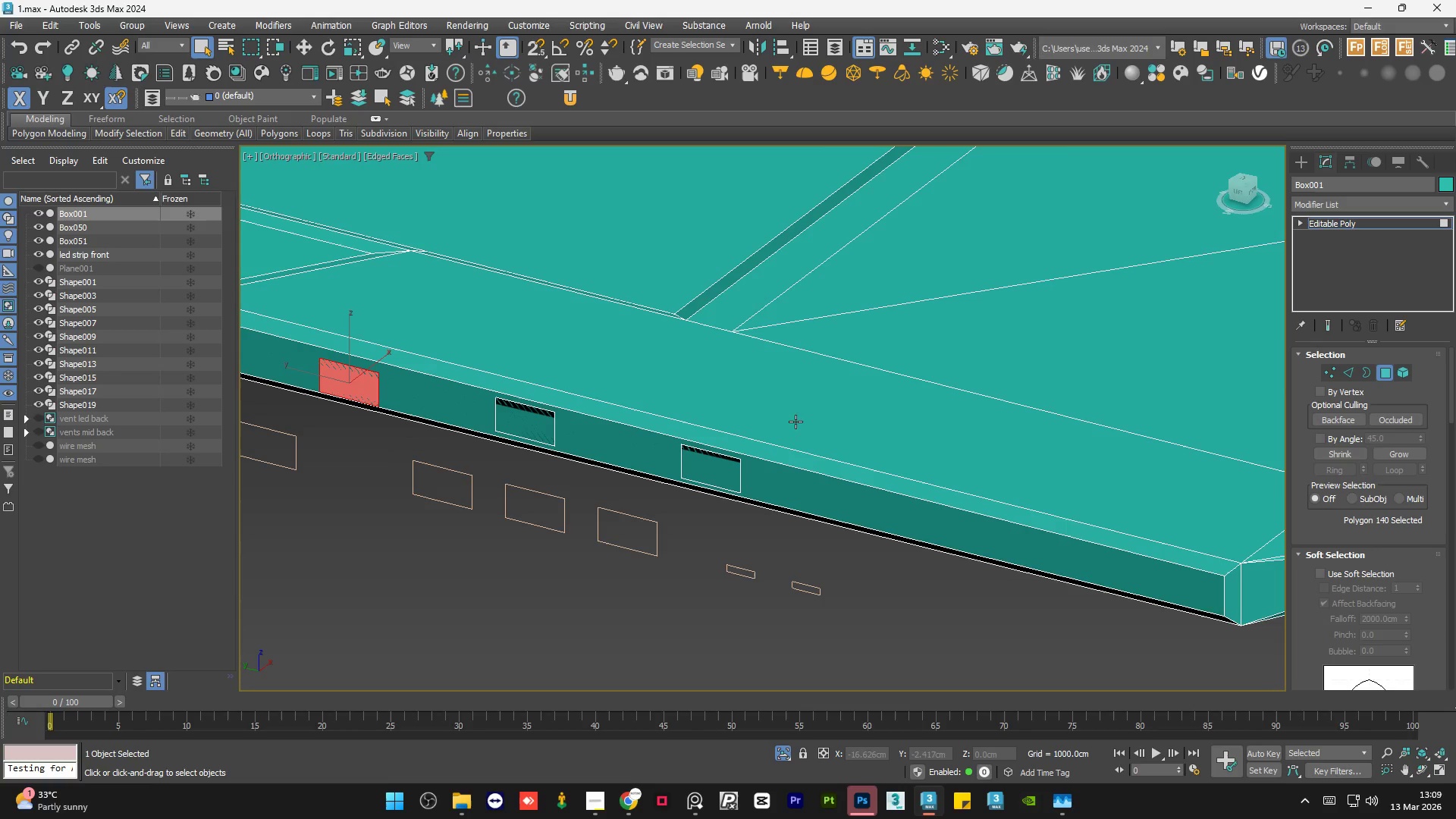 
scroll: coordinate [807, 418], scroll_direction: down, amount: 2.0
 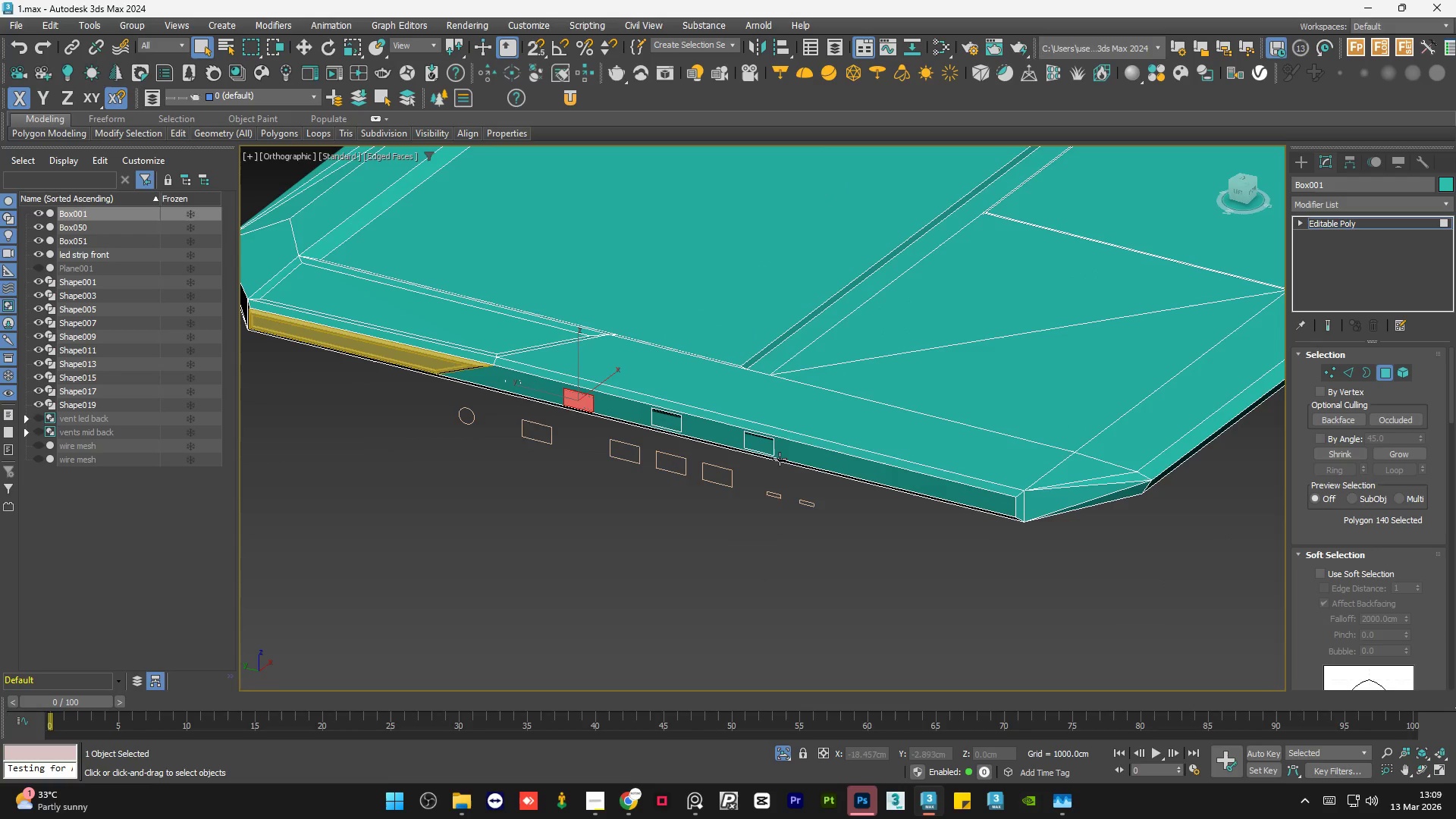 
hold_key(key=AltLeft, duration=0.89)
 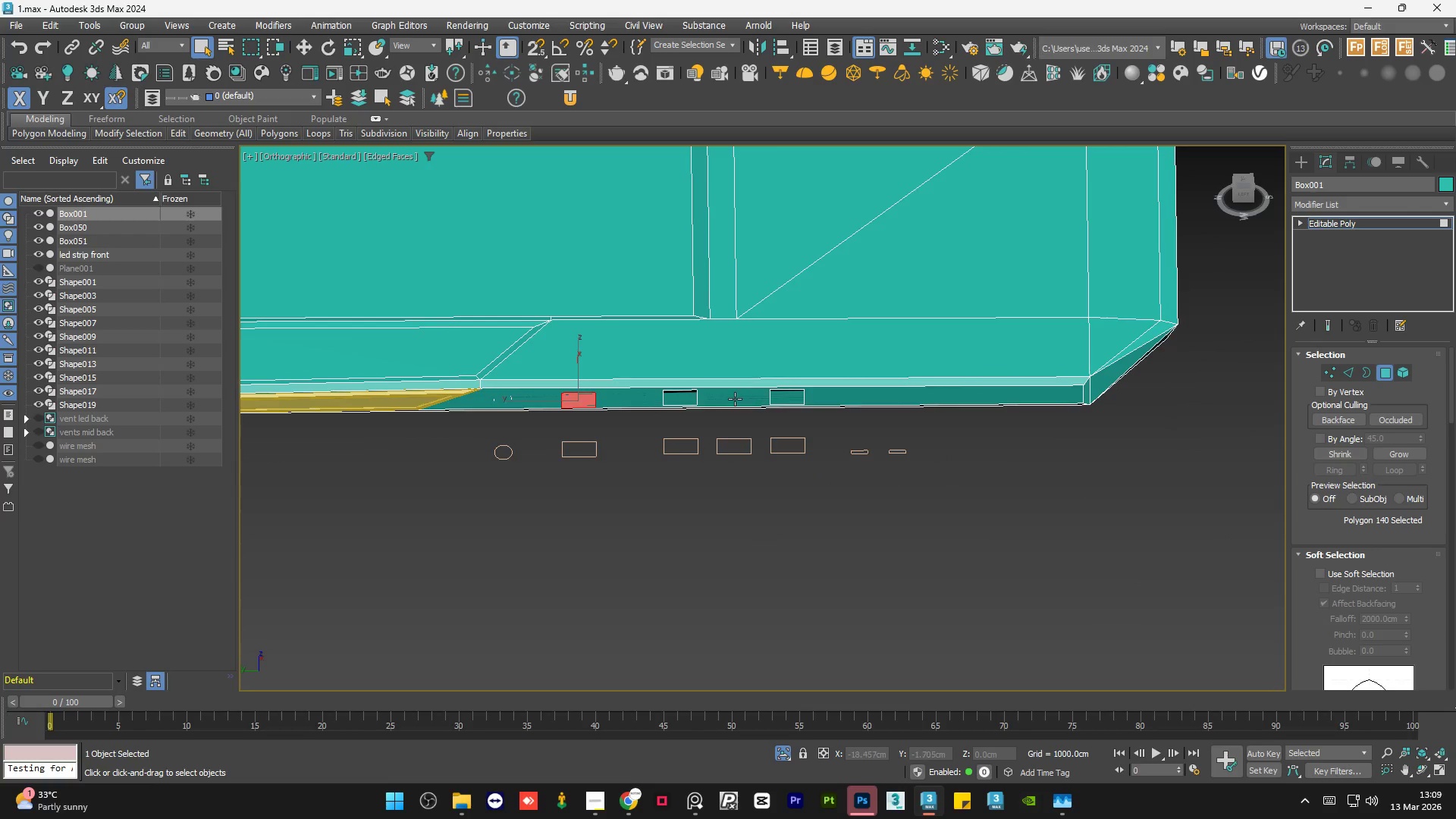 
left_click([735, 397])
 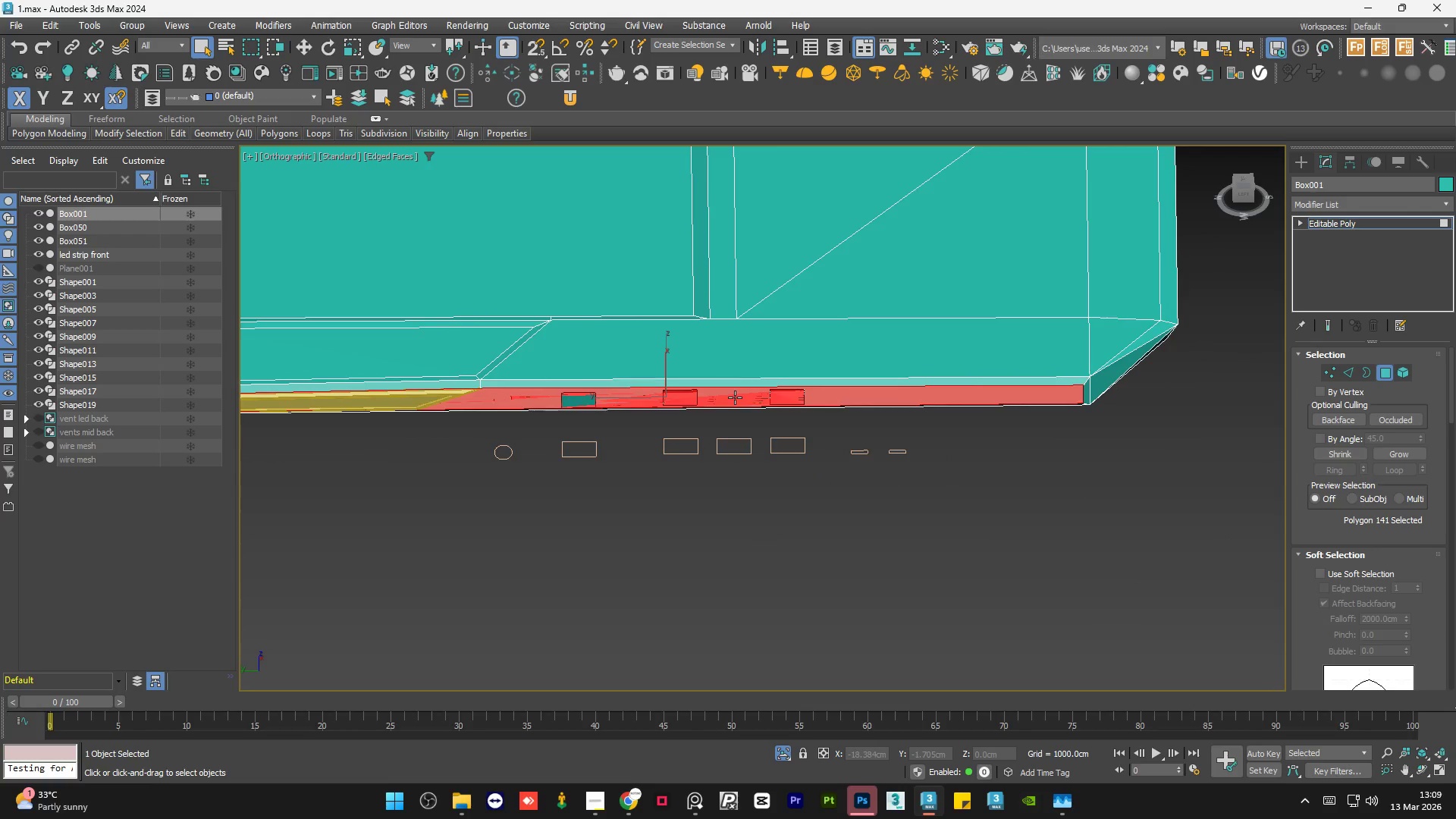 
left_click([735, 397])
 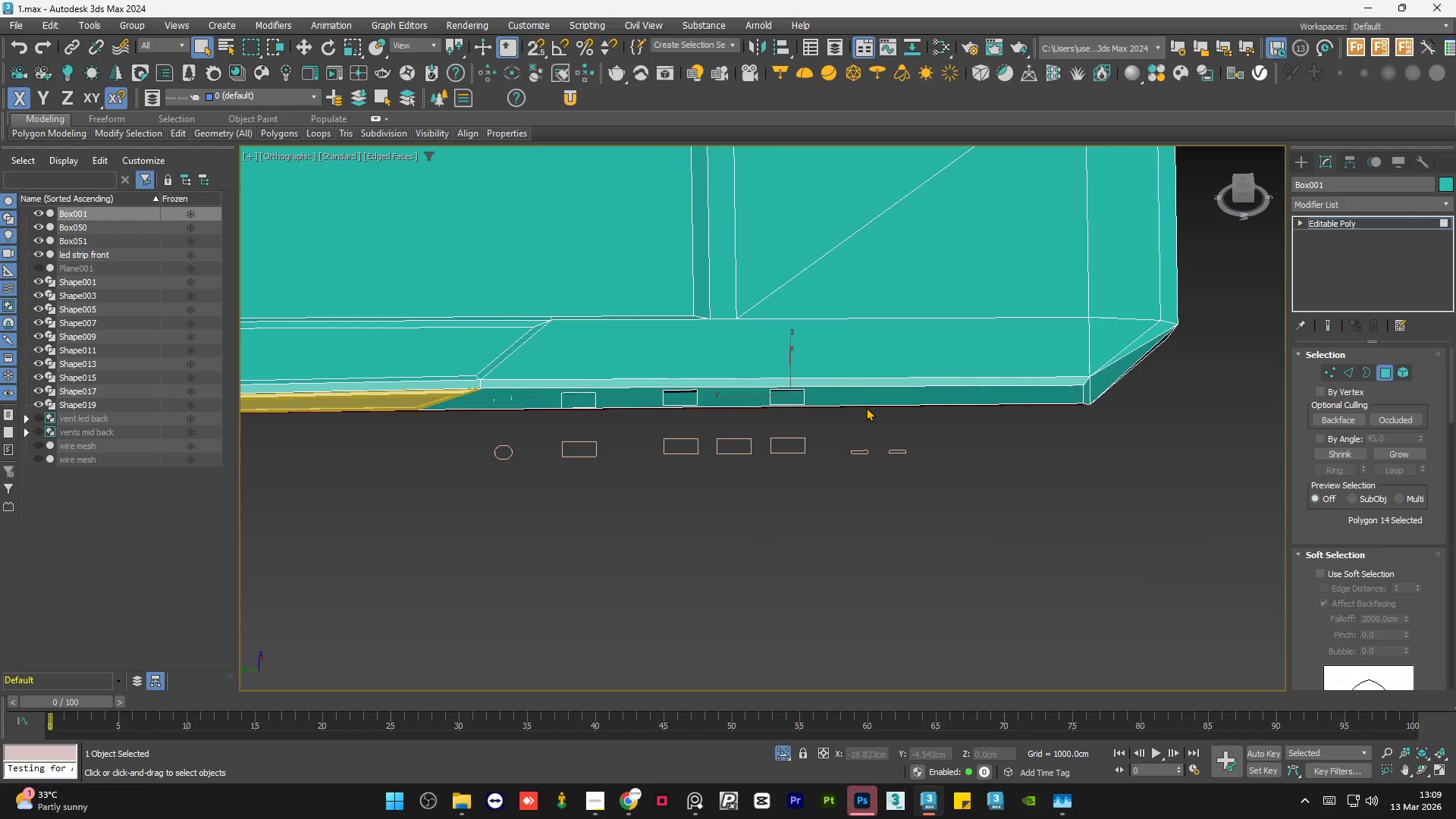 
left_click([868, 400])
 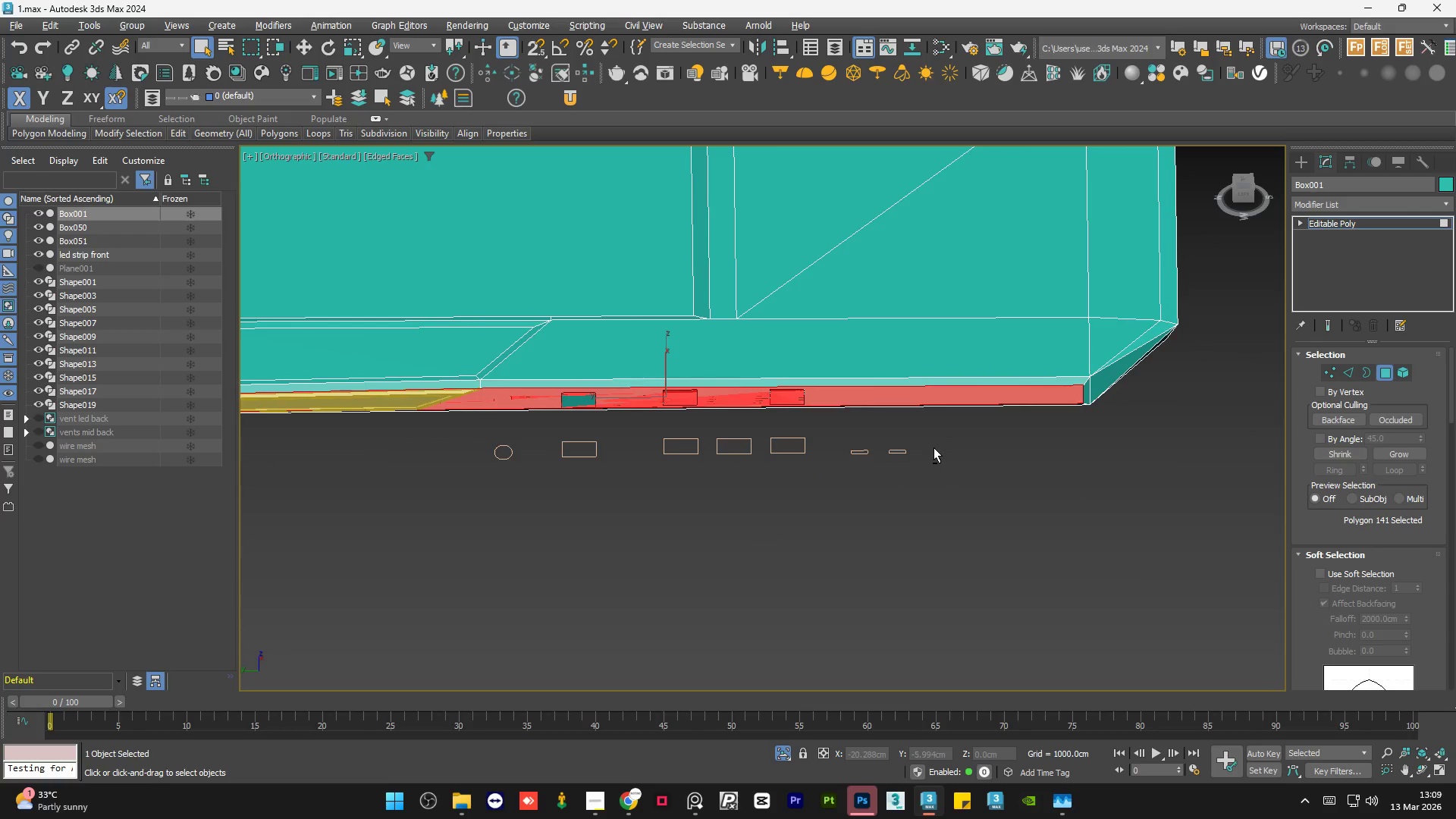 
key(Alt+AltLeft)
 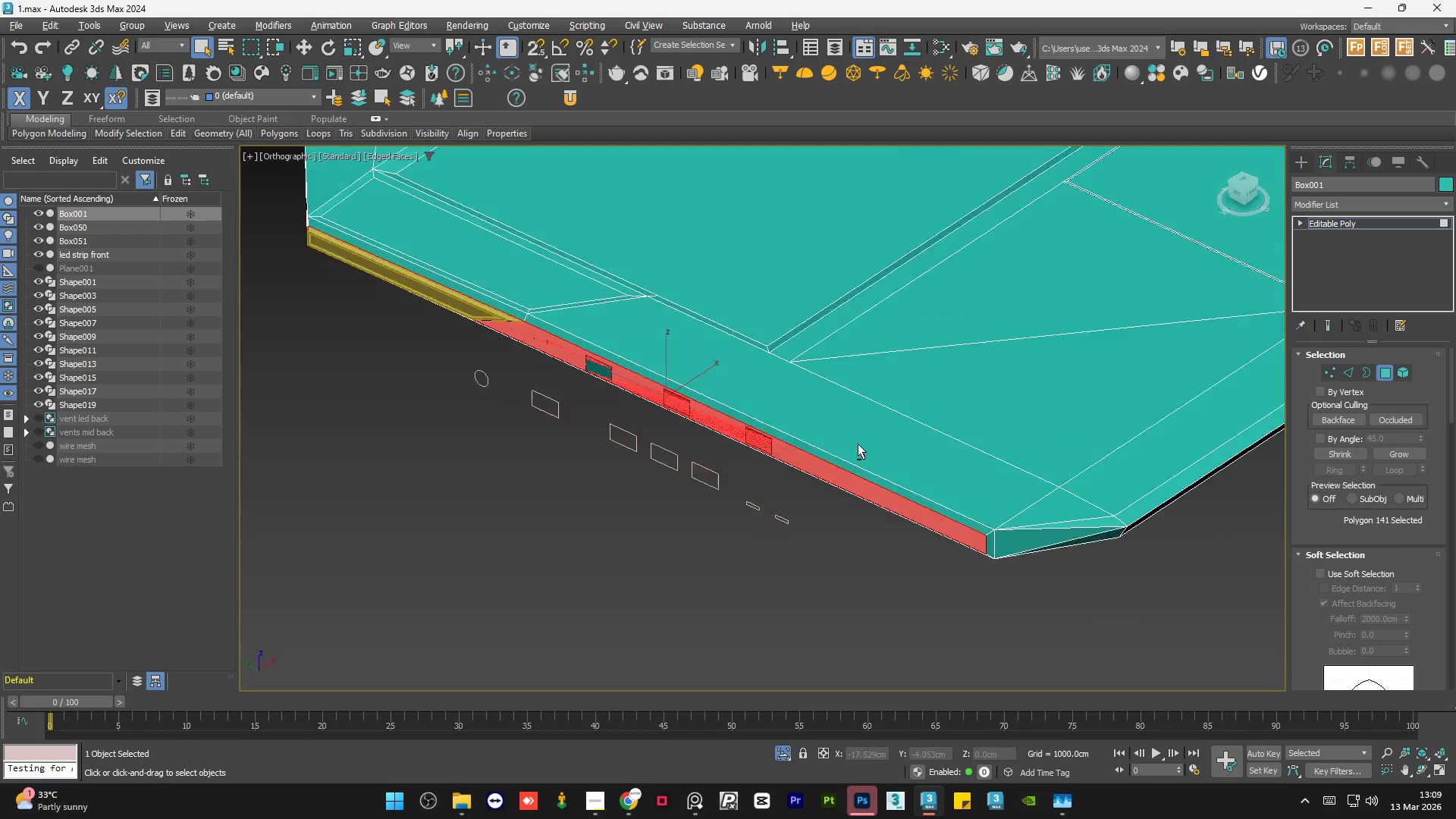 
key(Alt+AltLeft)
 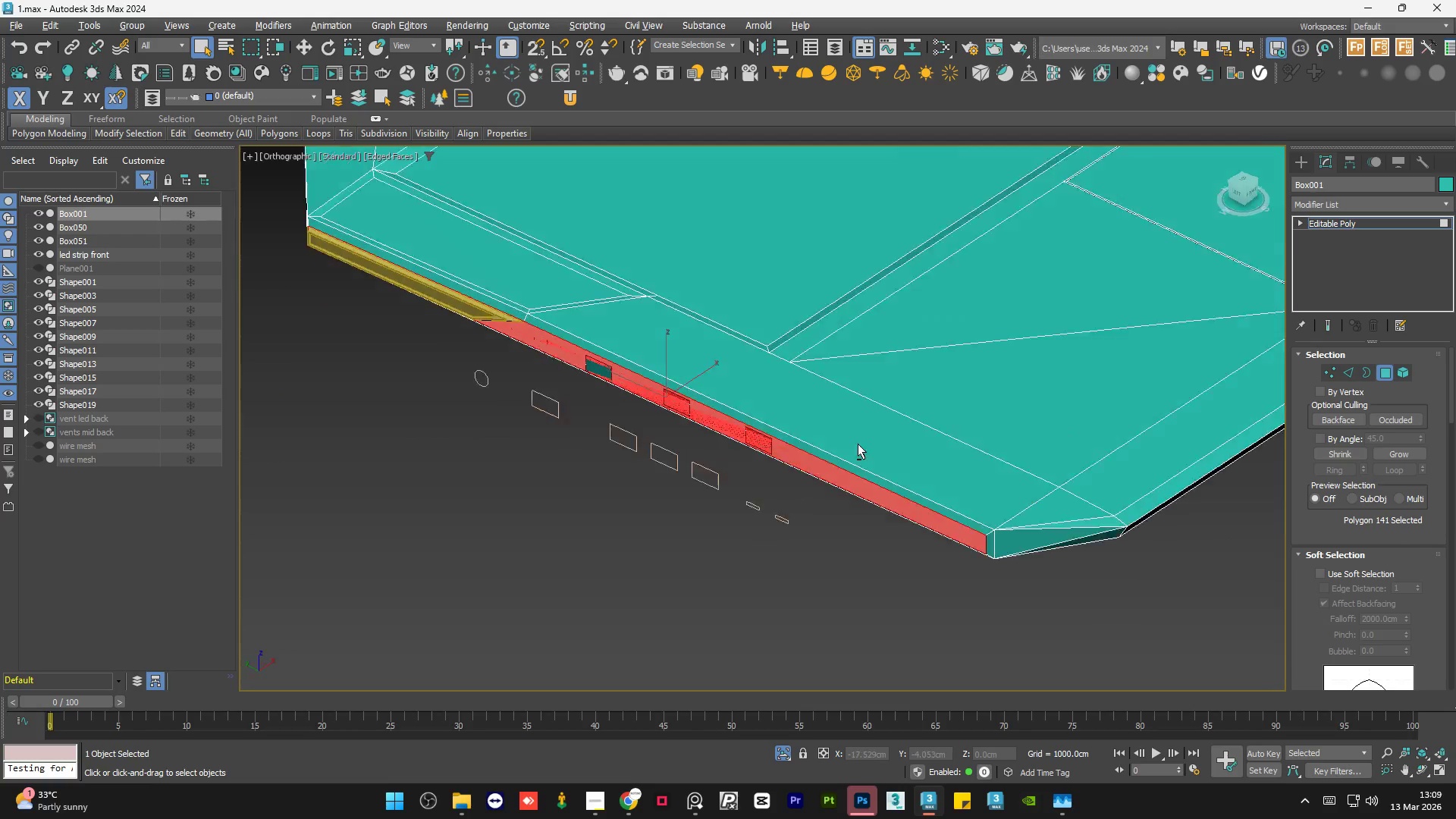 
key(Alt+AltLeft)
 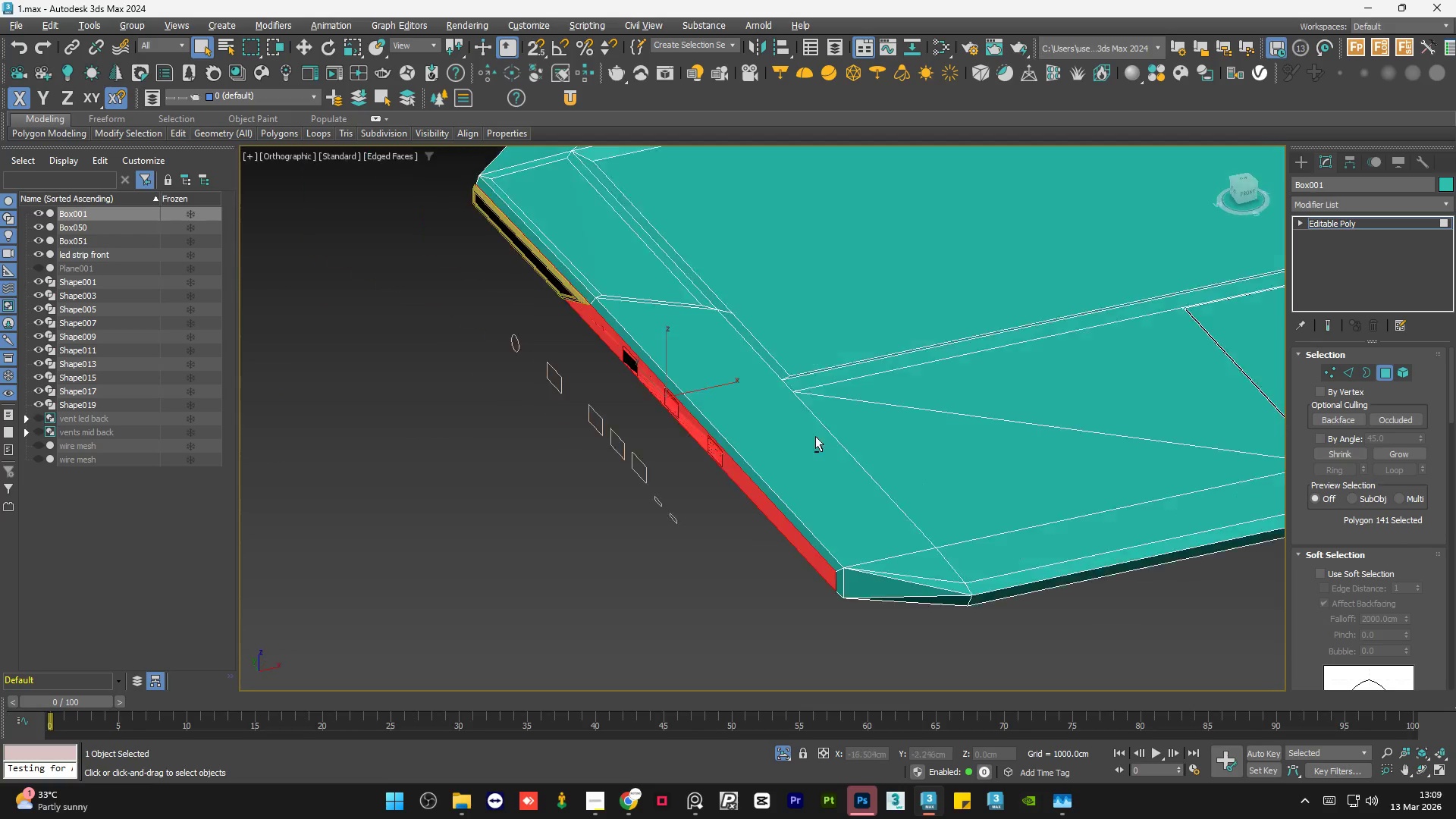 
key(Alt+AltLeft)
 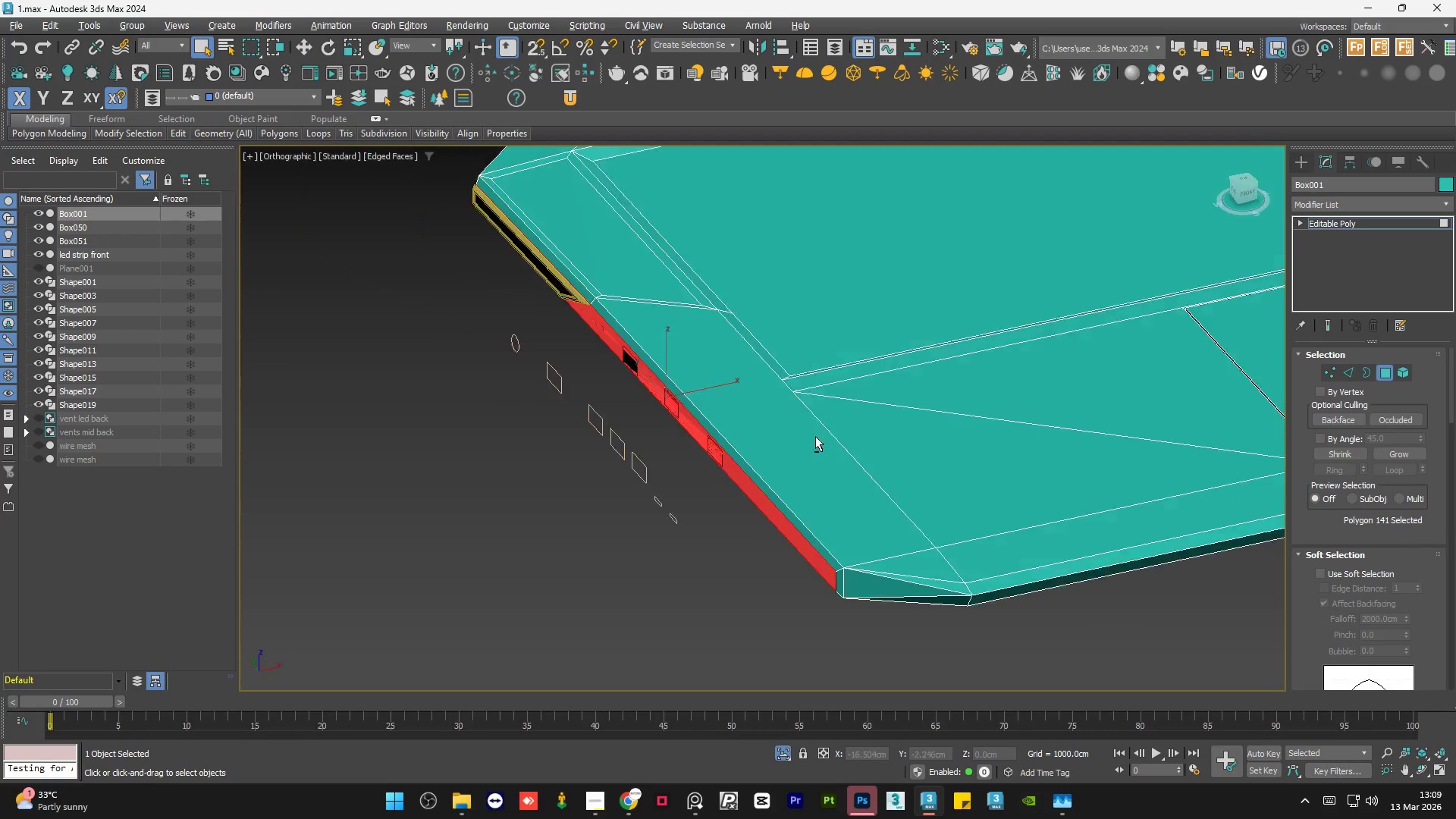 
key(Alt+AltLeft)
 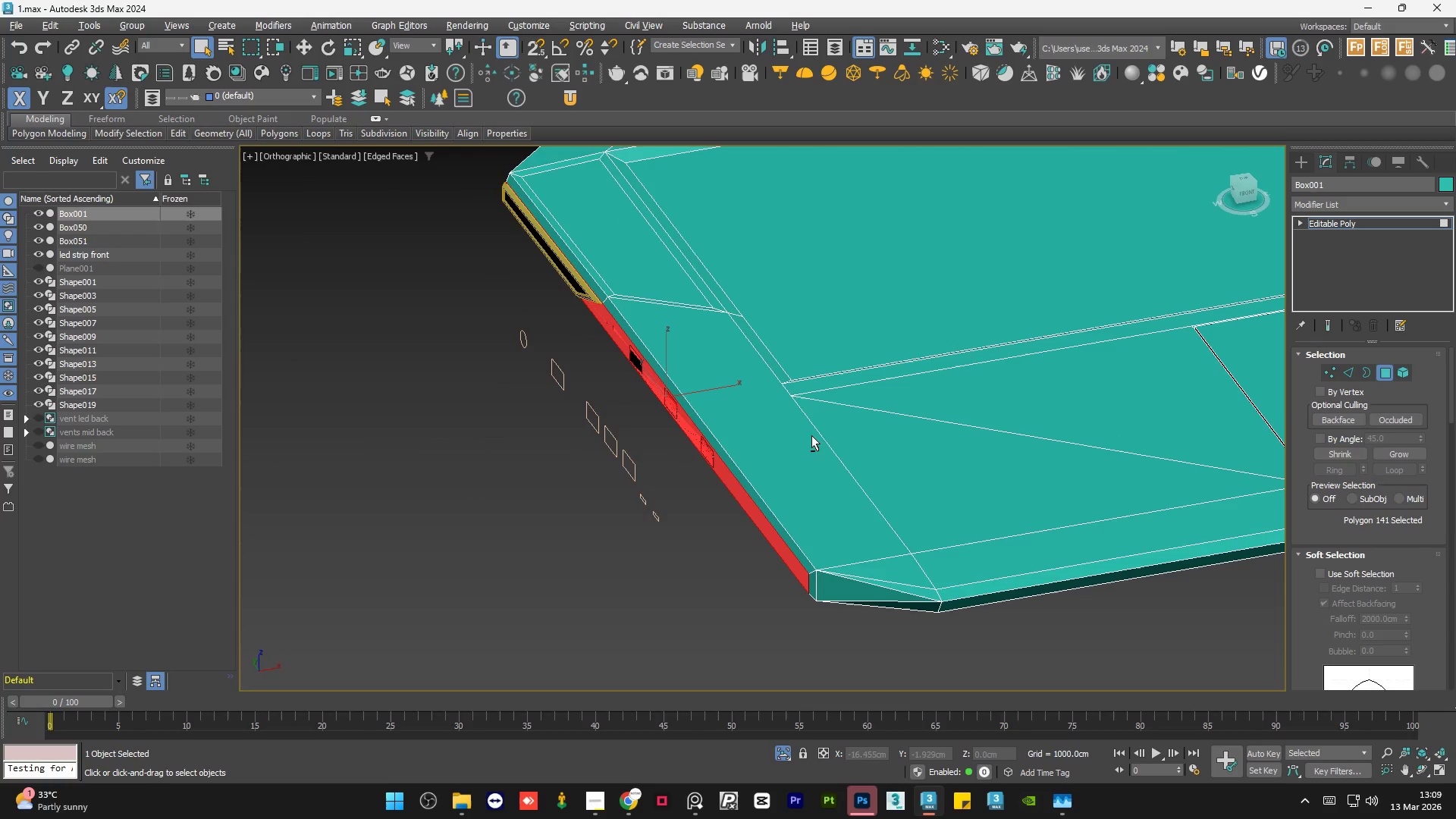 
key(Alt+AltLeft)
 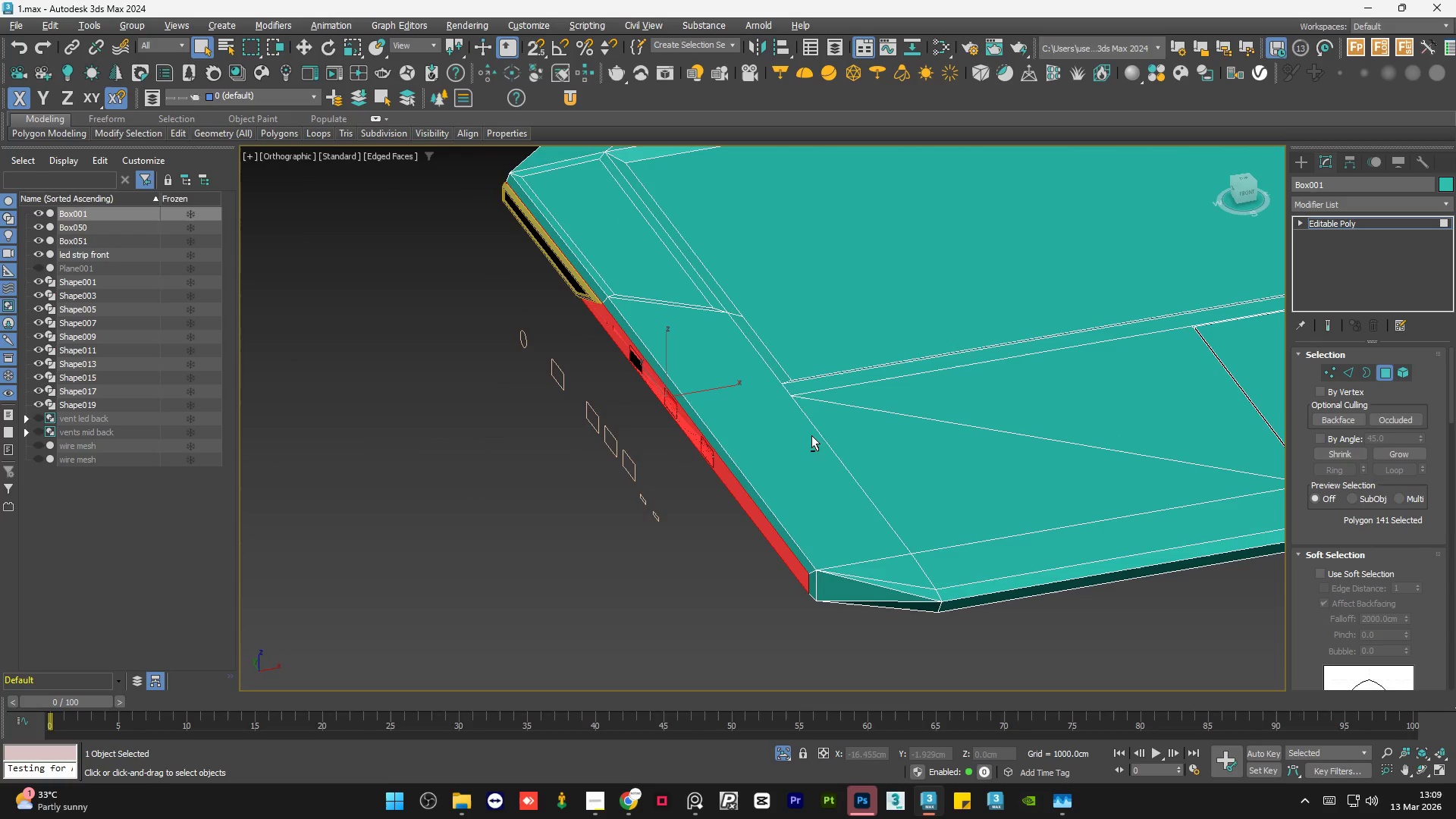 
key(Alt+AltLeft)
 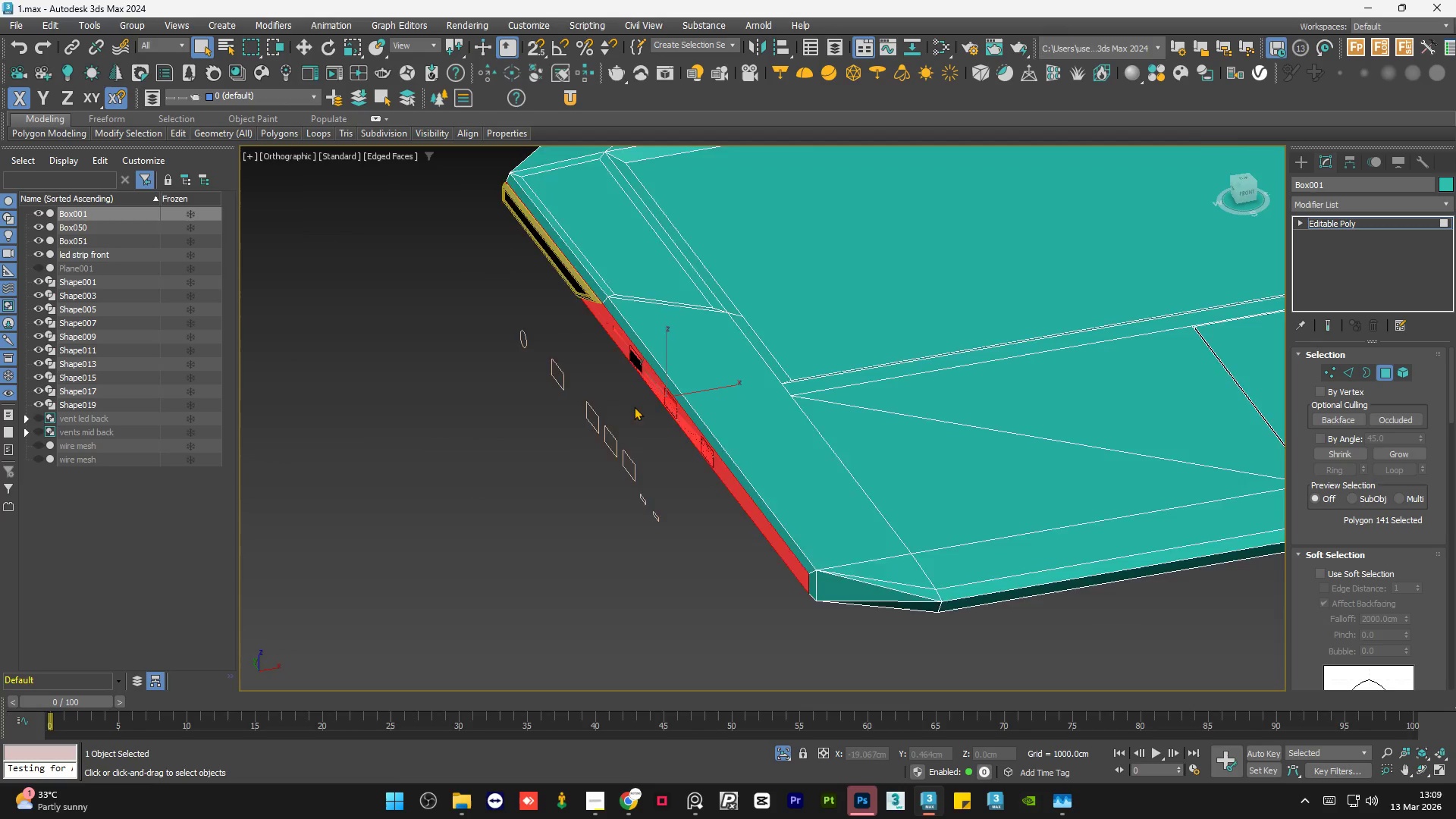 
hold_key(key=AltLeft, duration=0.95)
 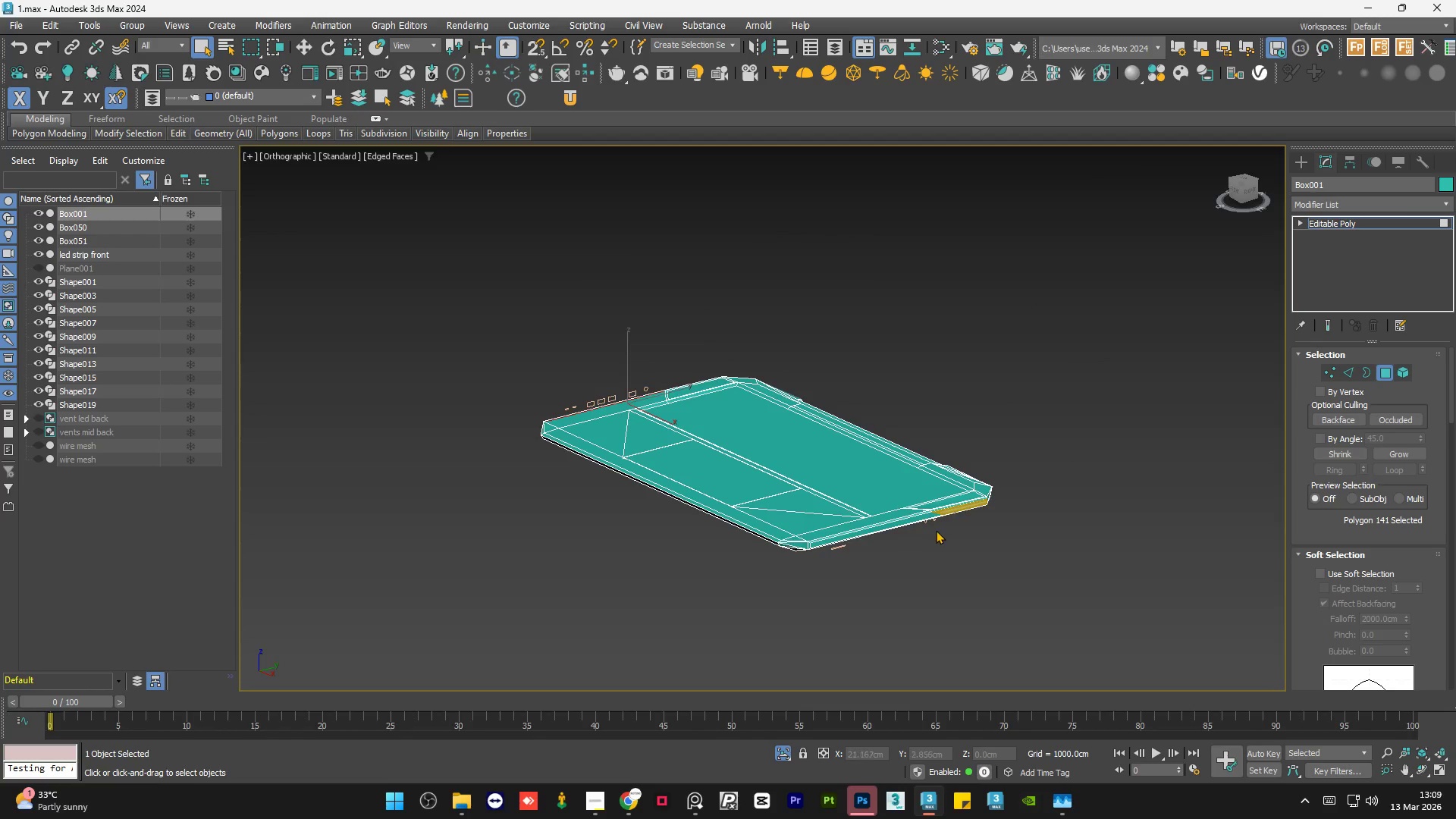 
scroll: coordinate [609, 404], scroll_direction: down, amount: 4.0
 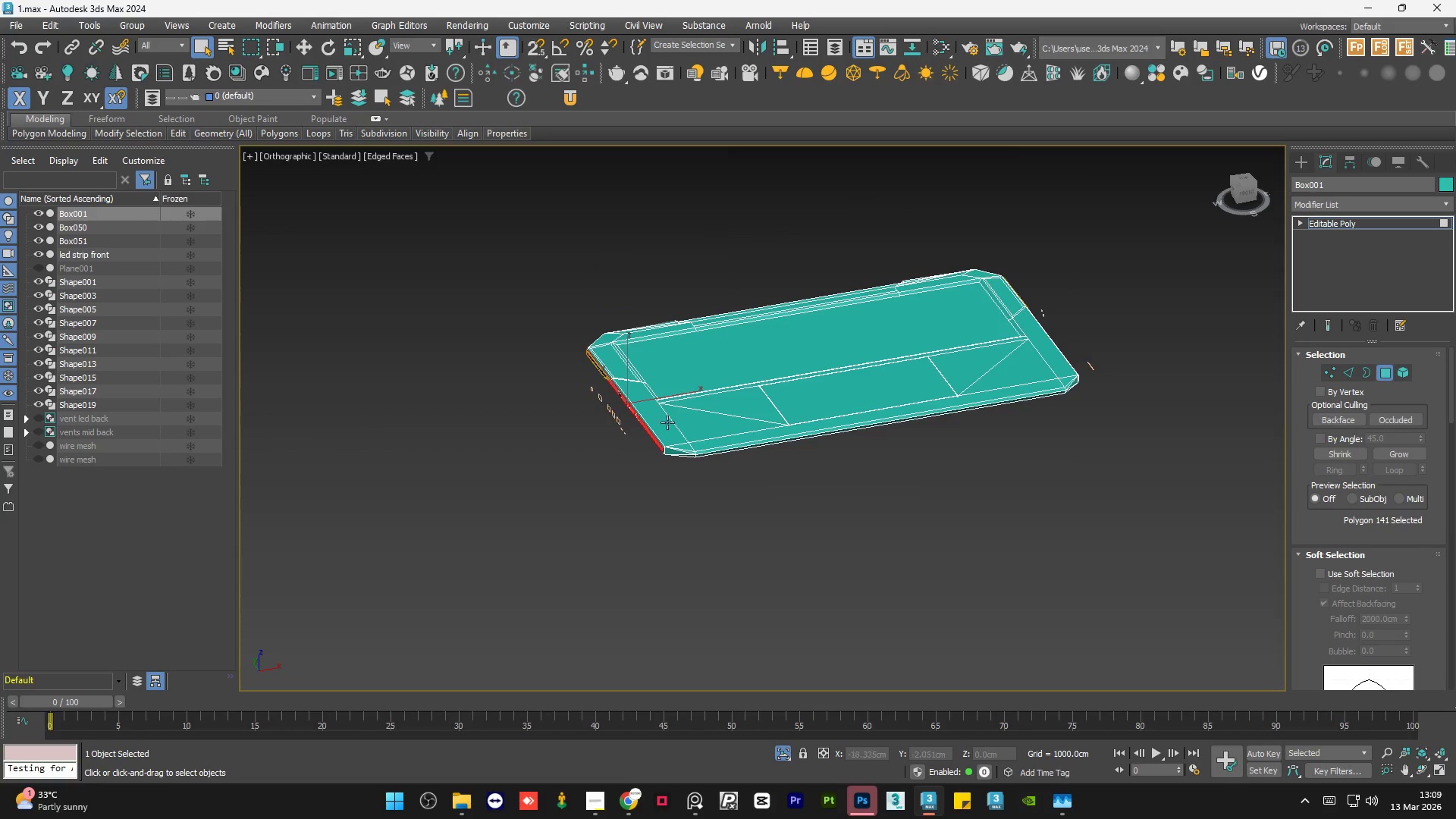 
scroll: coordinate [905, 510], scroll_direction: up, amount: 5.0
 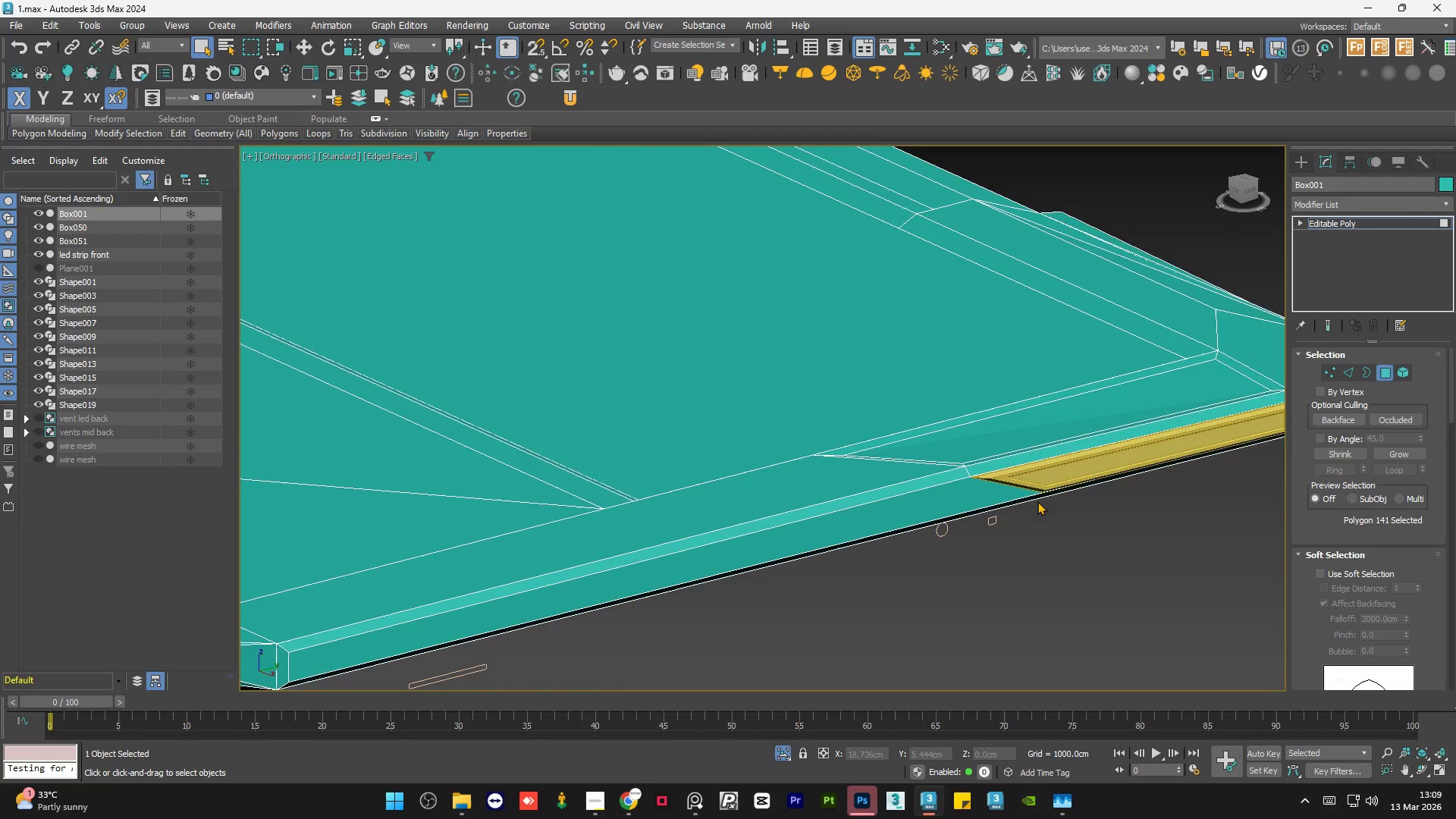 
hold_key(key=AltLeft, duration=0.88)
 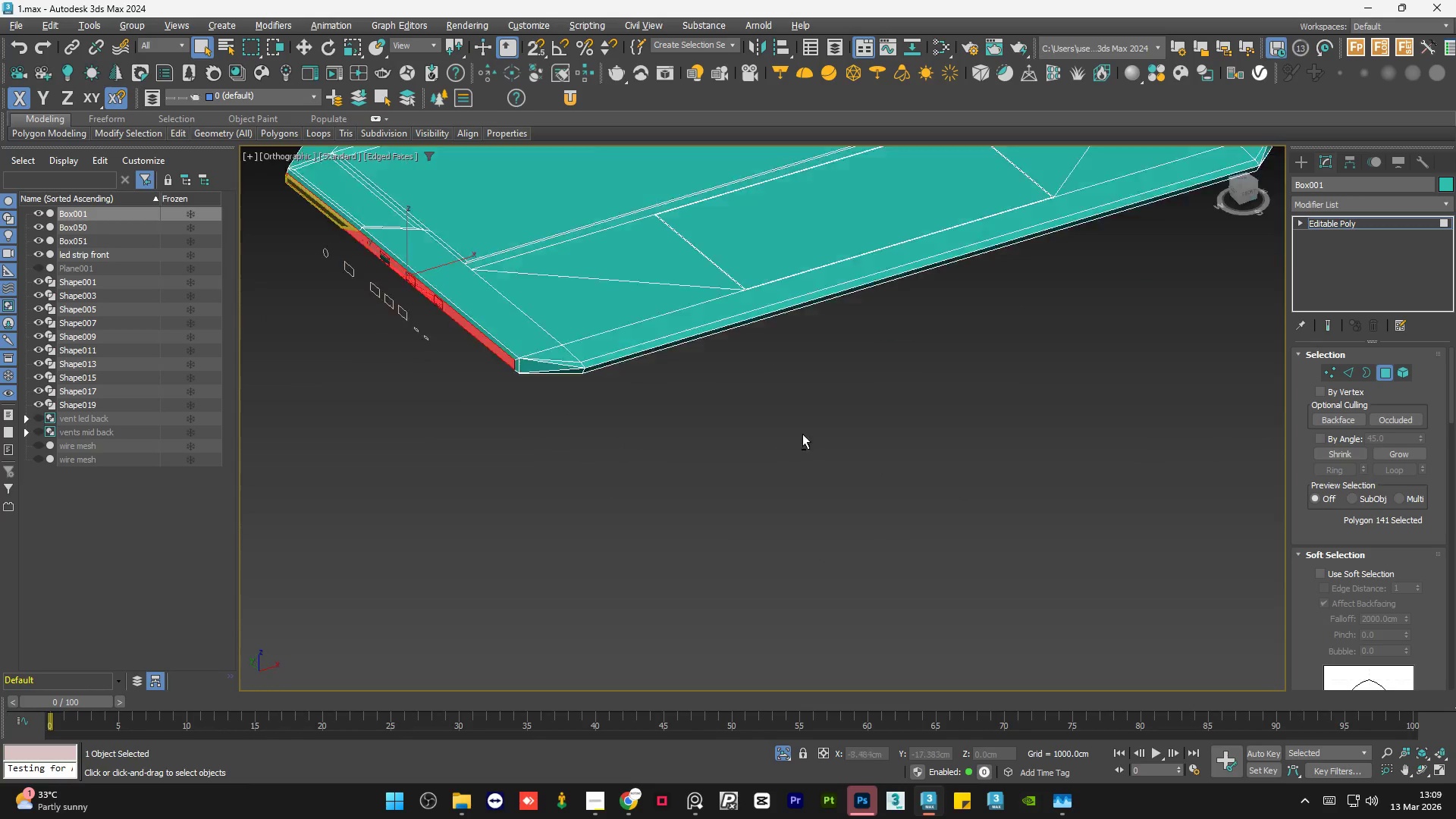 
scroll: coordinate [1037, 501], scroll_direction: down, amount: 3.0
 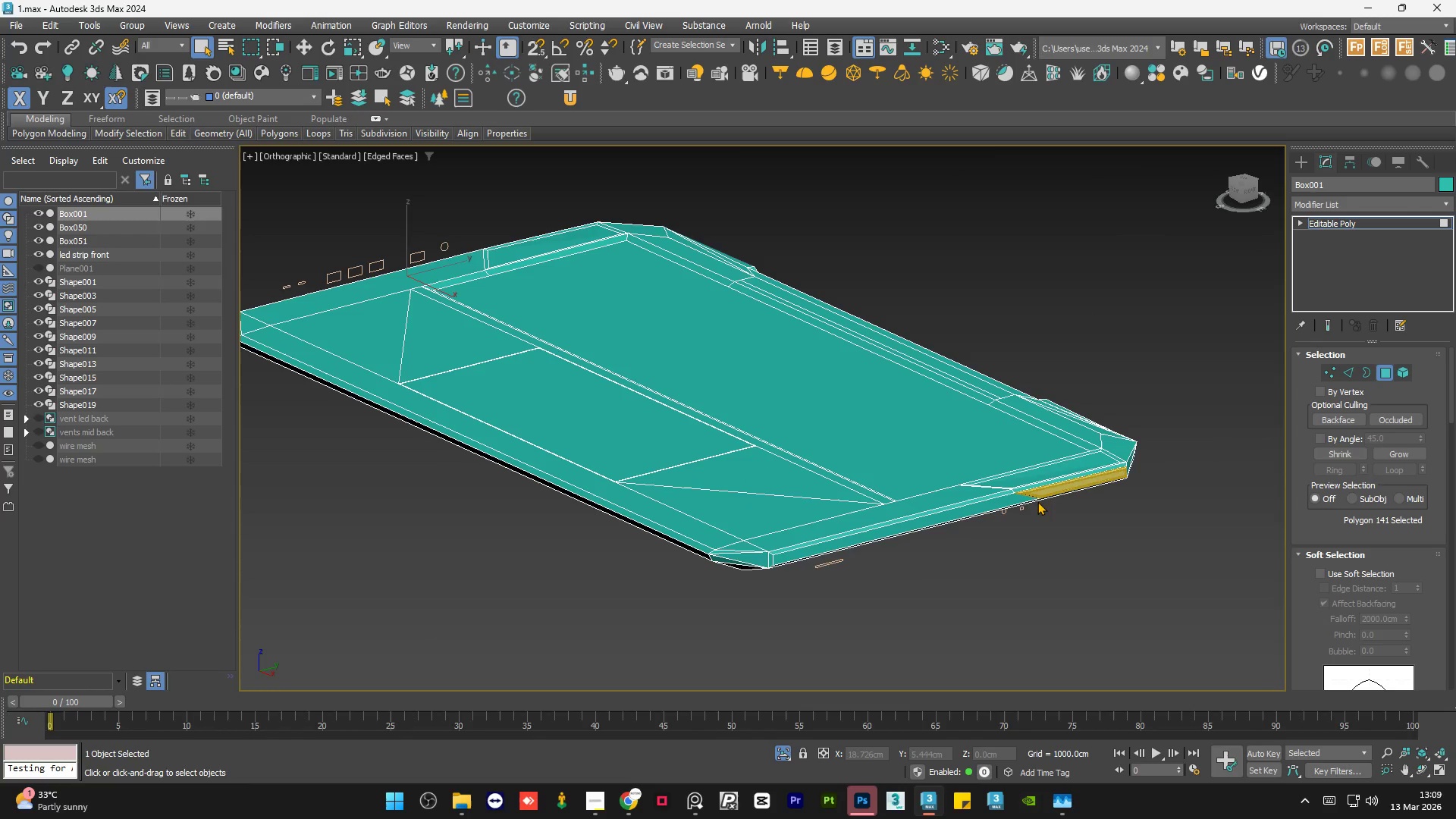 
hold_key(key=AltLeft, duration=0.91)
 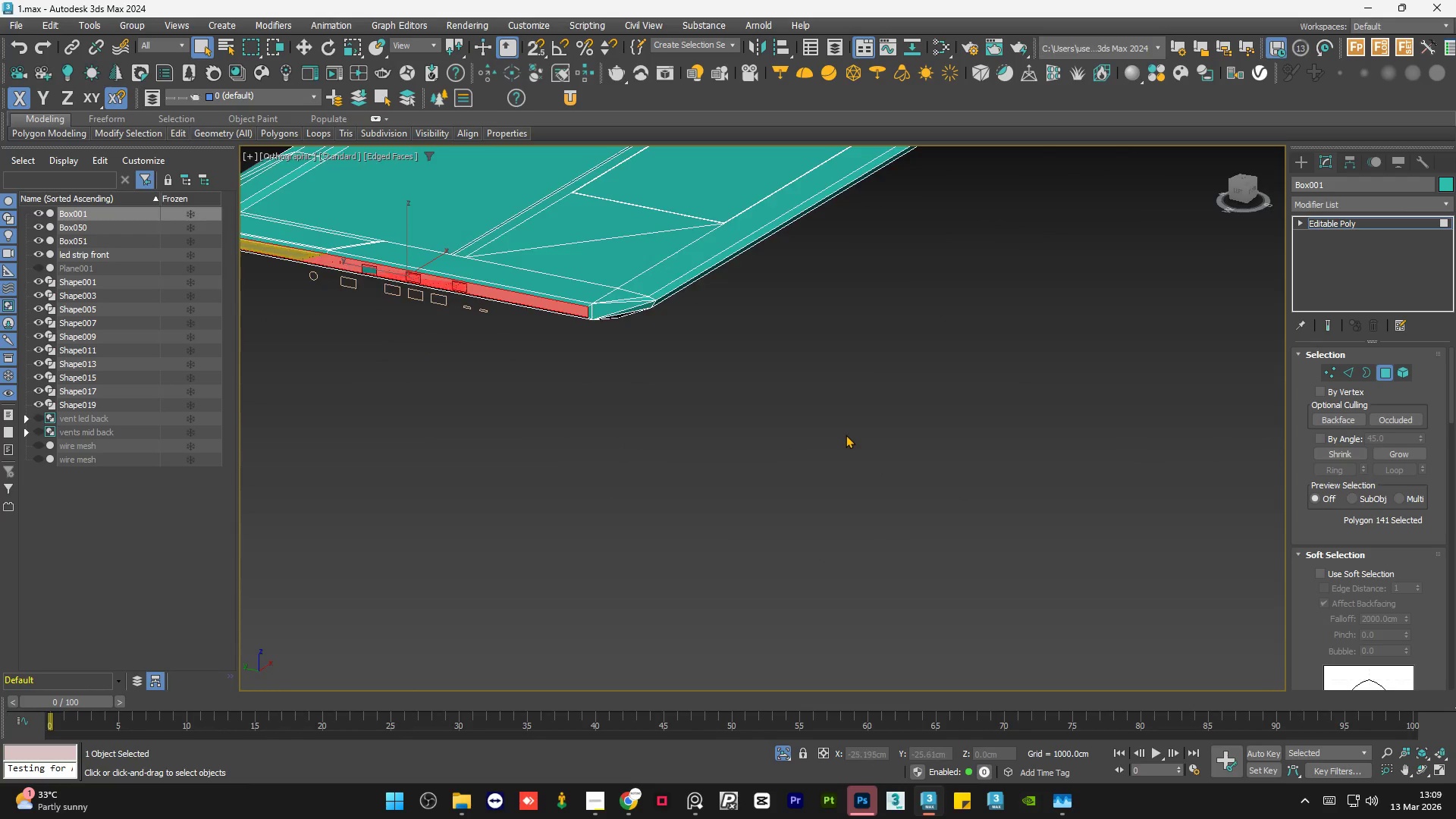 
hold_key(key=AltLeft, duration=0.78)
 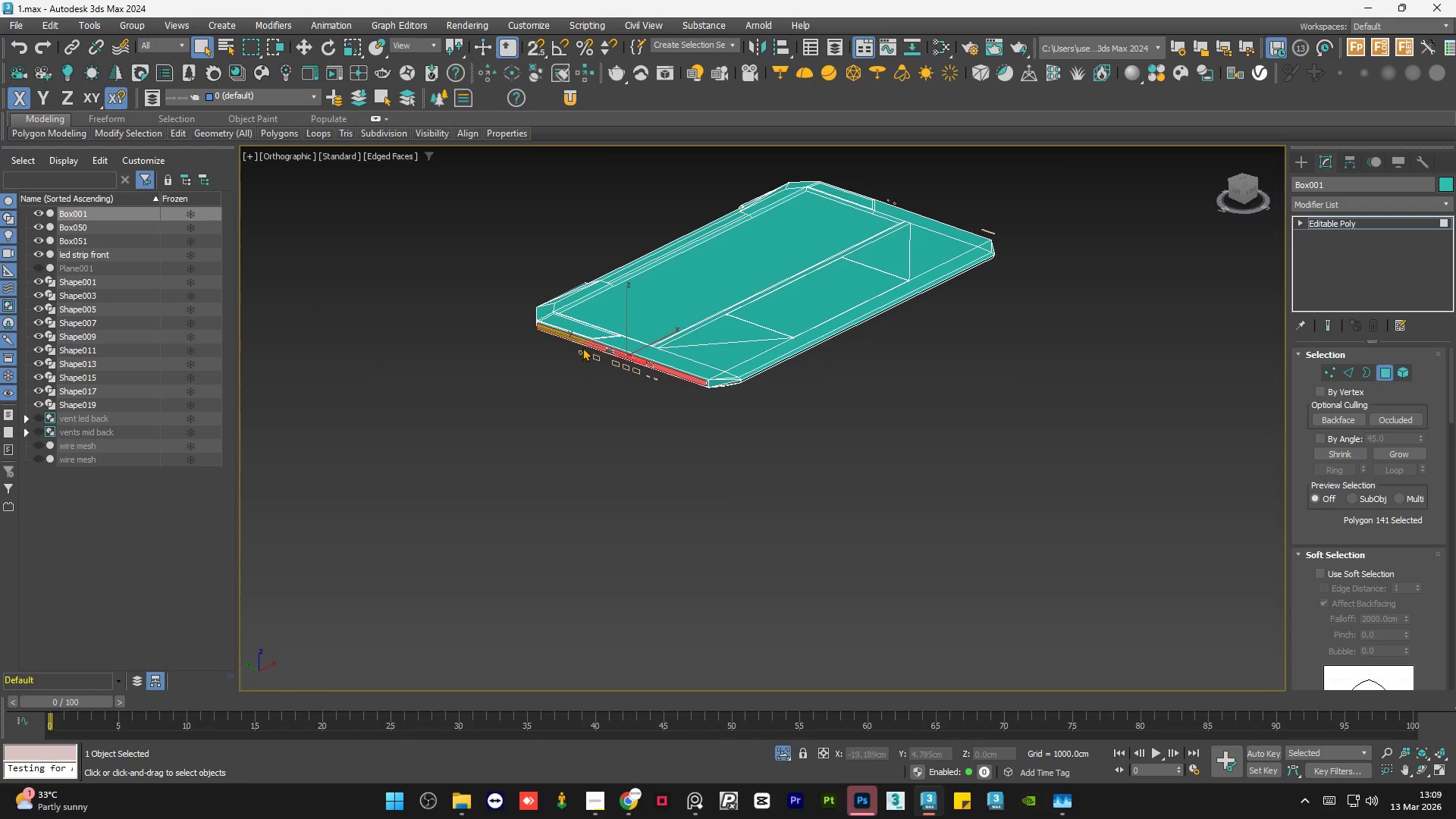 
scroll: coordinate [846, 437], scroll_direction: down, amount: 2.0
 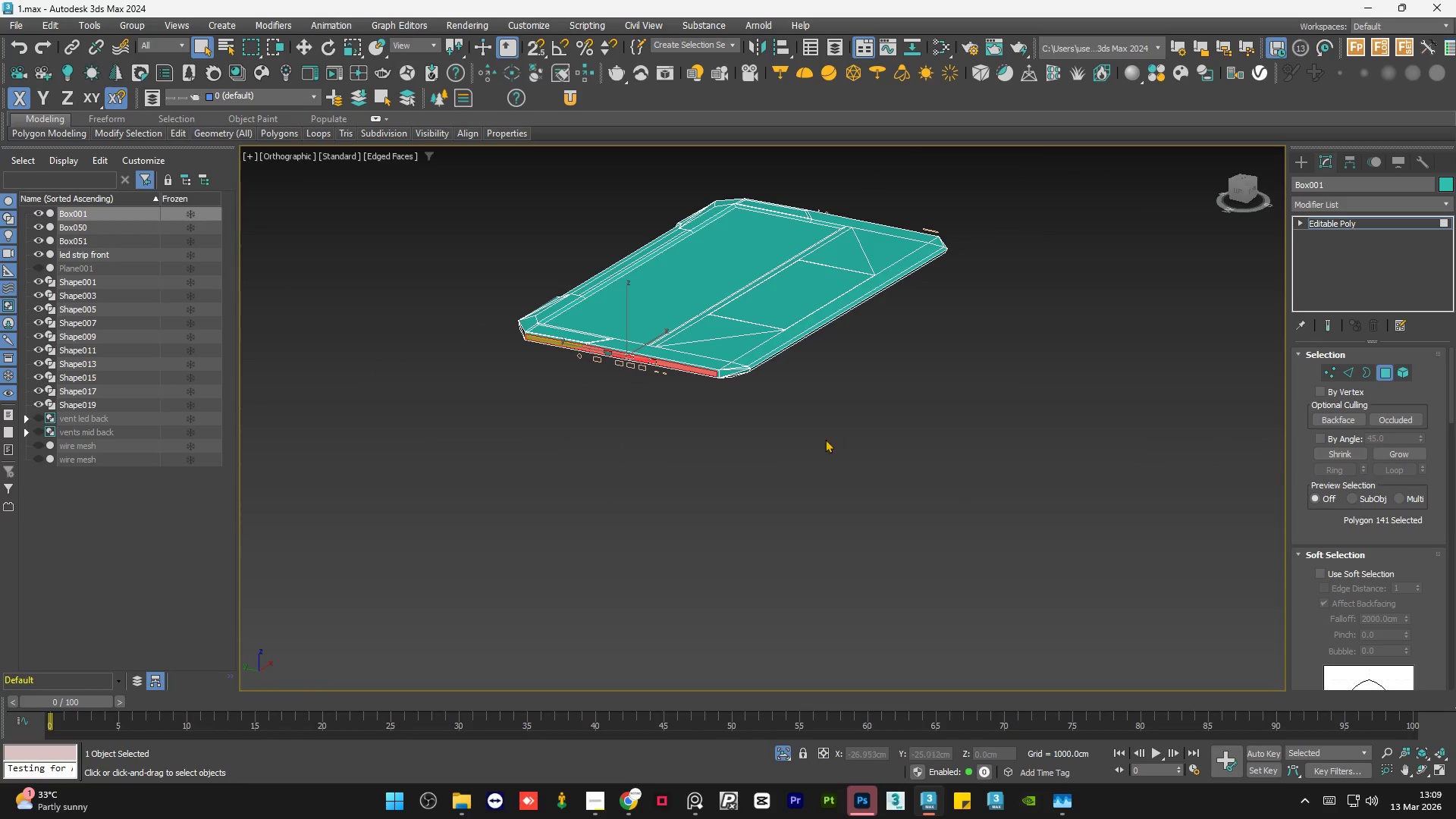 
hold_key(key=AltLeft, duration=17.05)
scroll: coordinate [628, 350], scroll_direction: up, amount: 6.0
 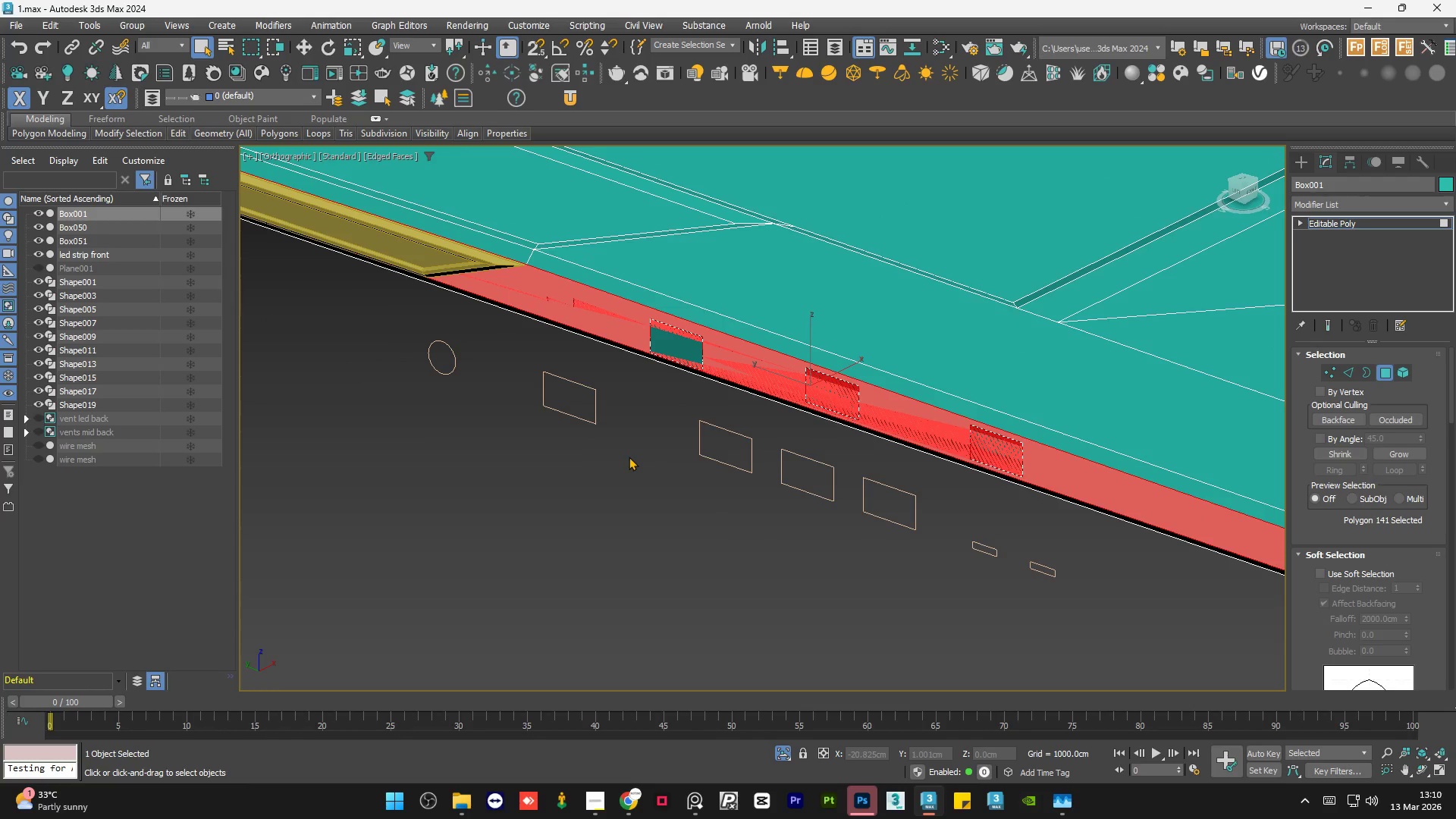 
double_click([628, 449])
 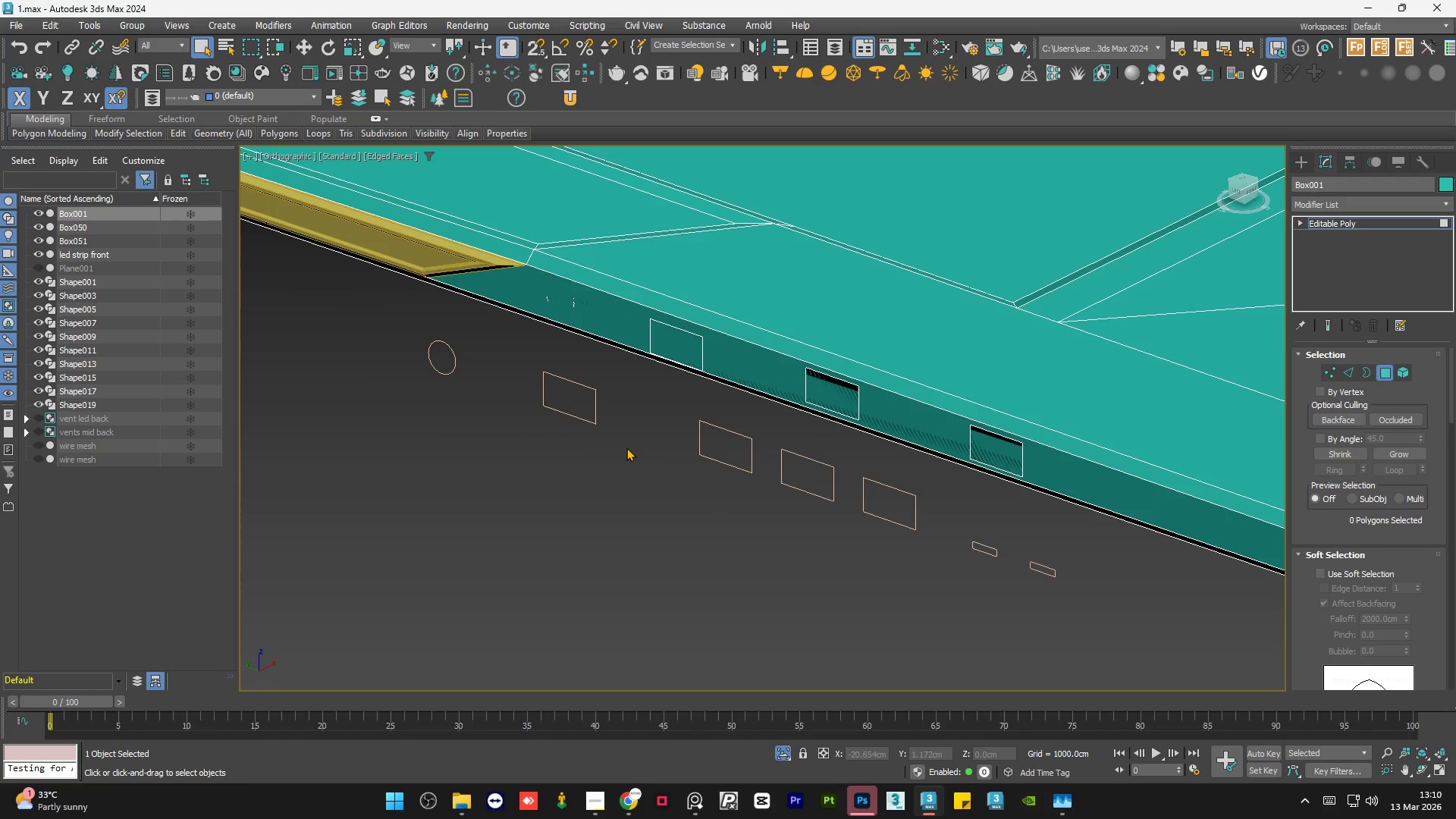 
triple_click([626, 447])
 